 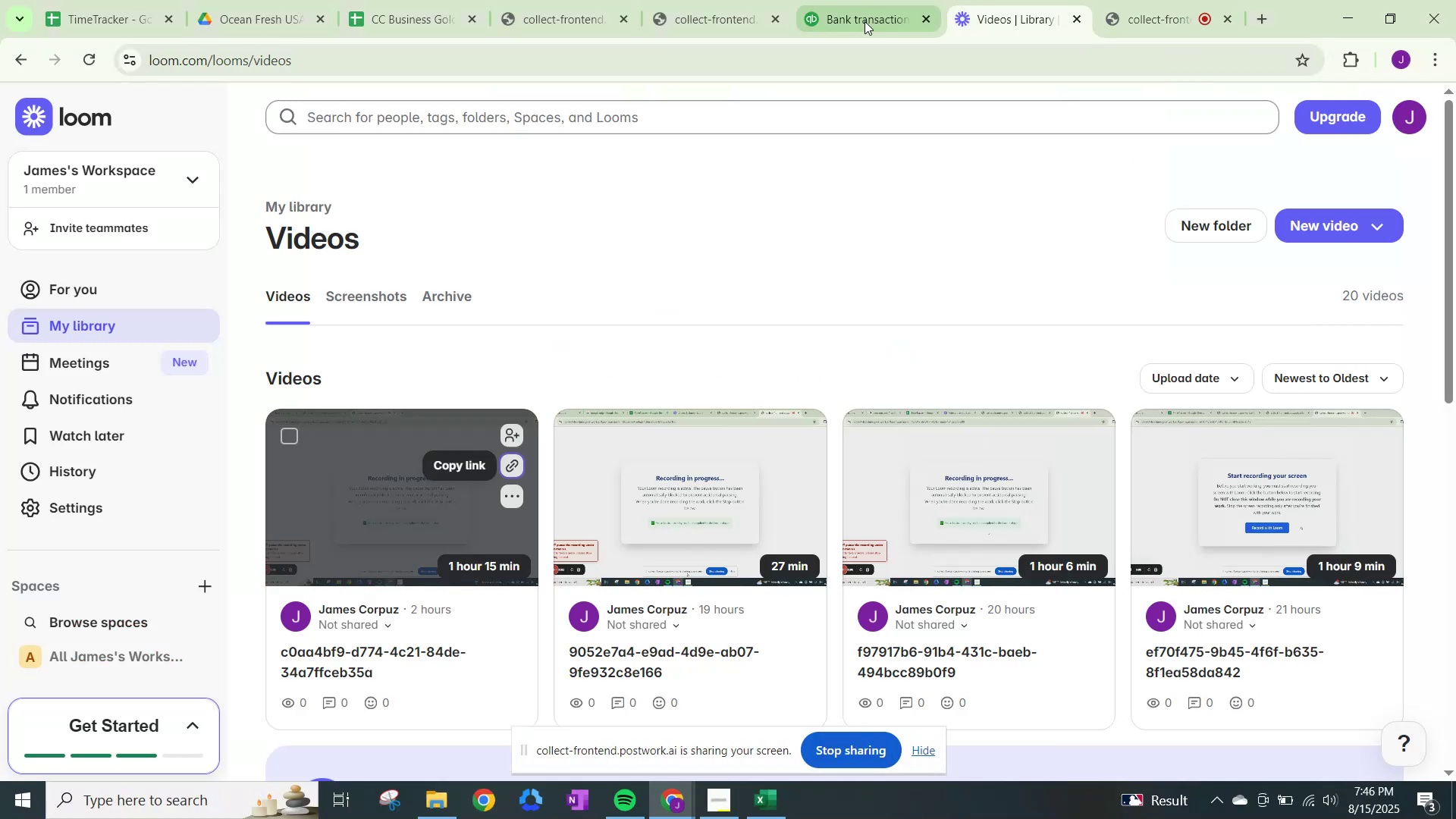 
left_click([858, 20])
 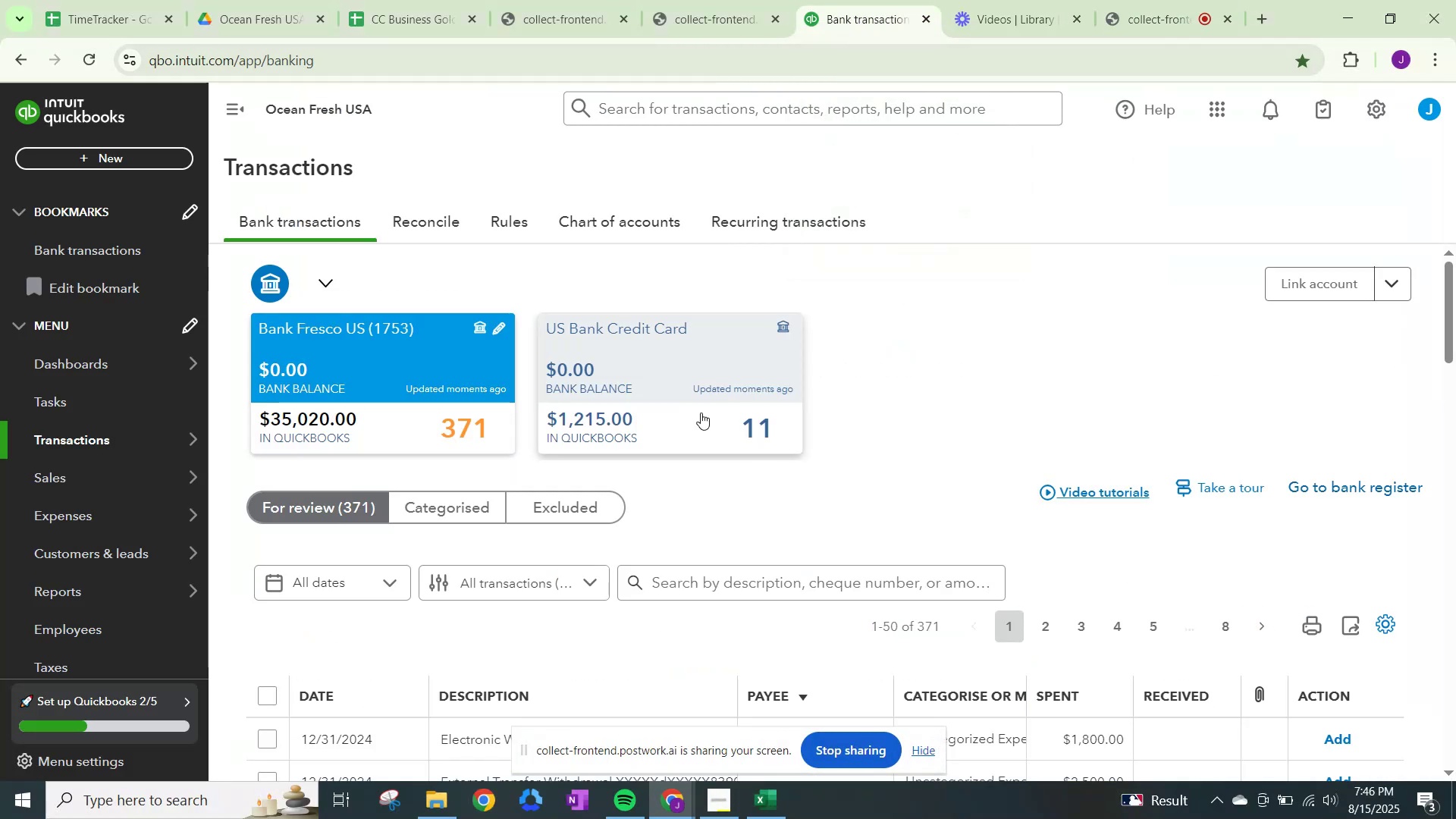 
left_click([698, 410])
 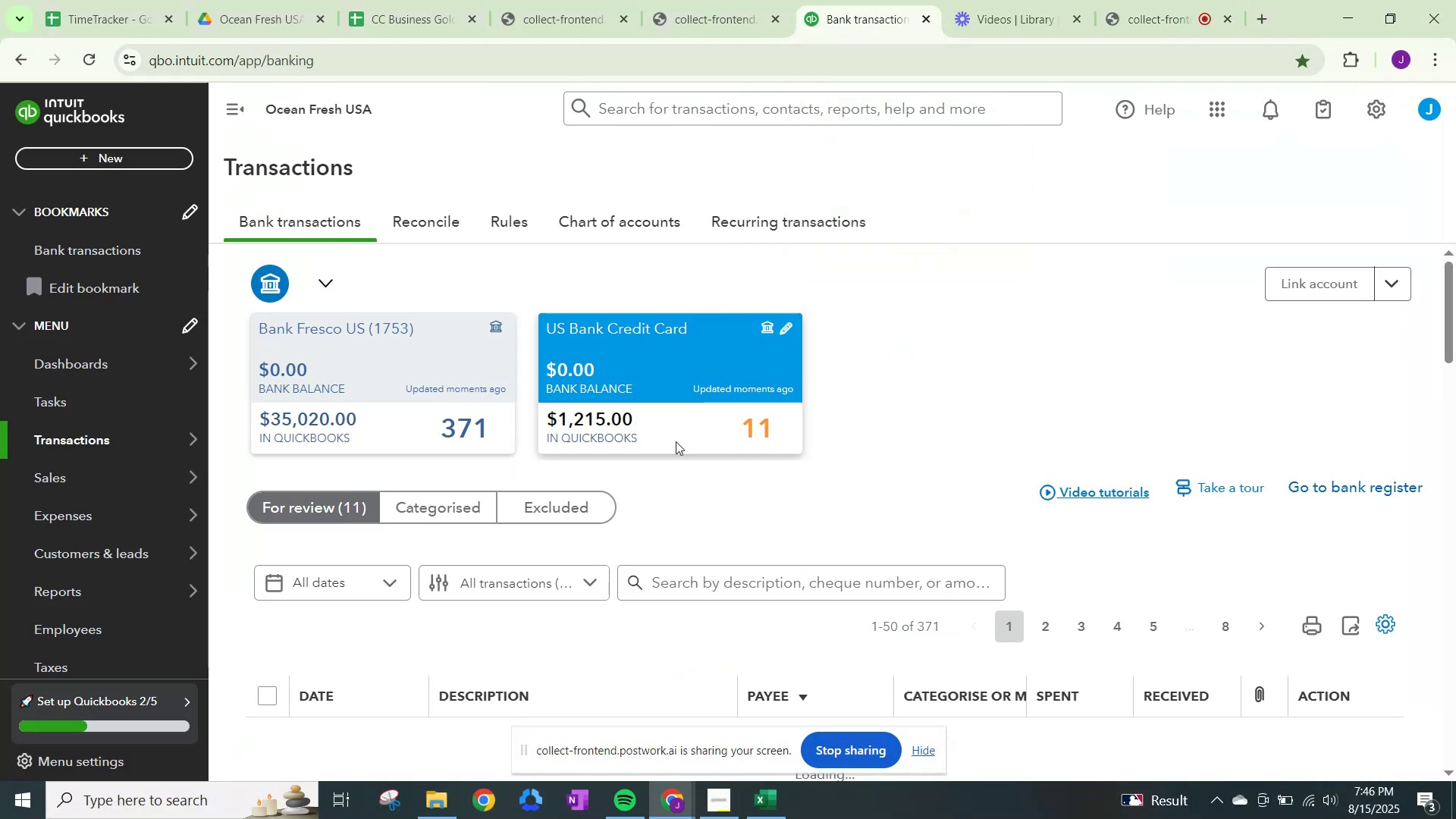 
left_click([617, 366])
 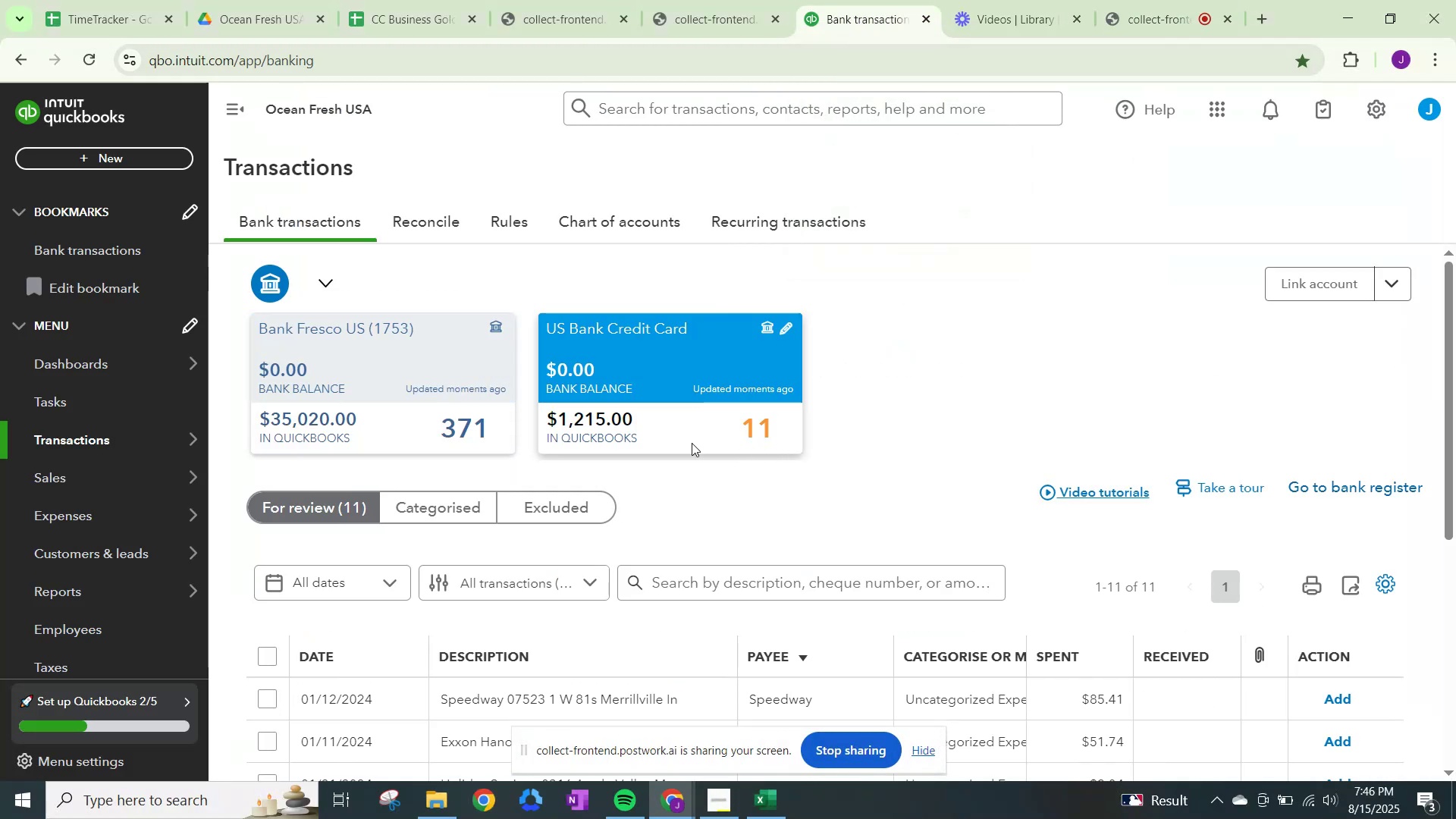 
scroll: coordinate [821, 611], scroll_direction: down, amount: 2.0
 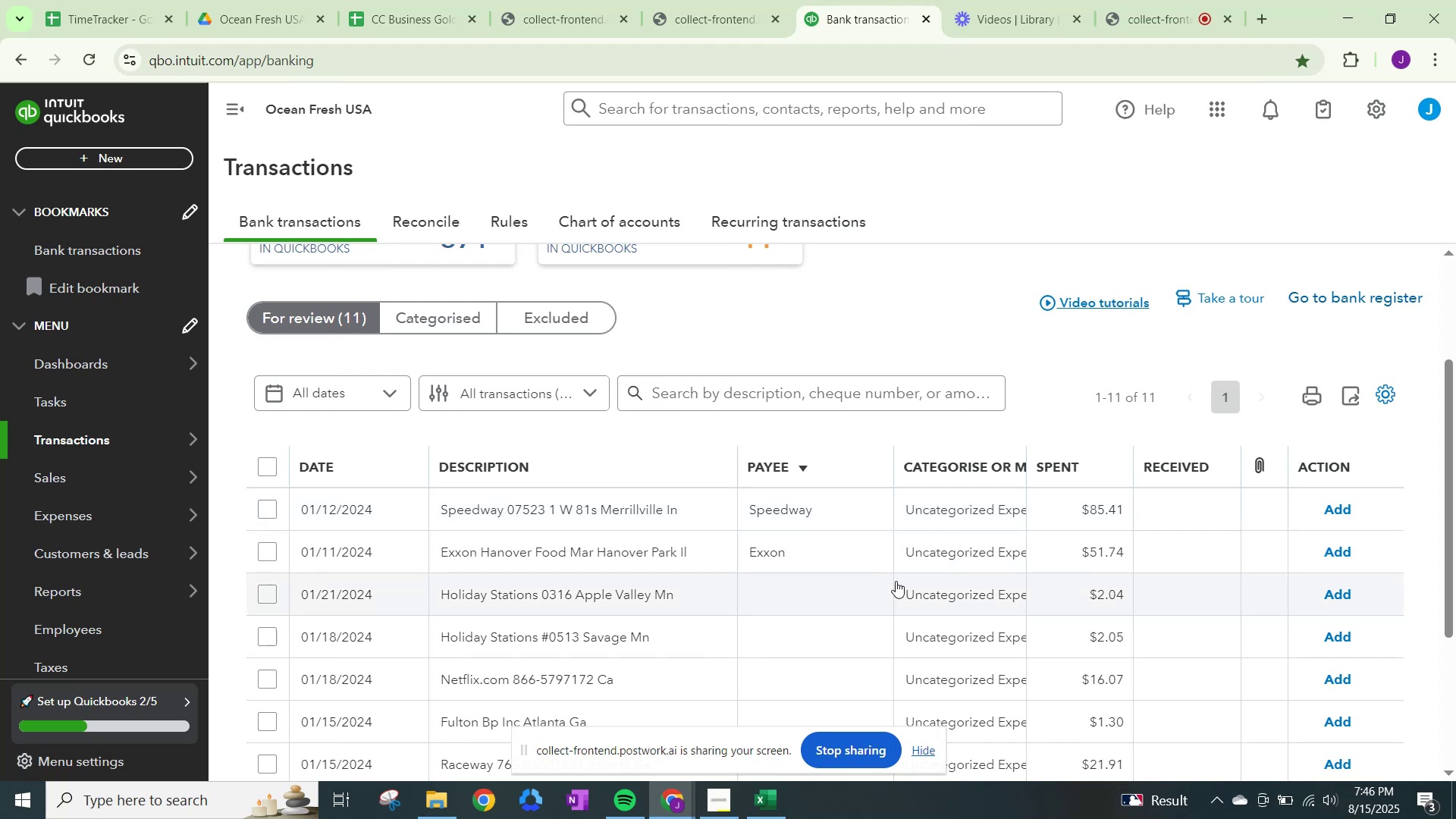 
wait(10.35)
 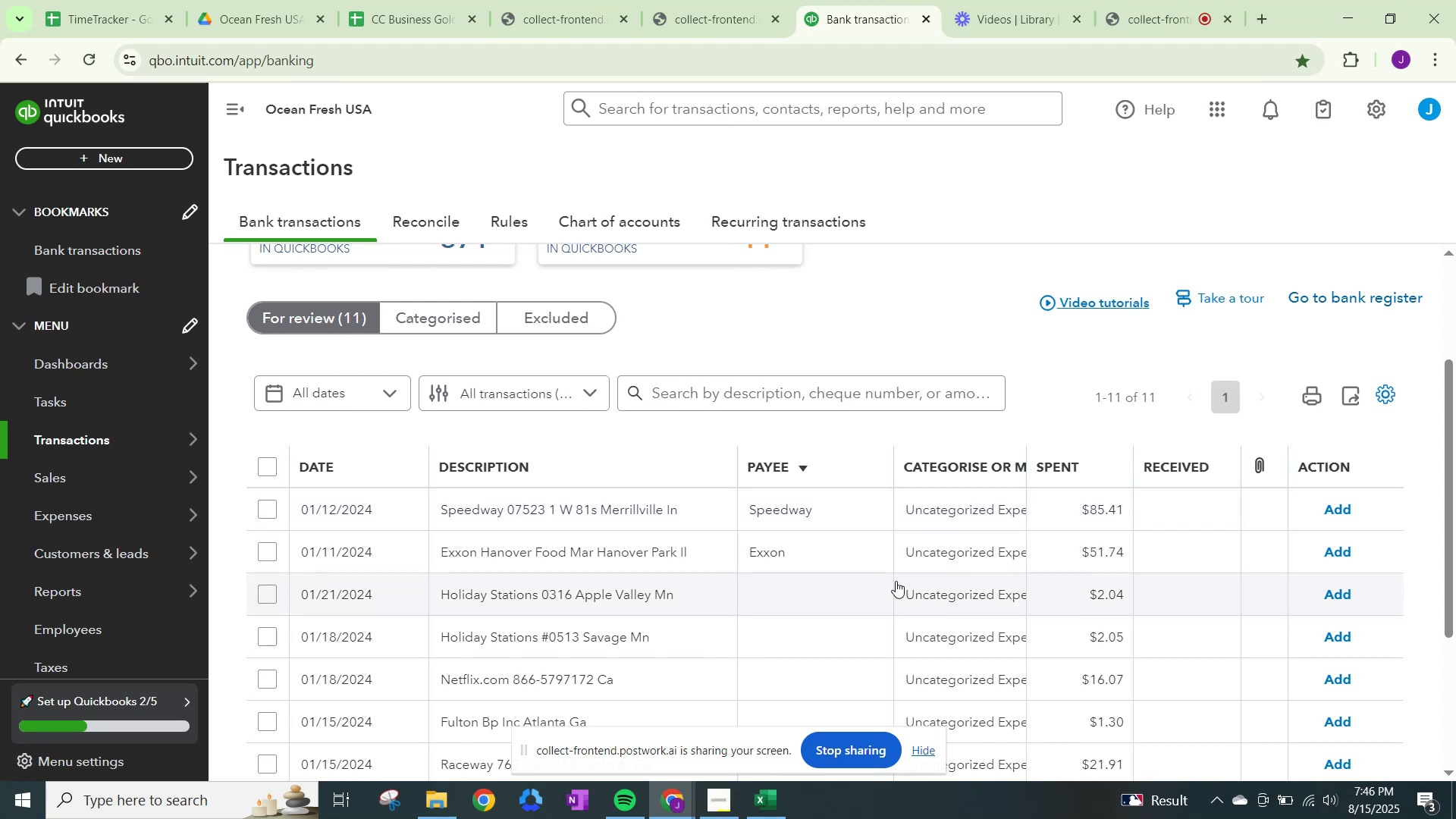 
scroll: coordinate [1159, 499], scroll_direction: down, amount: 2.0
 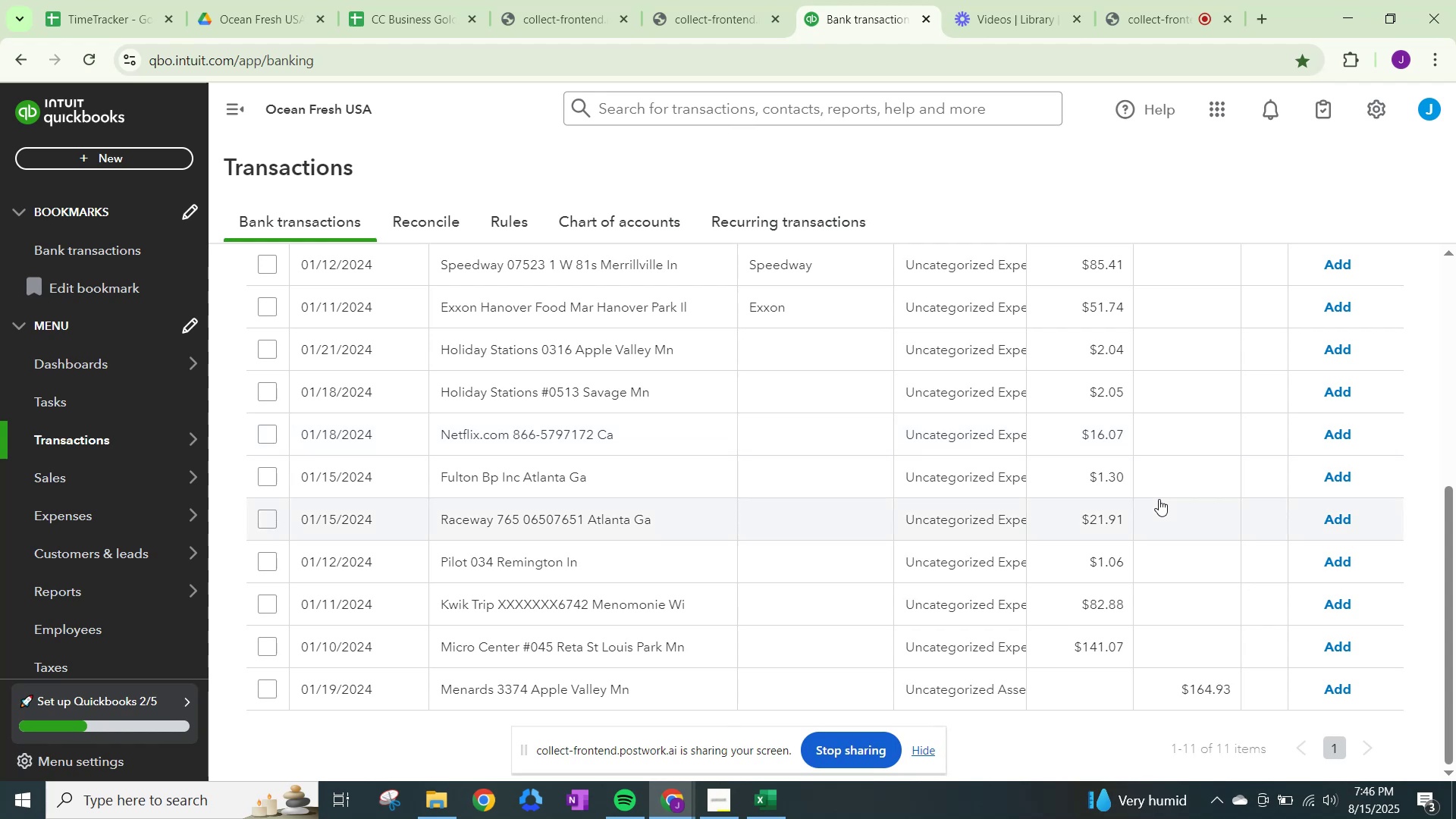 
scroll: coordinate [1159, 499], scroll_direction: up, amount: 3.0
 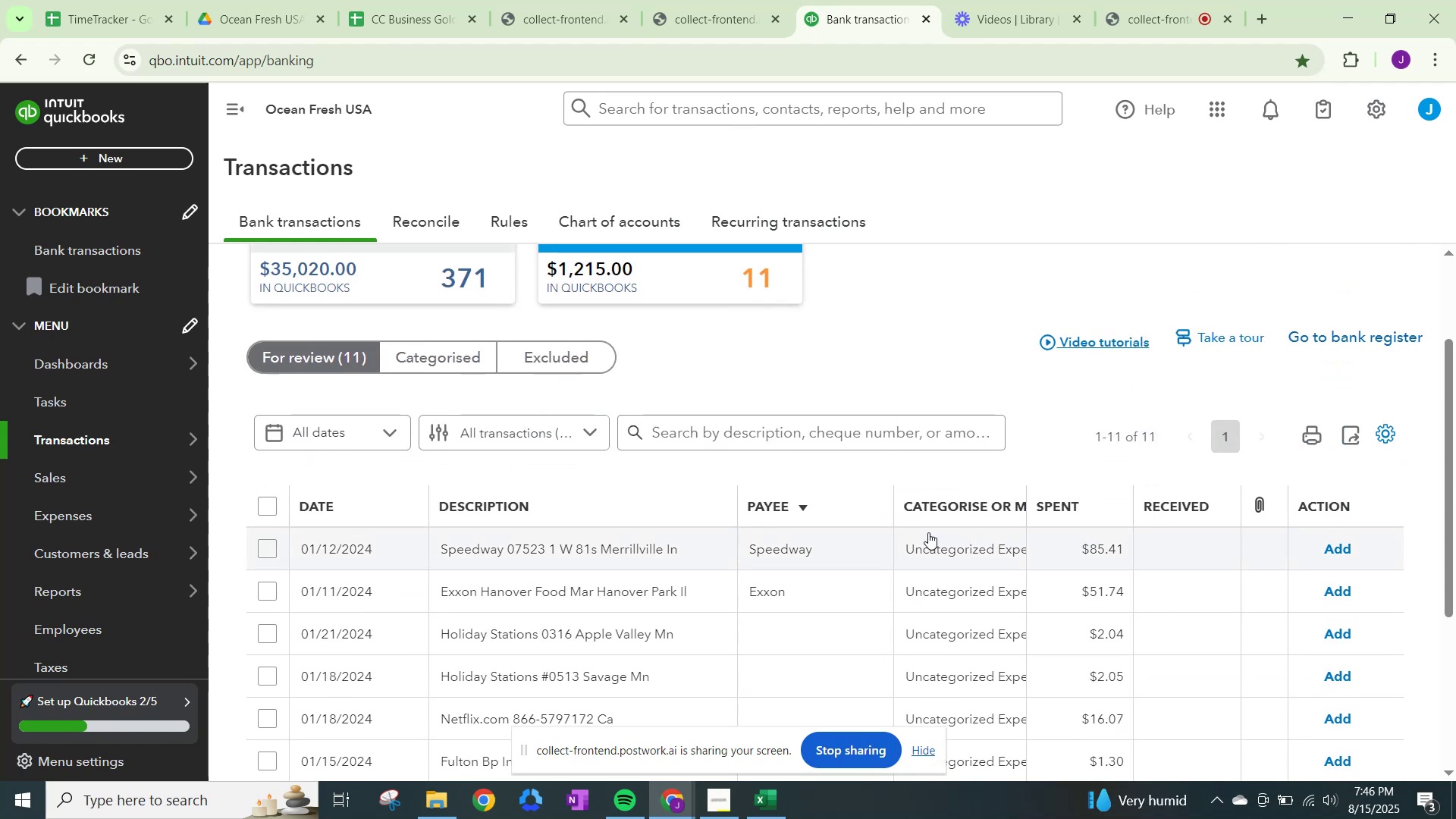 
scroll: coordinate [928, 532], scroll_direction: down, amount: 1.0
 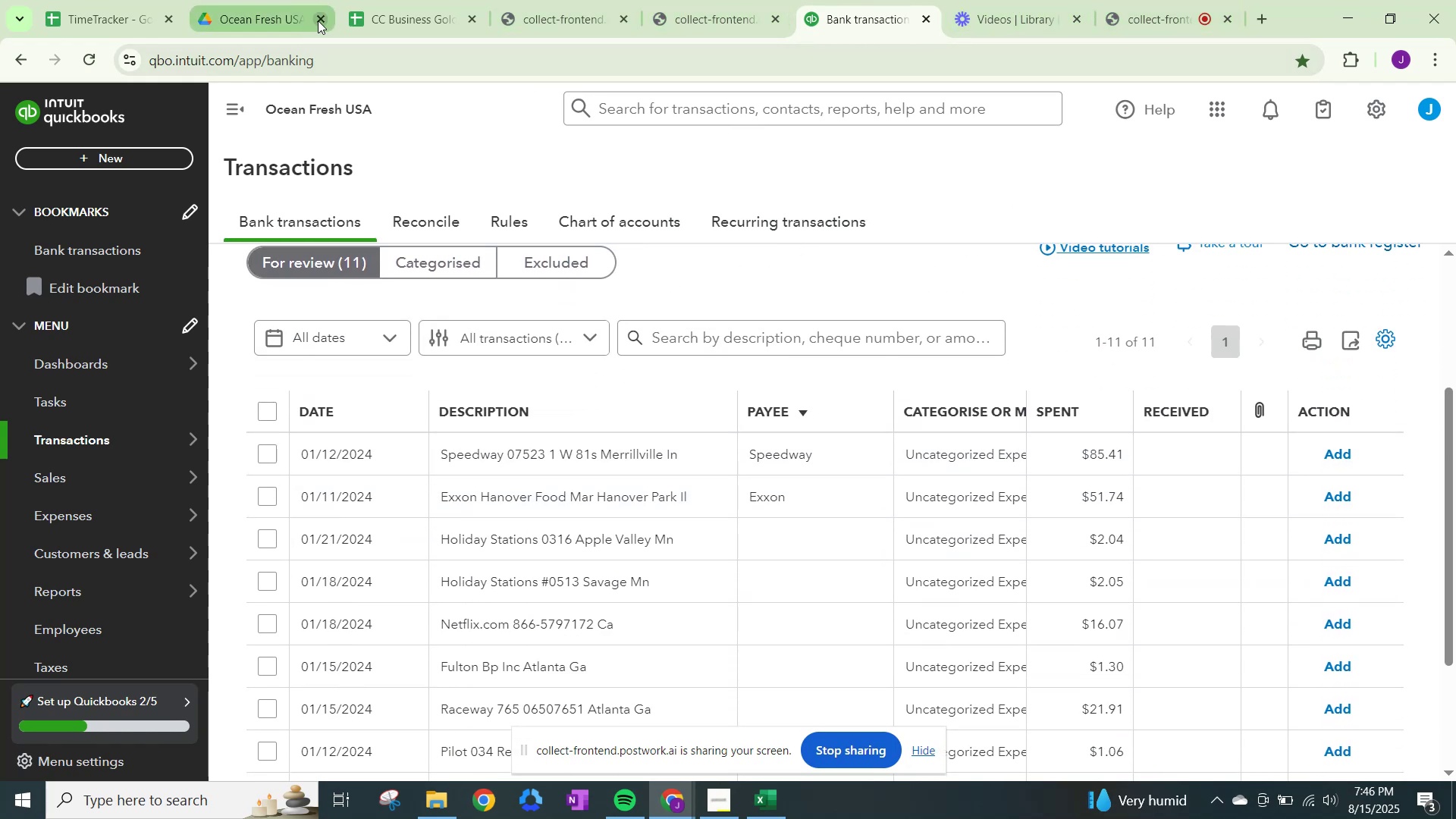 
wait(6.68)
 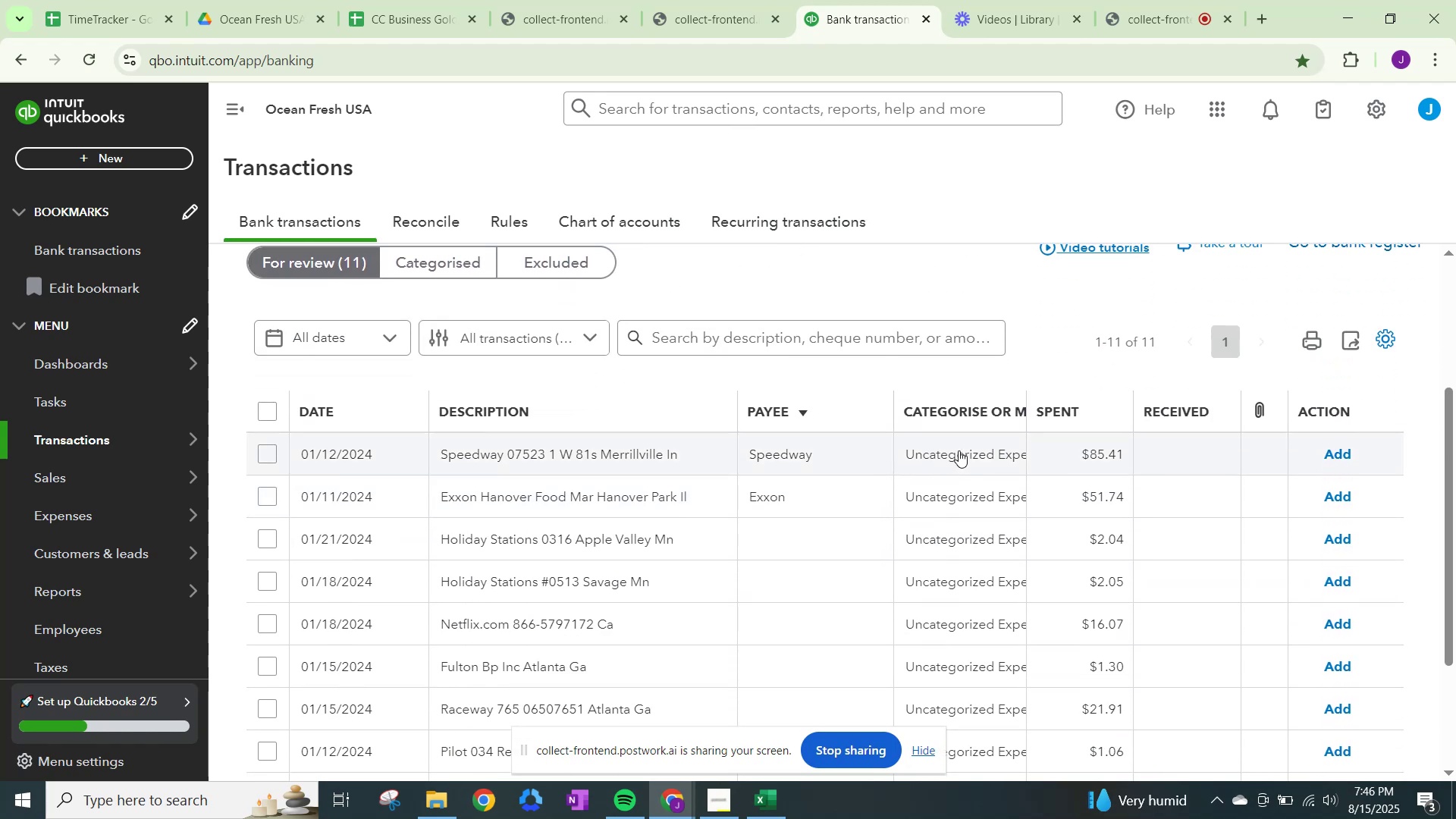 
left_click([1021, 14])
 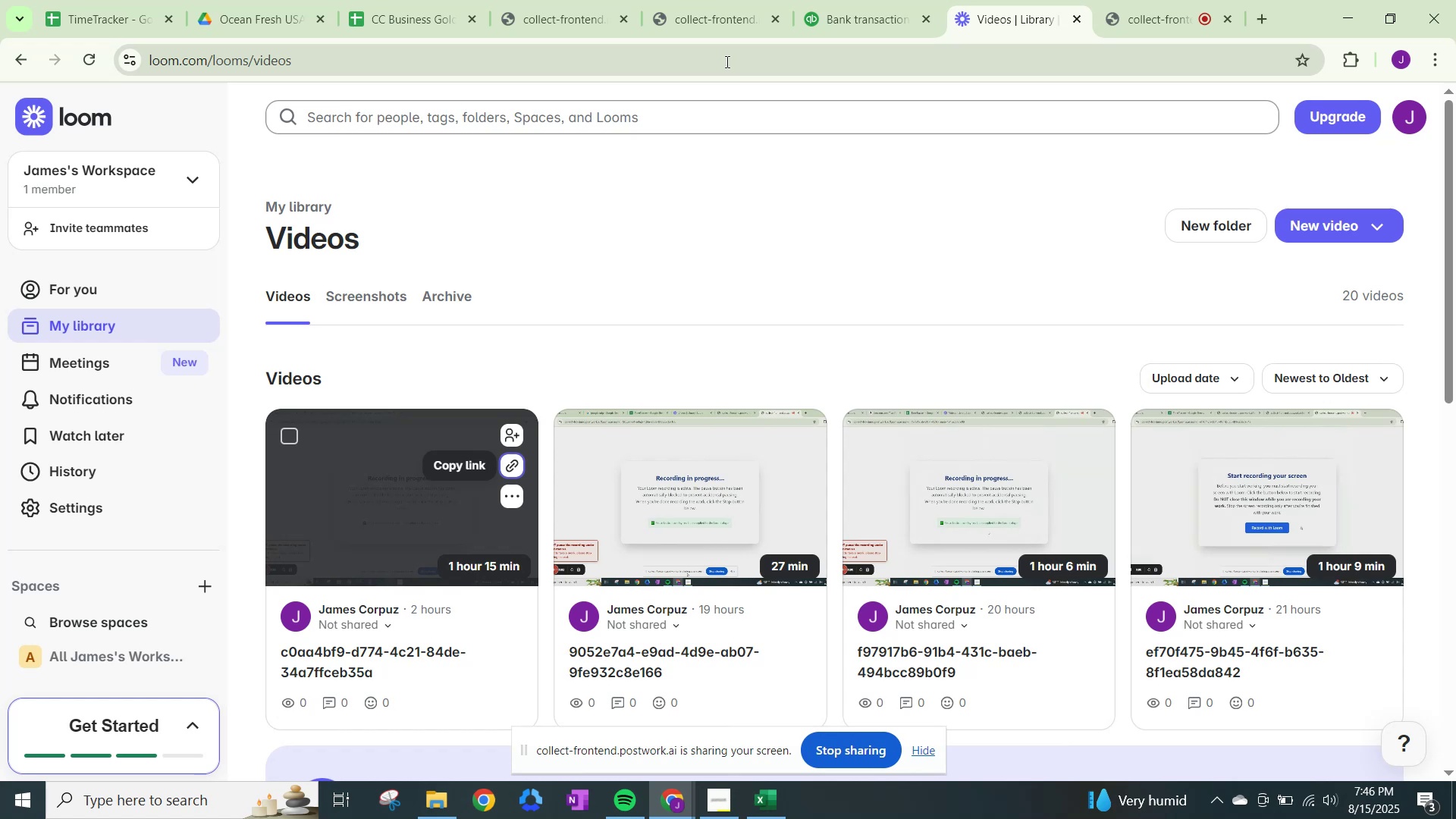 
left_click([726, 61])
 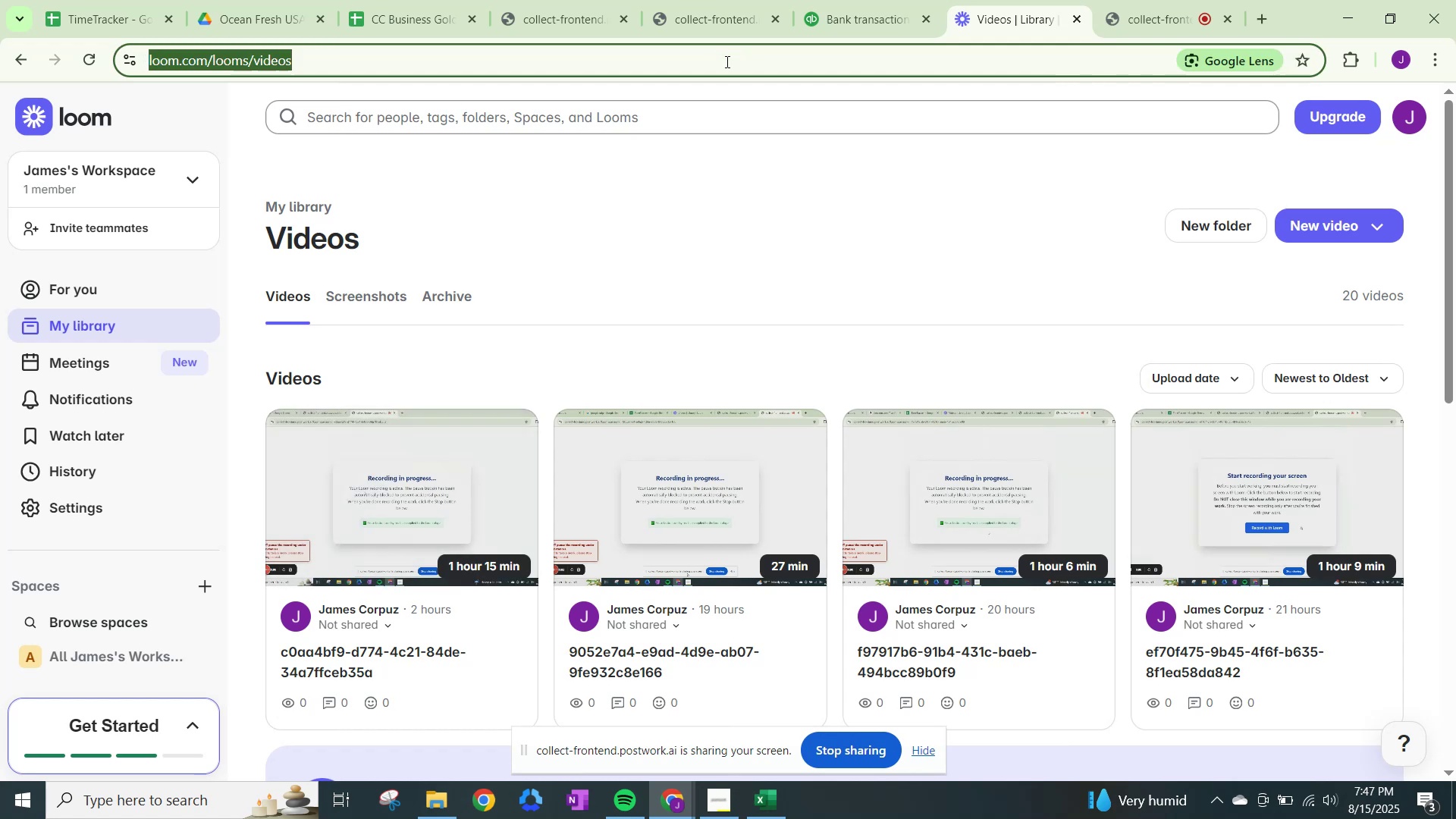 
type(speedway)
 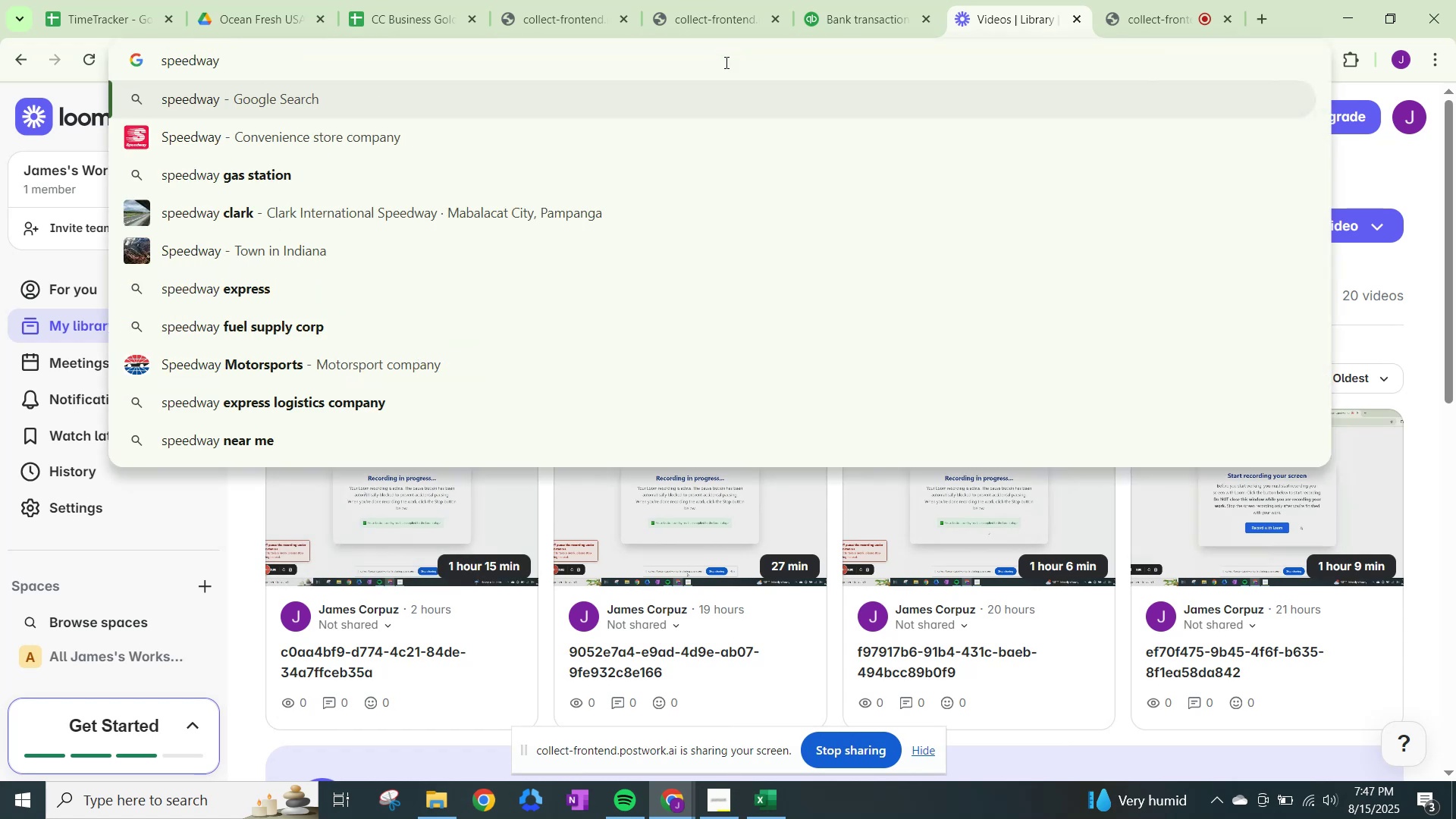 
key(ArrowDown)
 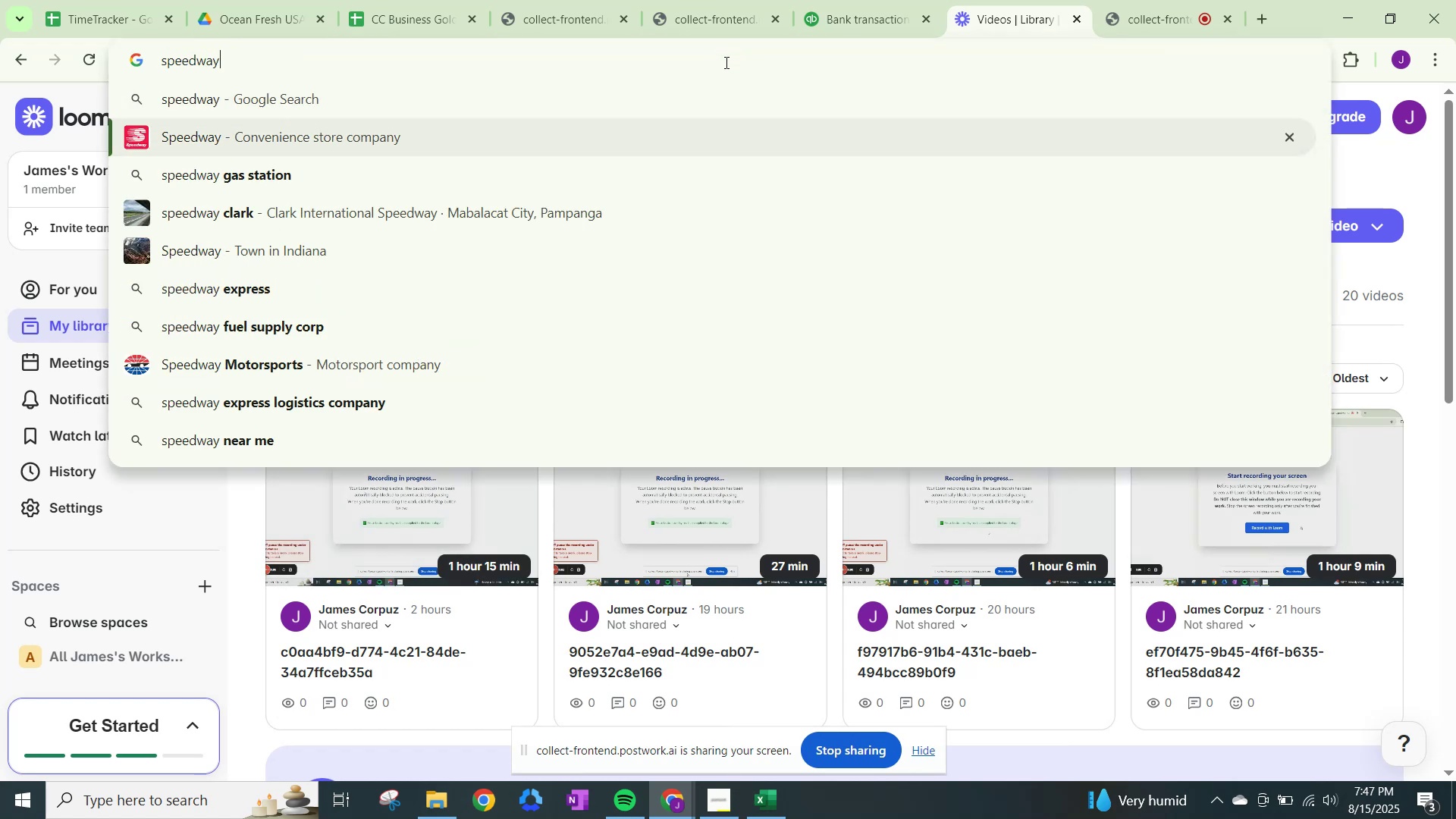 
key(Enter)
 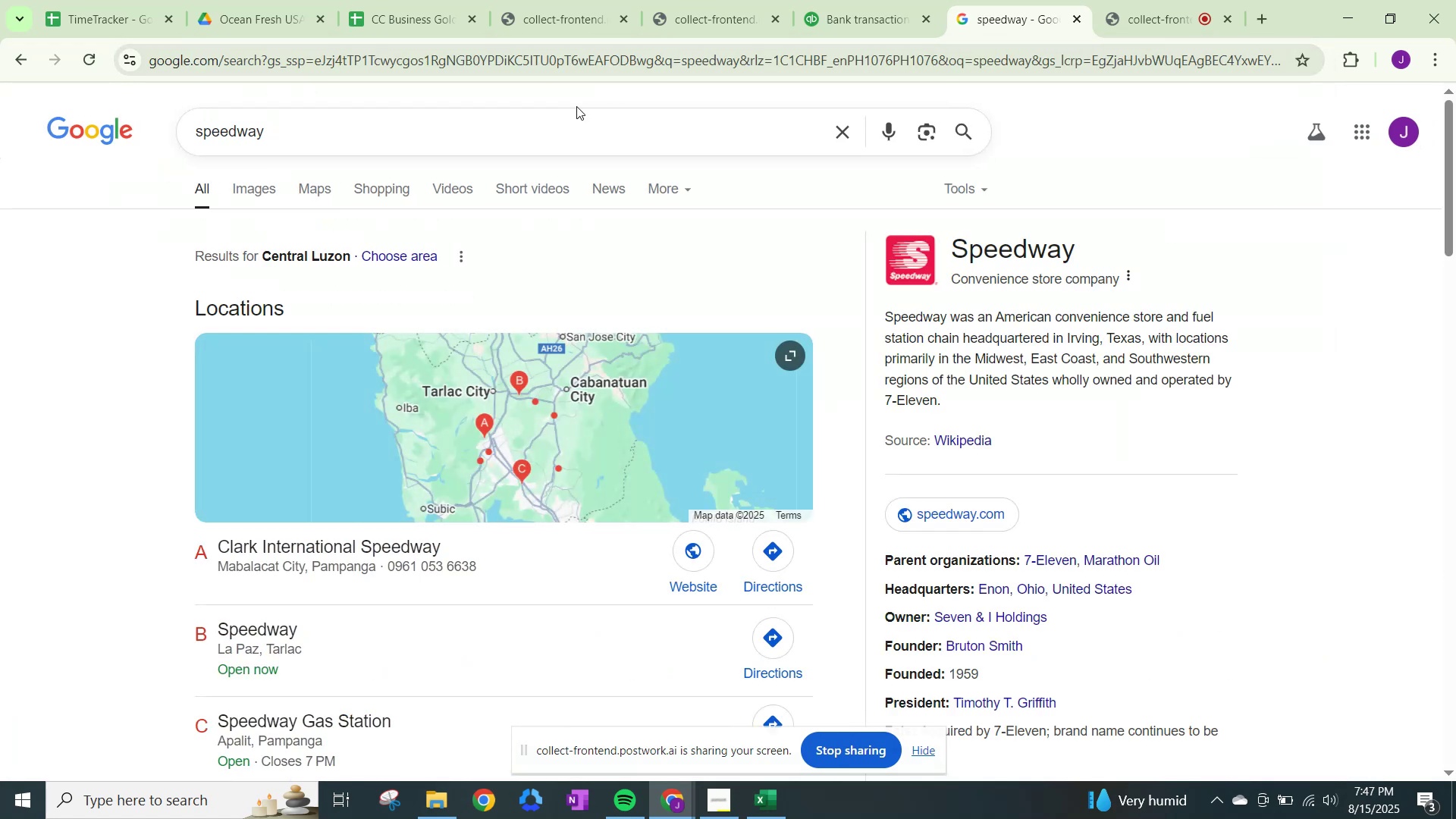 
wait(5.27)
 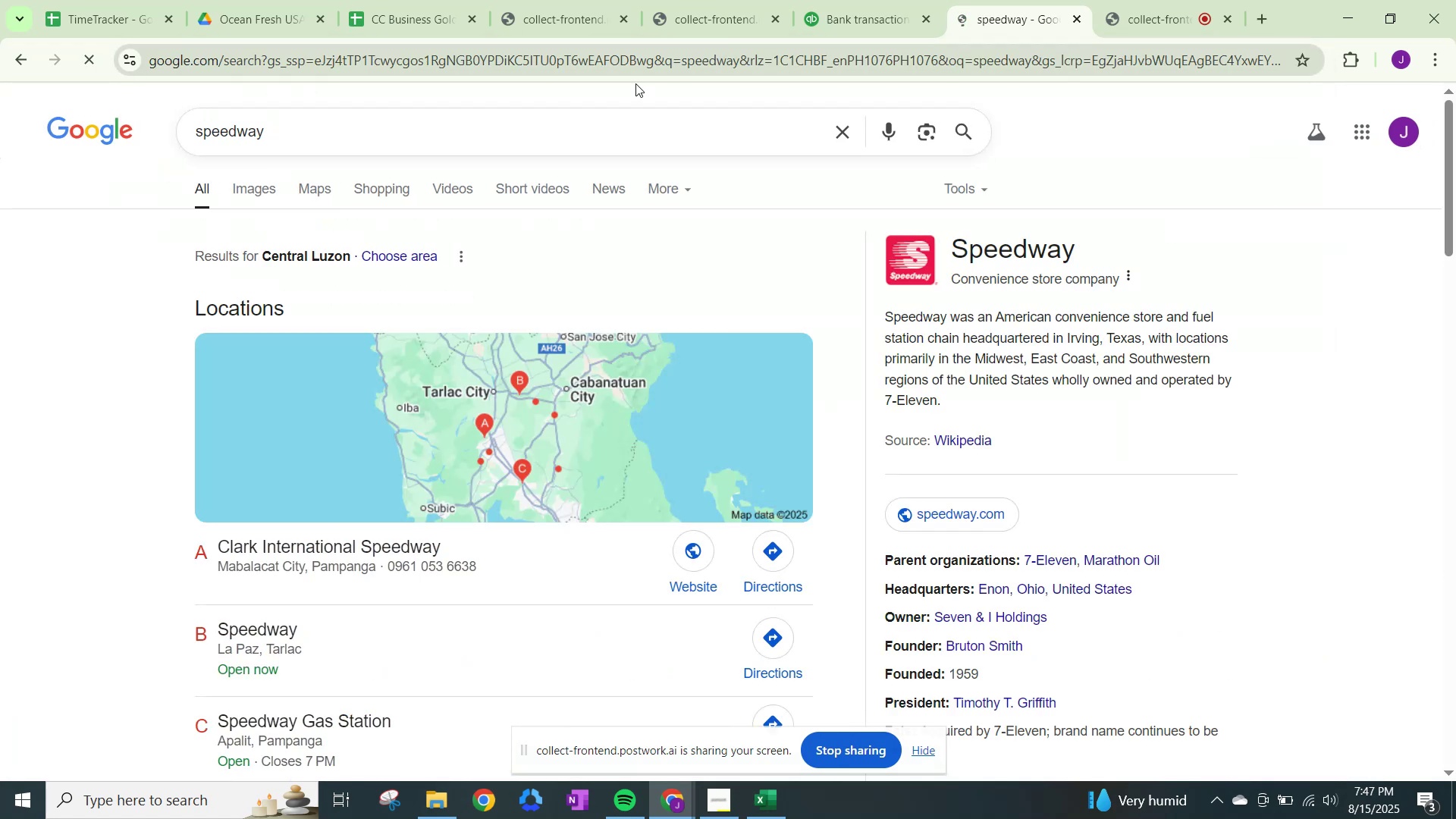 
left_click([840, 0])
 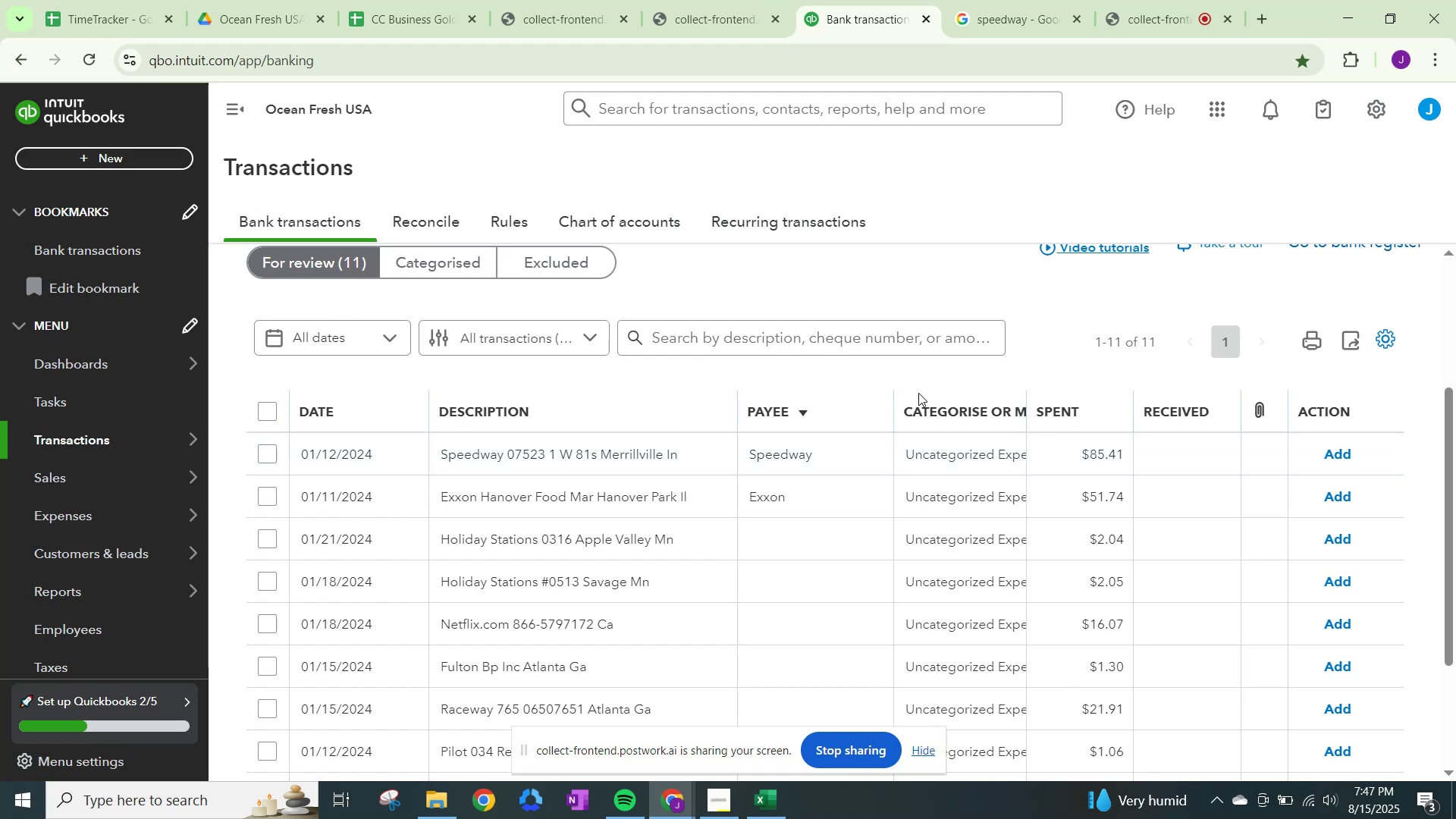 
left_click([950, 457])
 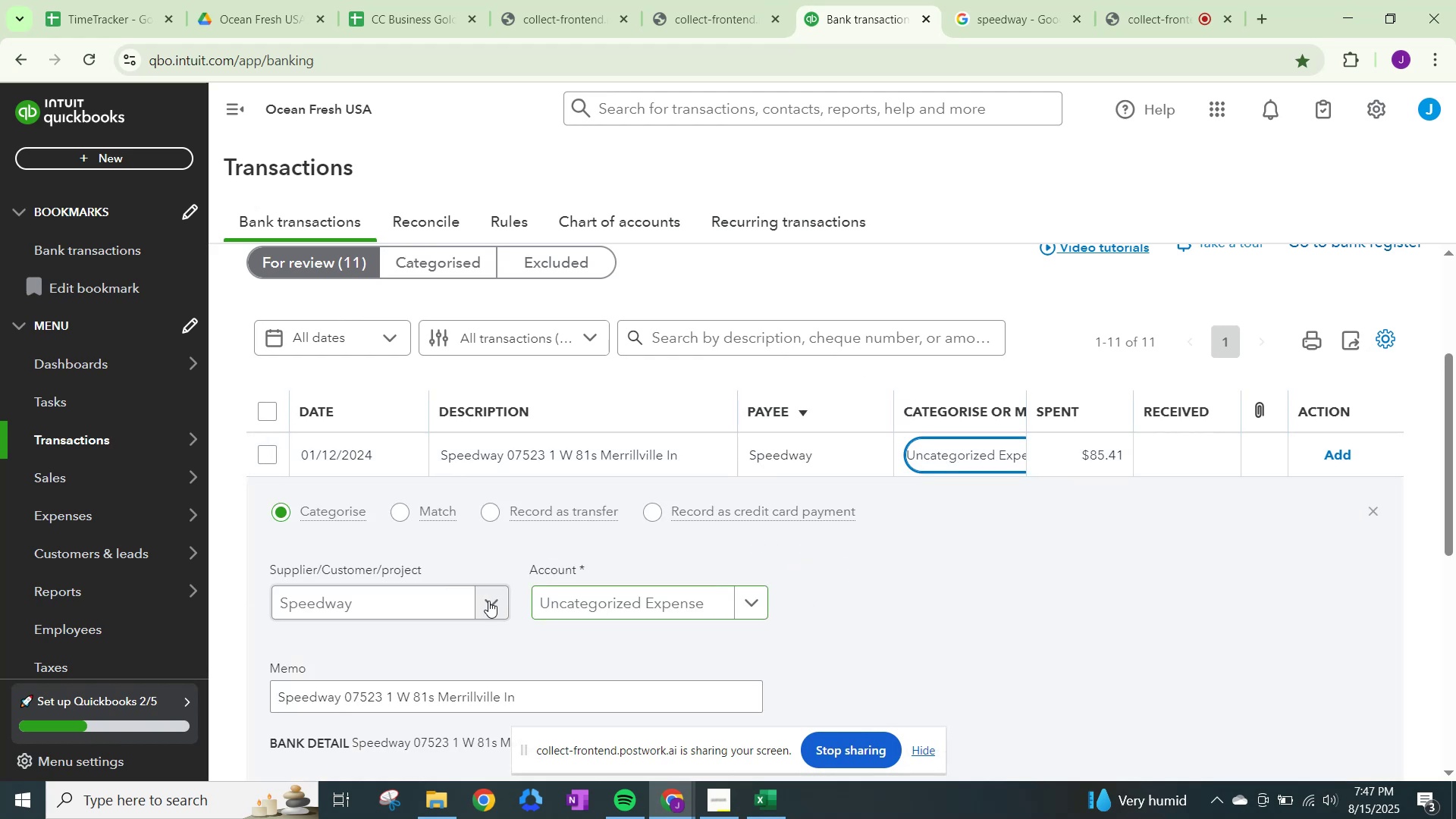 
left_click([570, 604])
 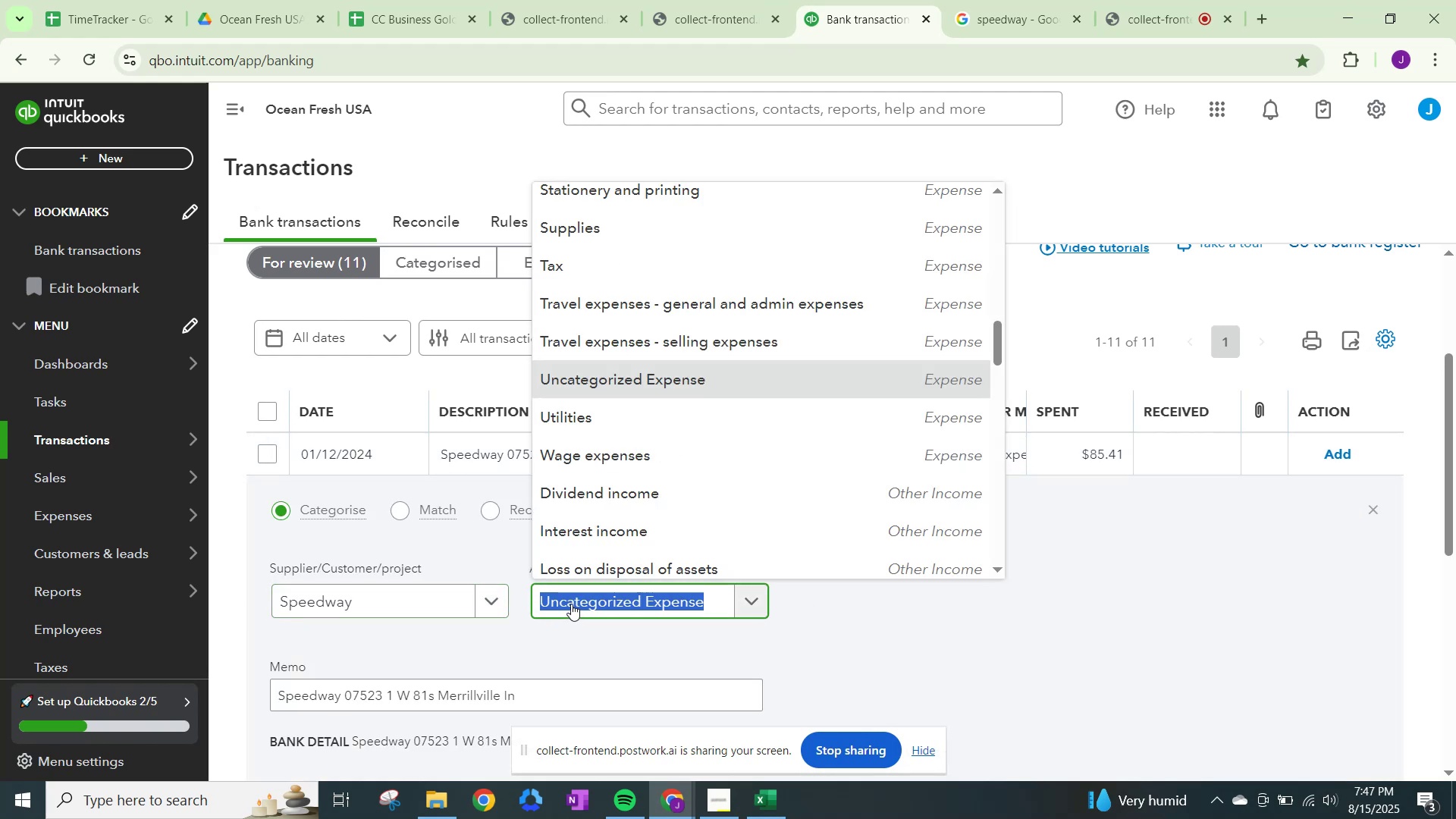 
type(fuel)
 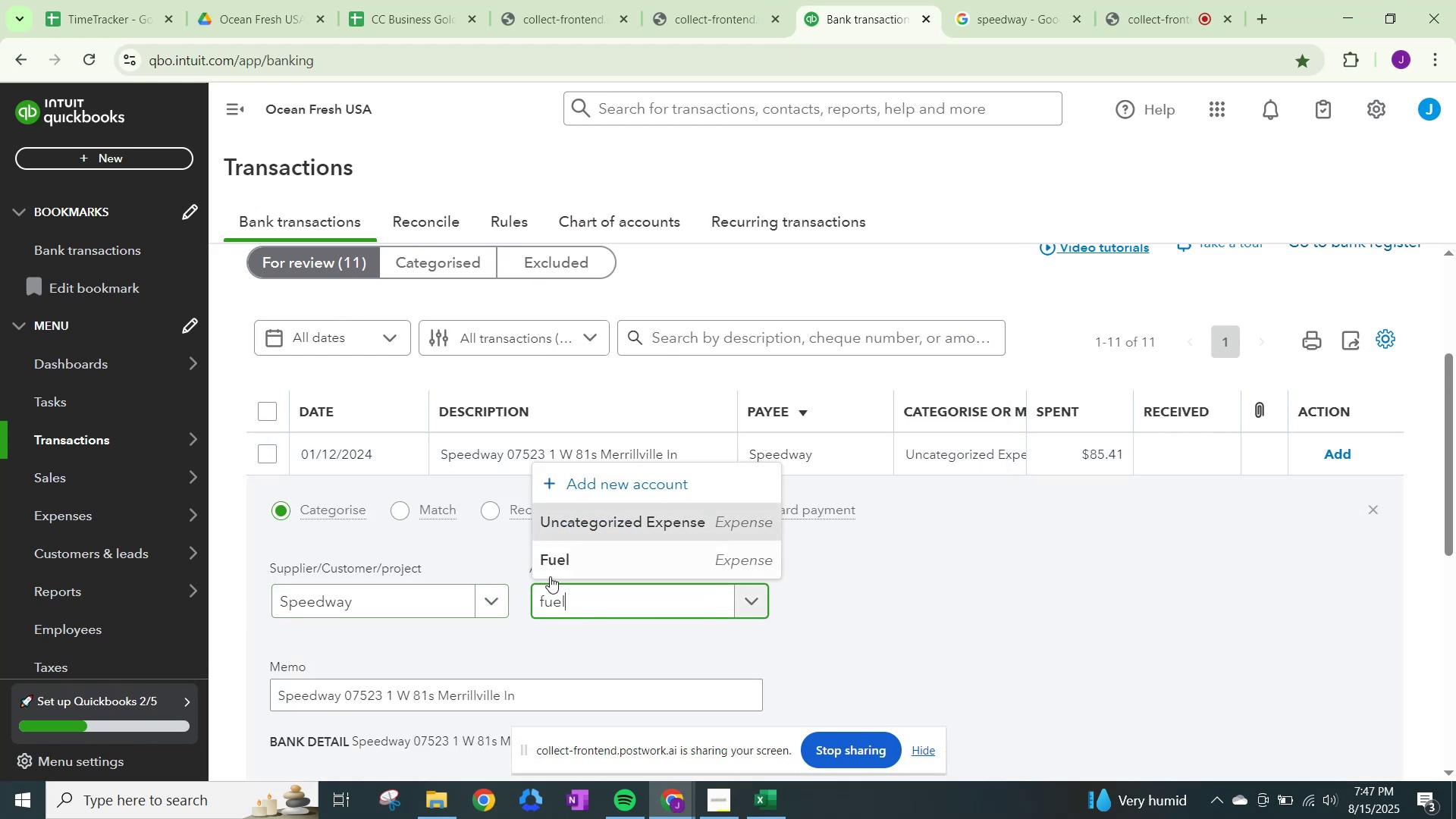 
left_click([620, 553])
 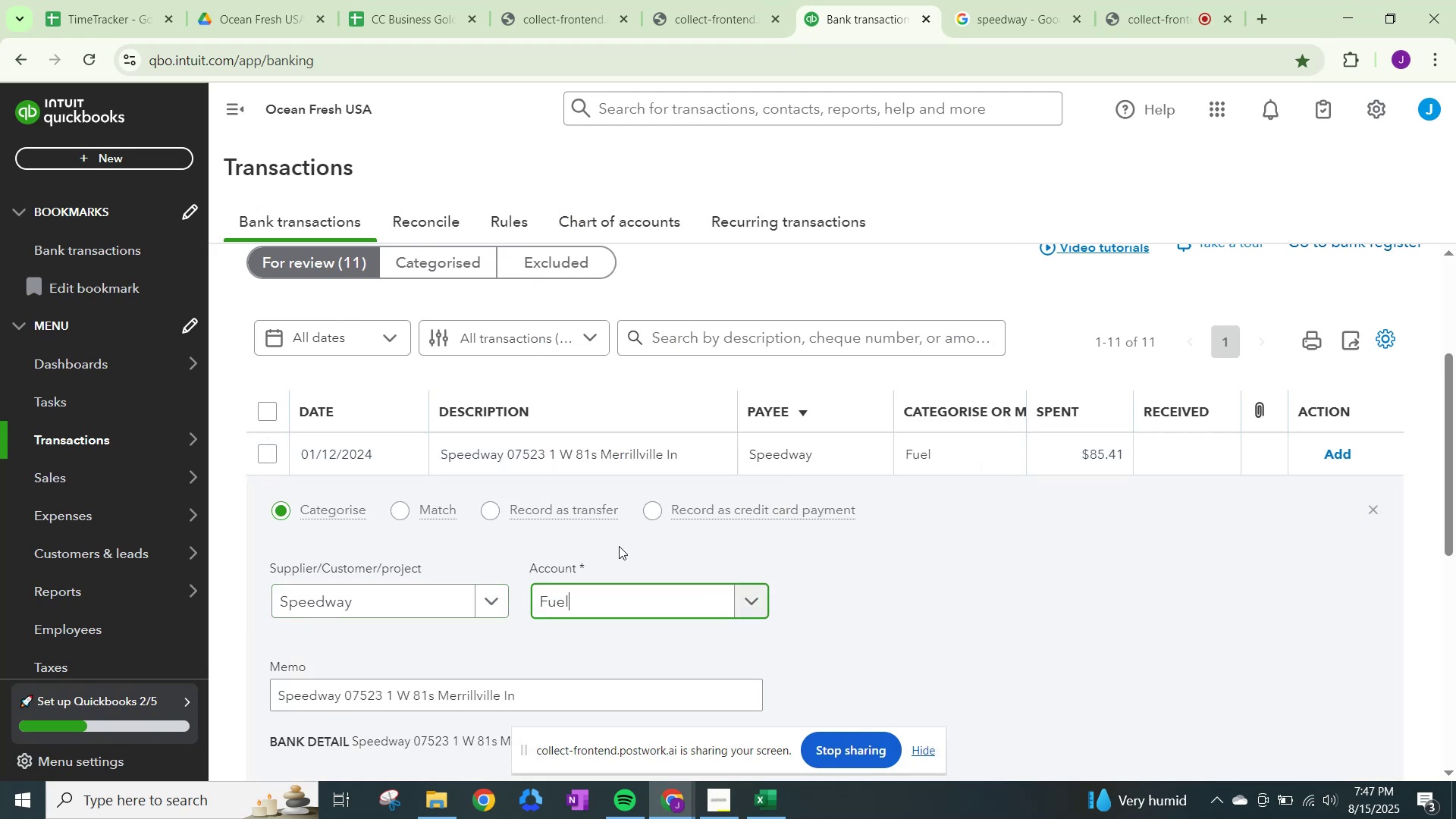 
scroll: coordinate [669, 564], scroll_direction: down, amount: 2.0
 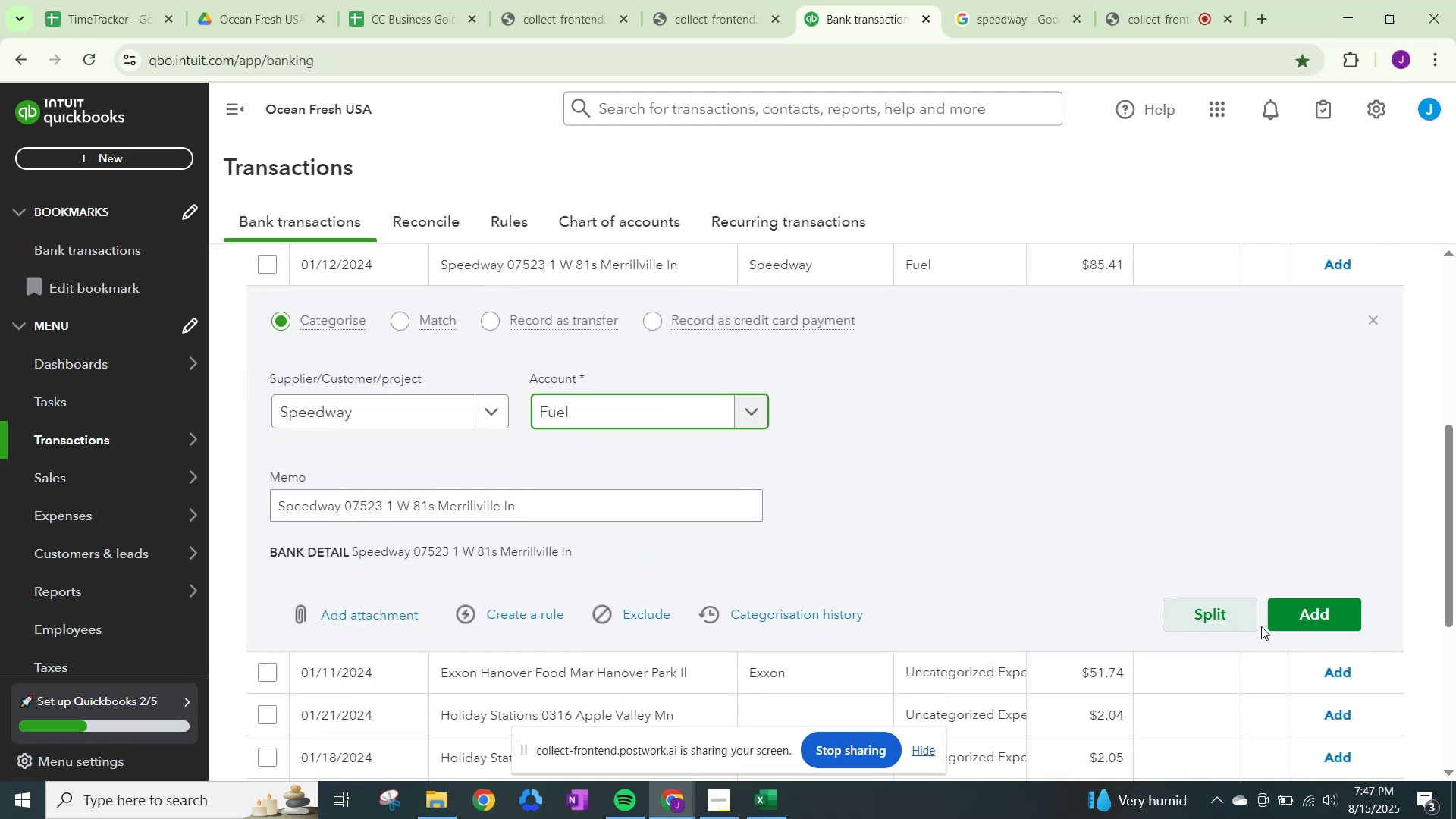 
left_click([1286, 602])
 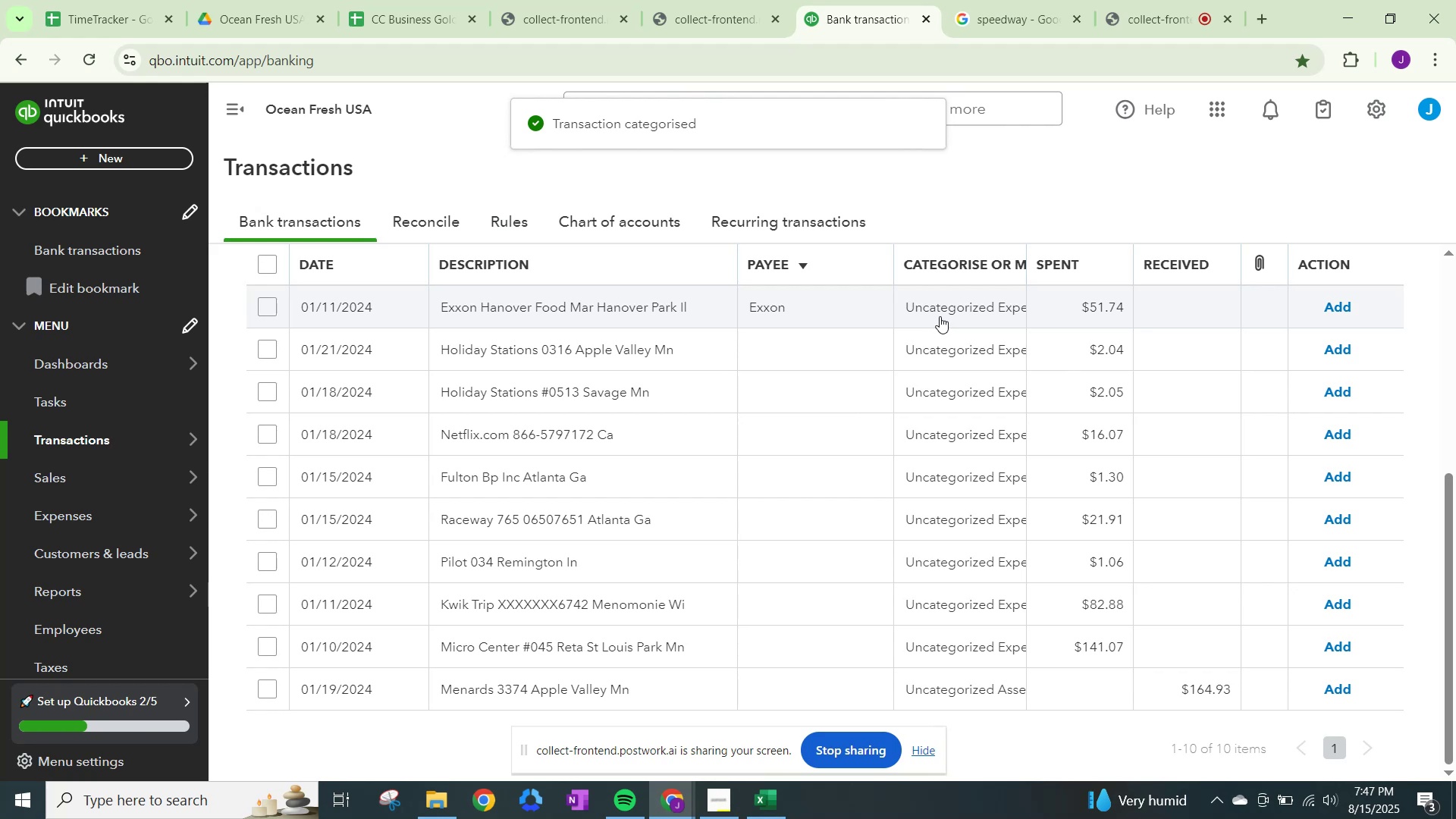 
wait(6.26)
 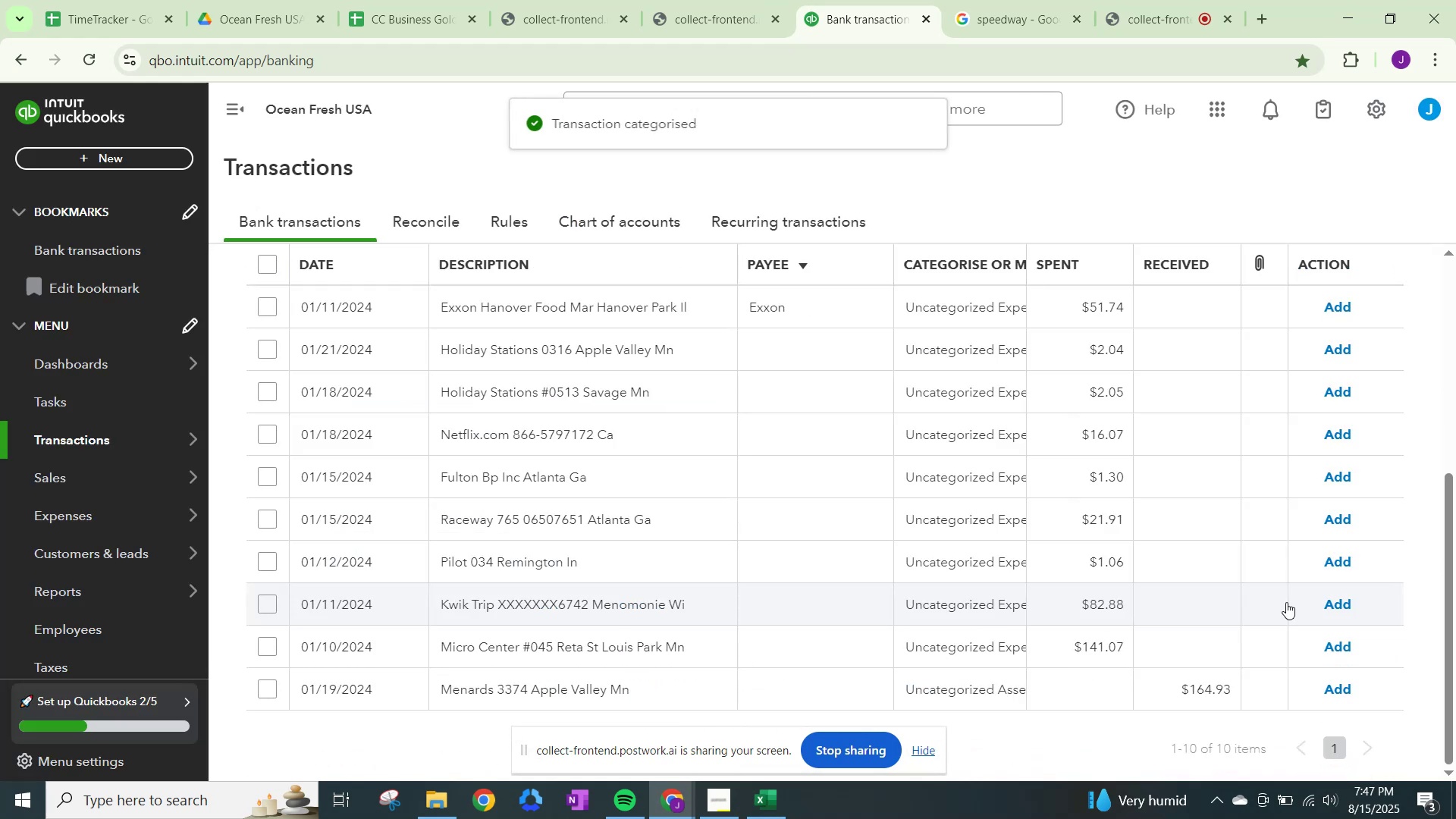 
left_click([1006, 17])
 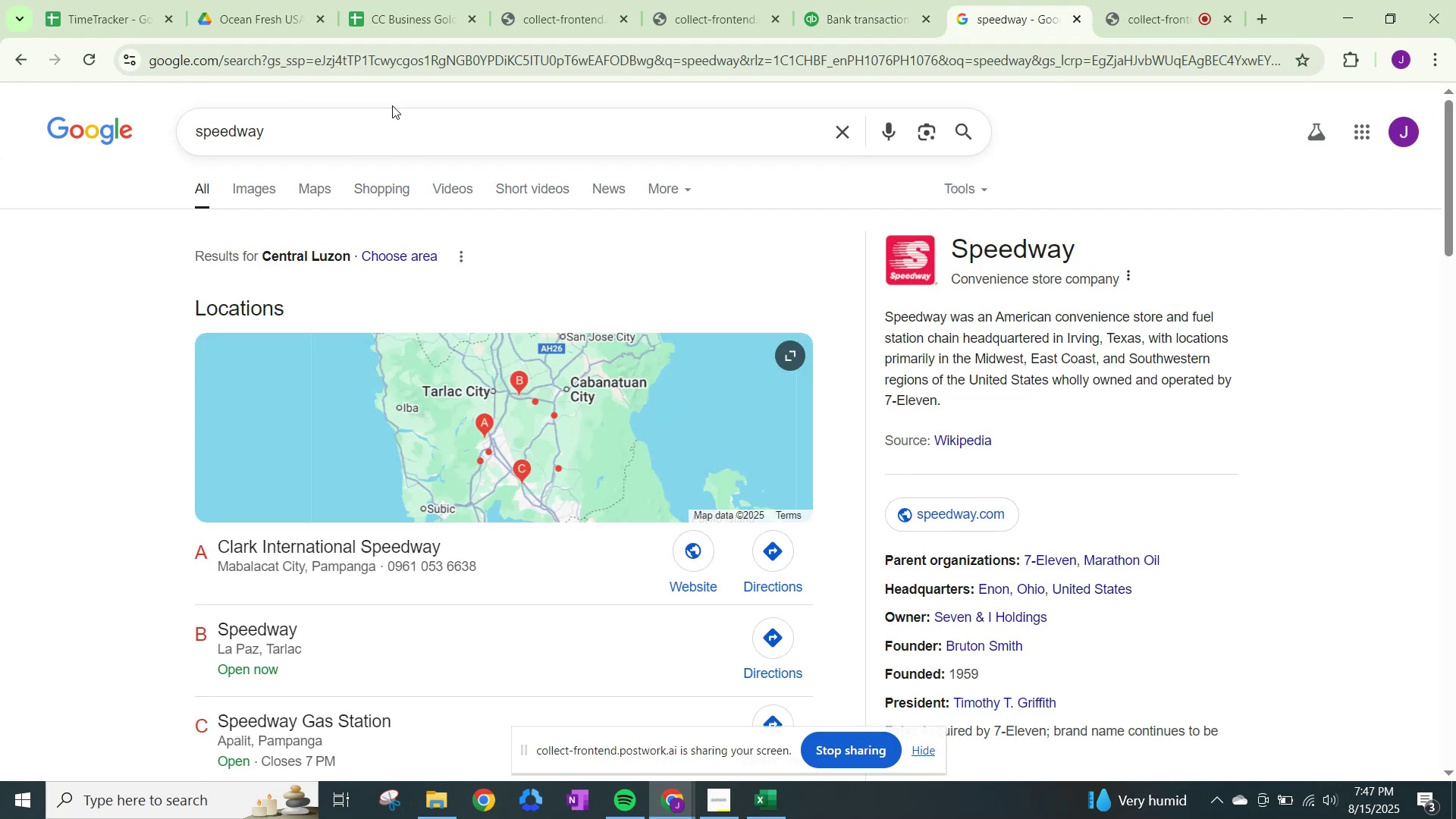 
left_click_drag(start_coordinate=[378, 127], to_coordinate=[36, 120])
 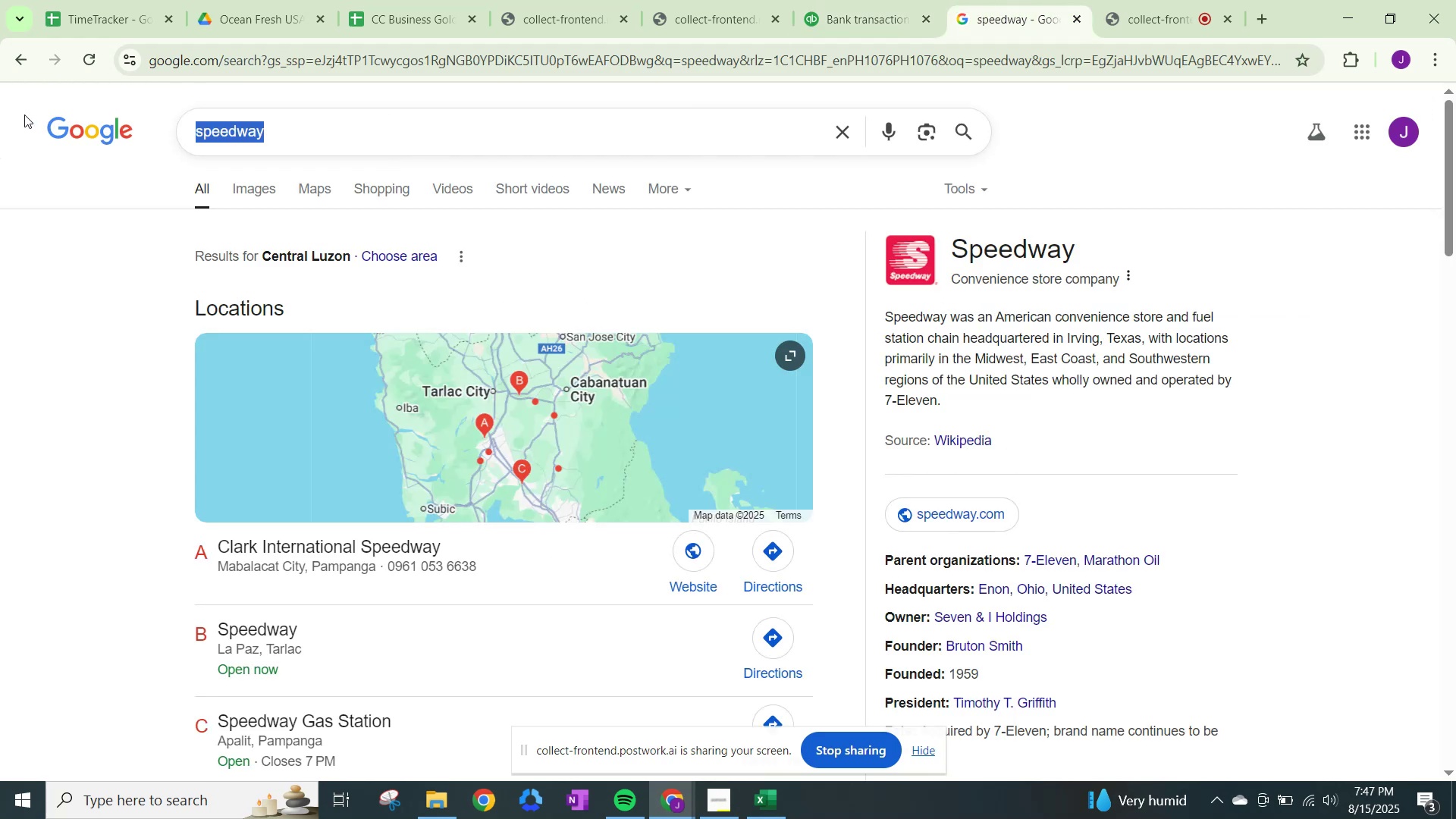 
type(exxon)
 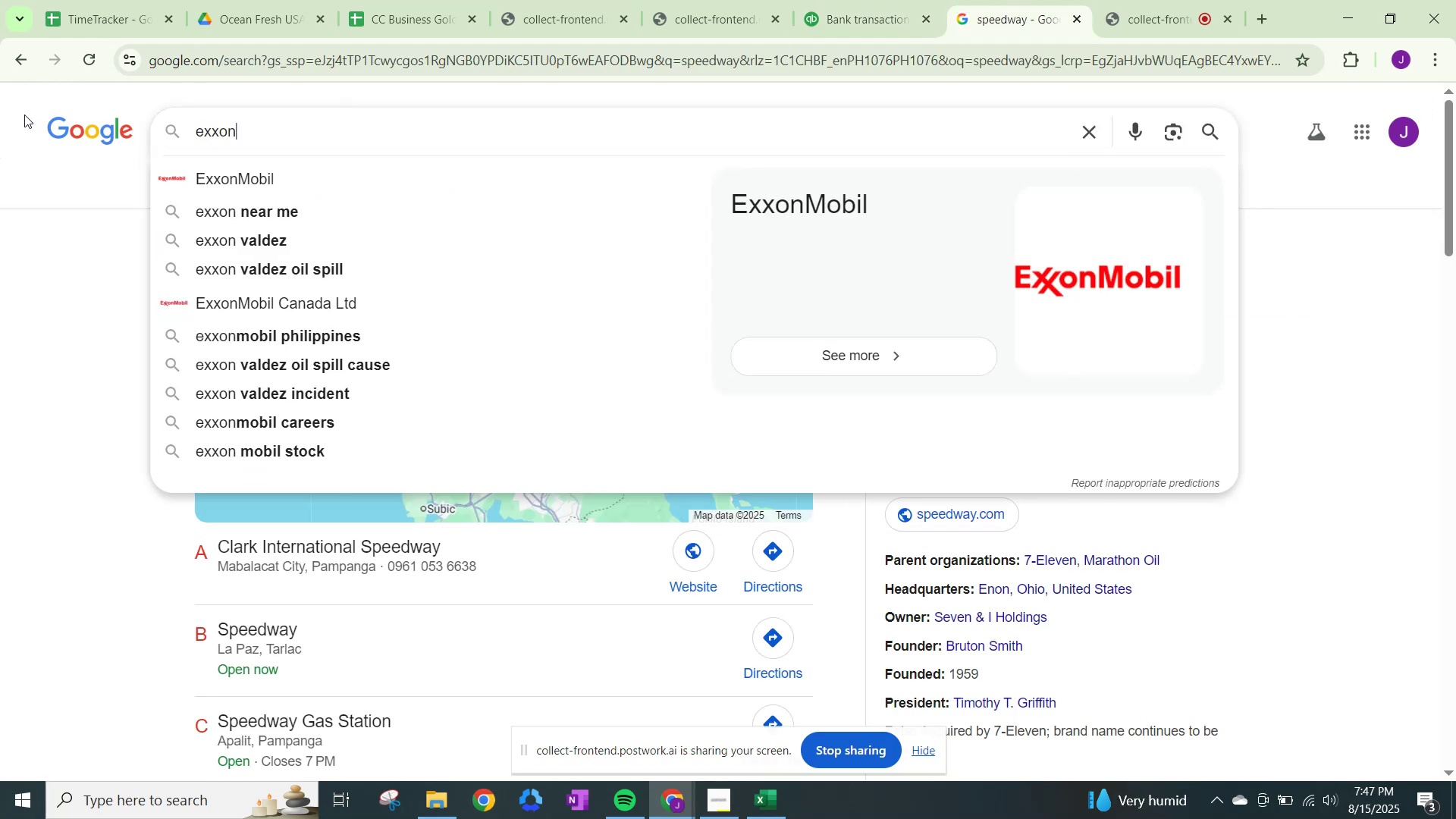 
key(Enter)
 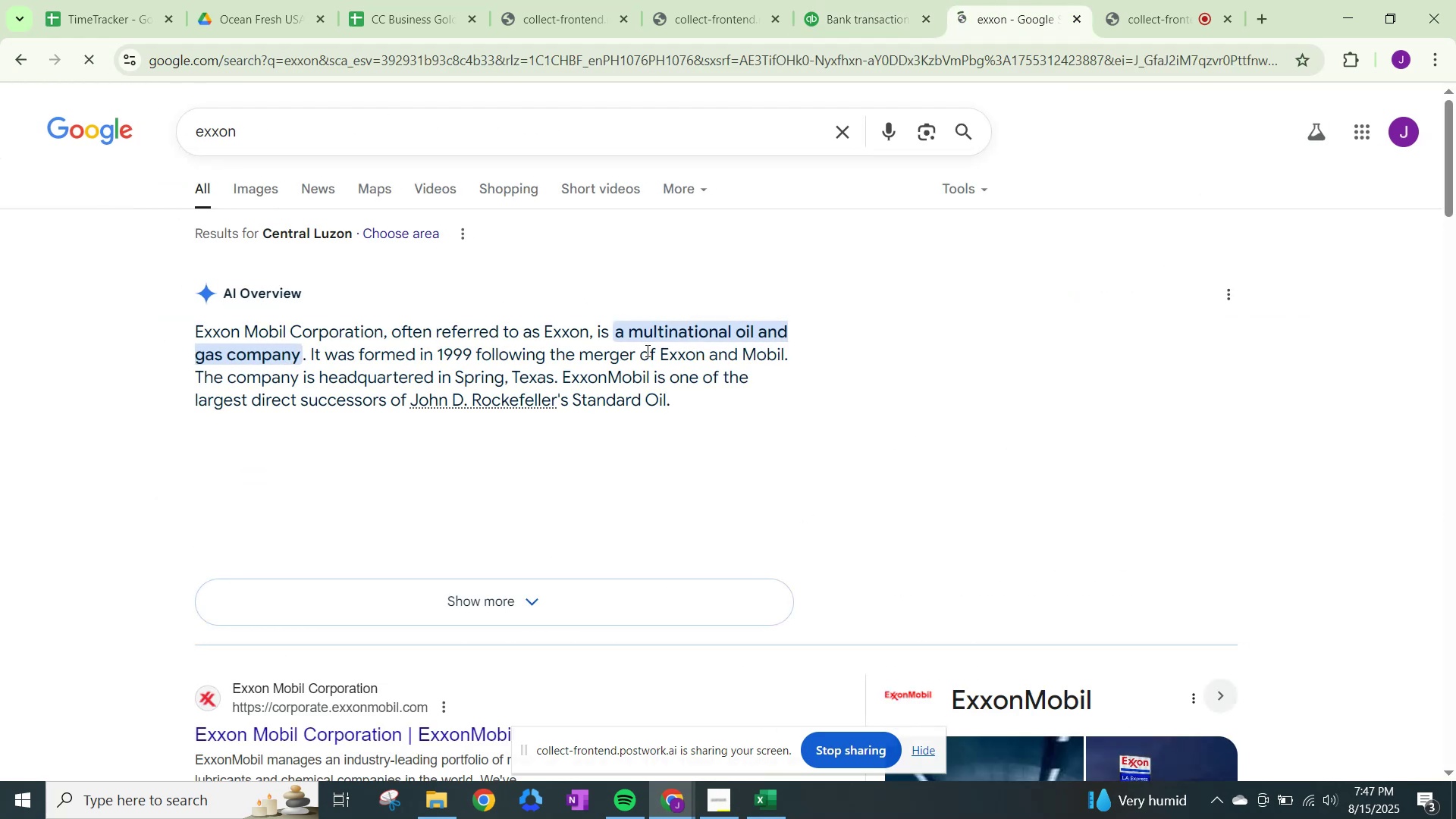 
left_click([839, 0])
 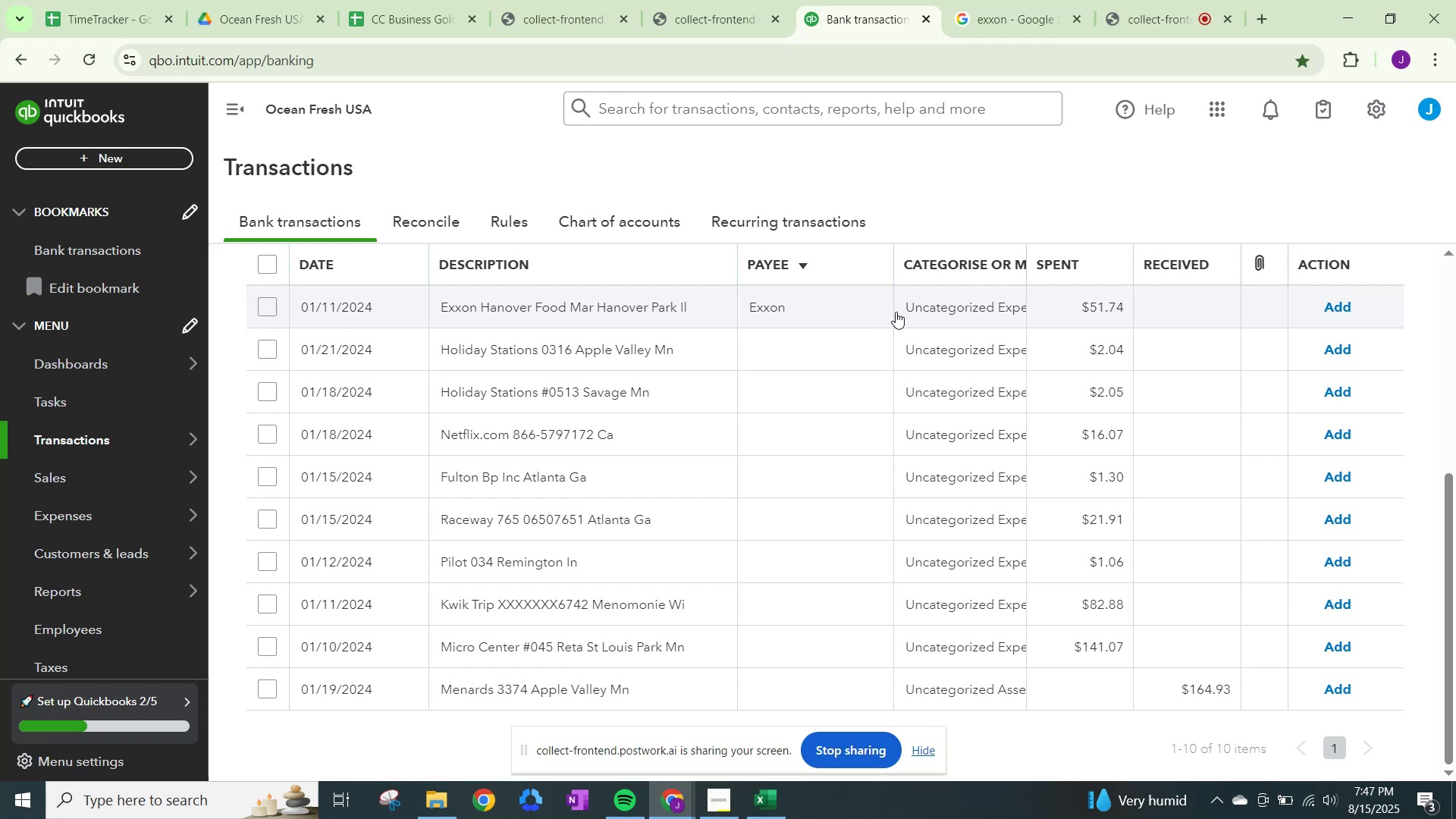 
left_click([955, 306])
 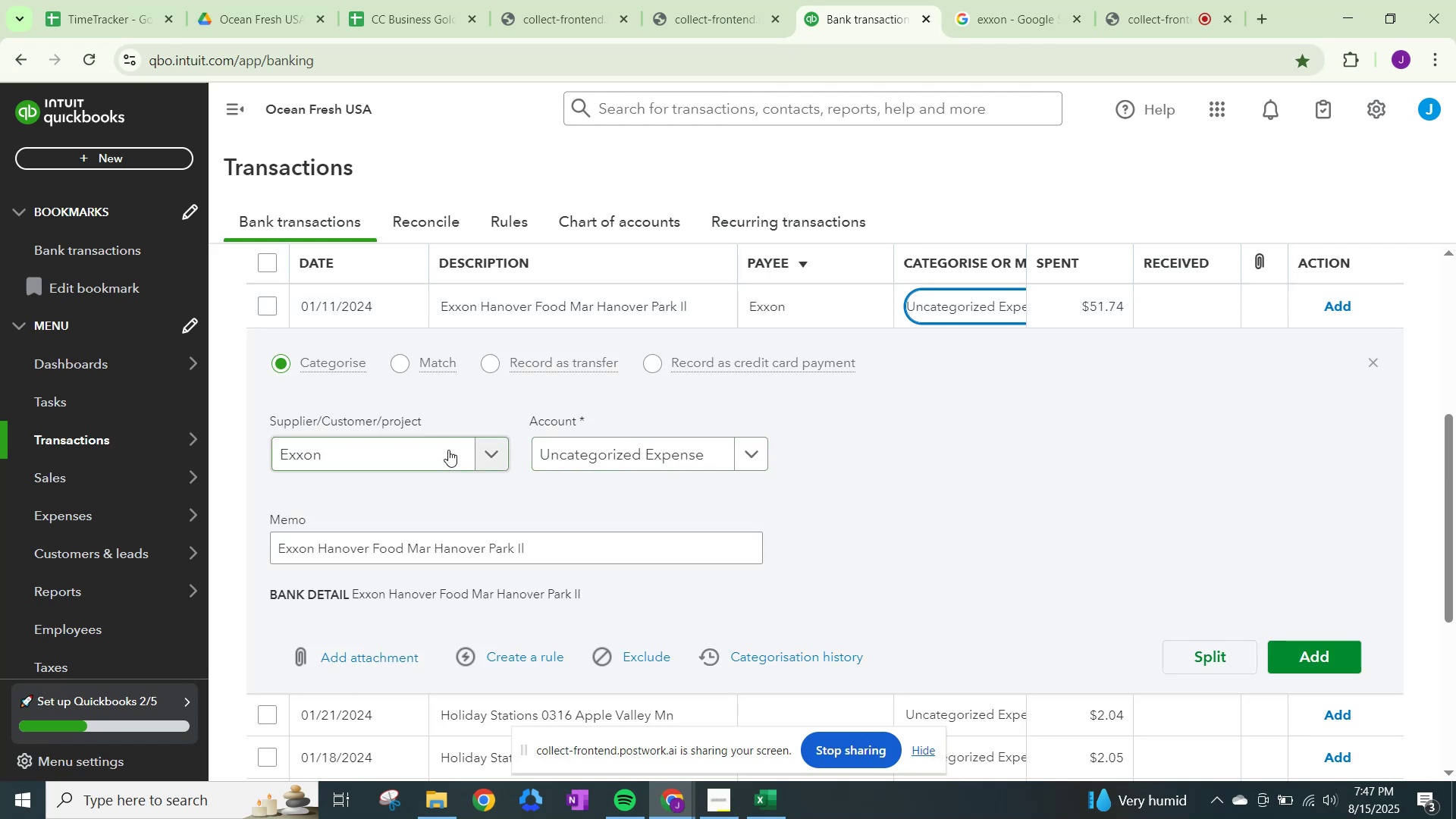 
left_click([565, 453])
 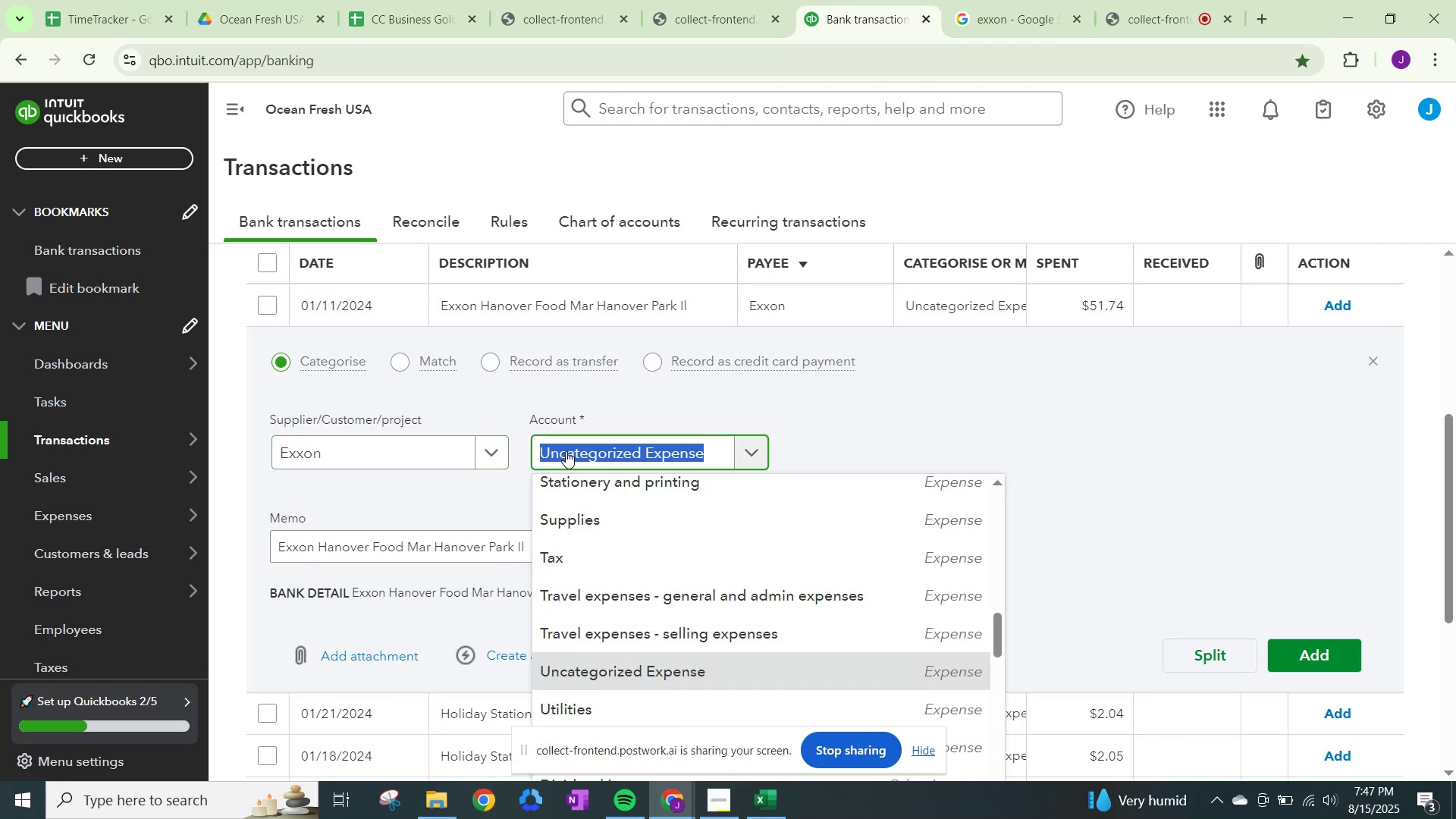 
type(fuel)
 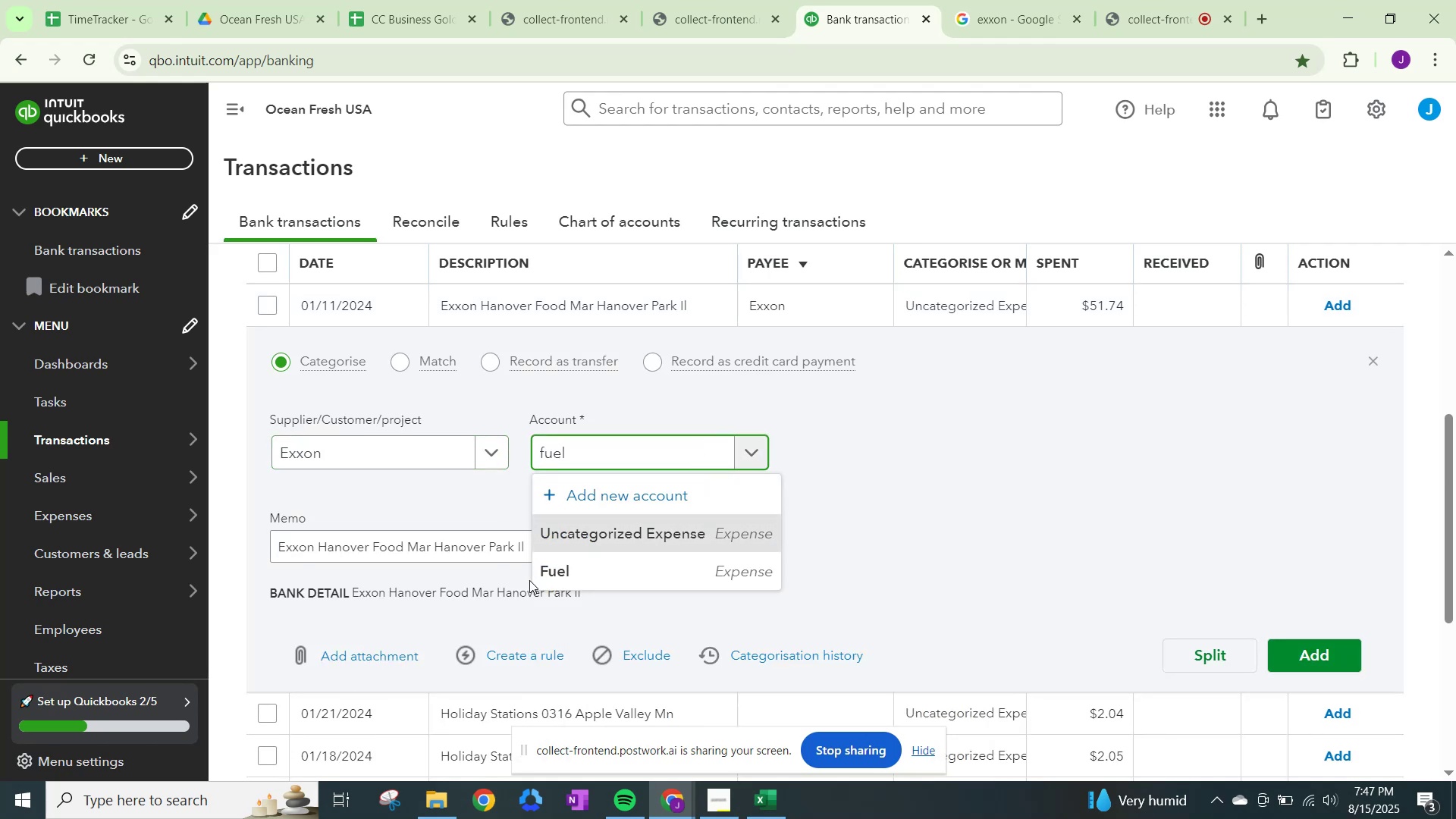 
left_click([568, 573])
 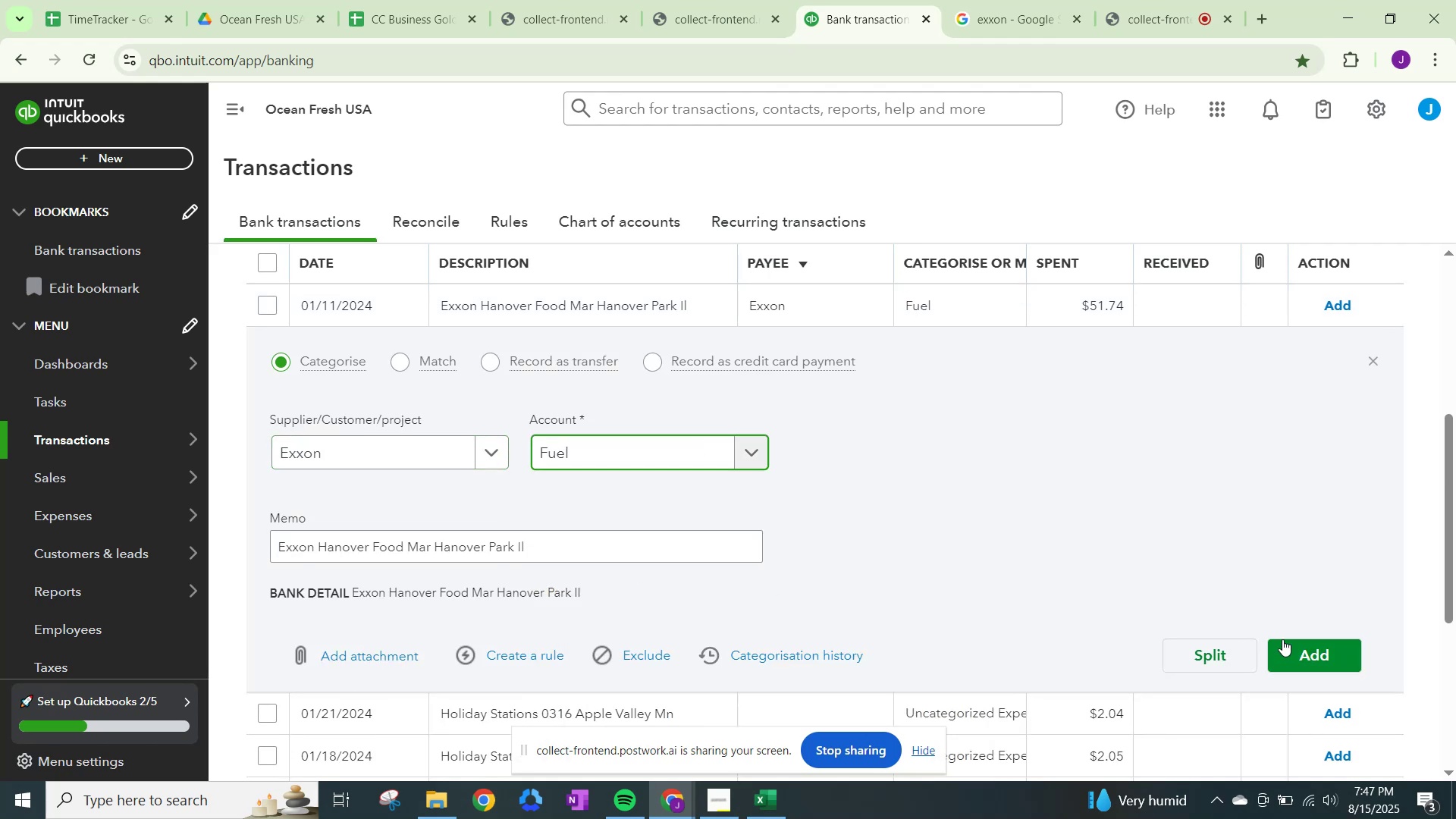 
left_click([1318, 651])
 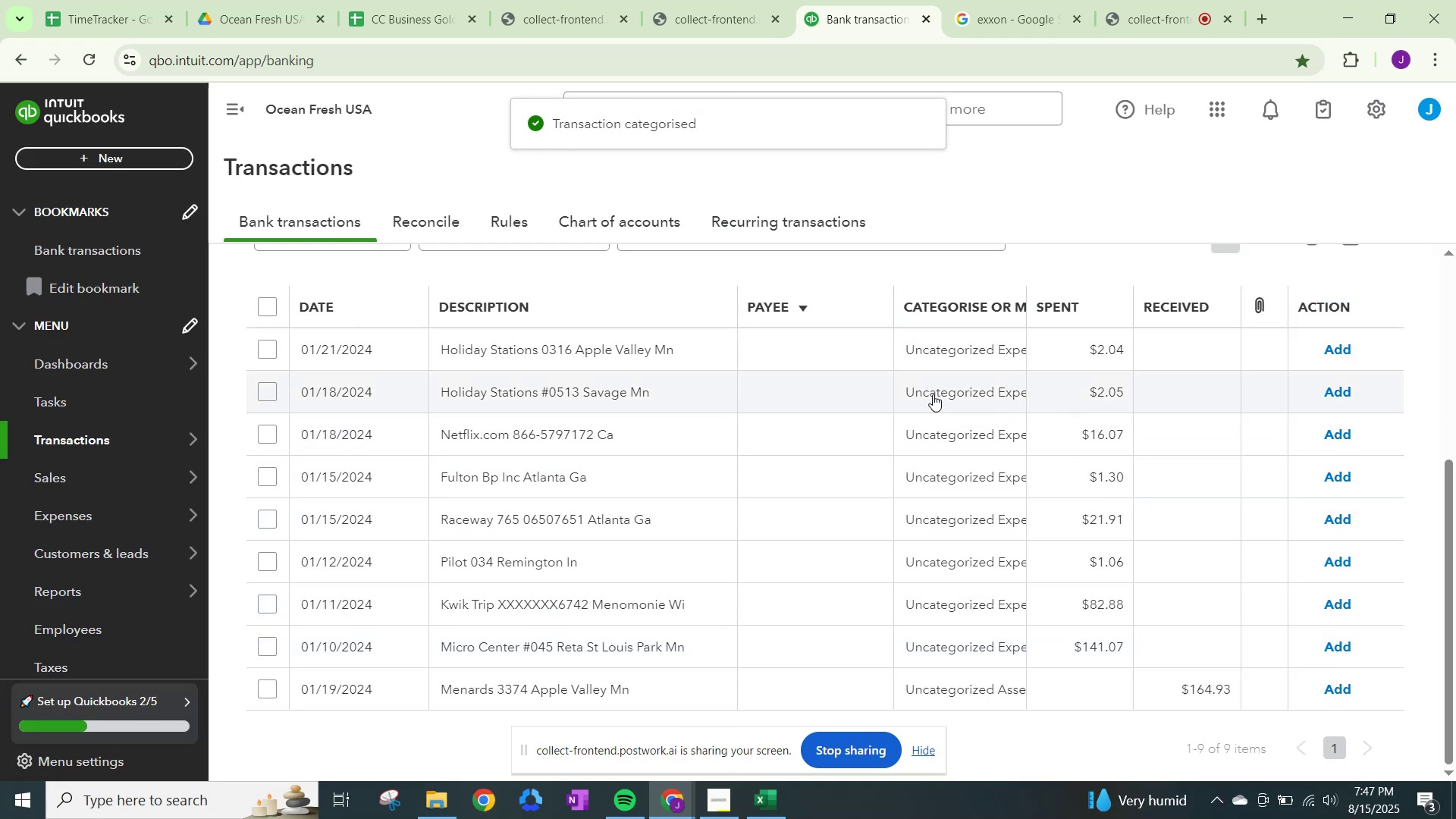 
wait(5.6)
 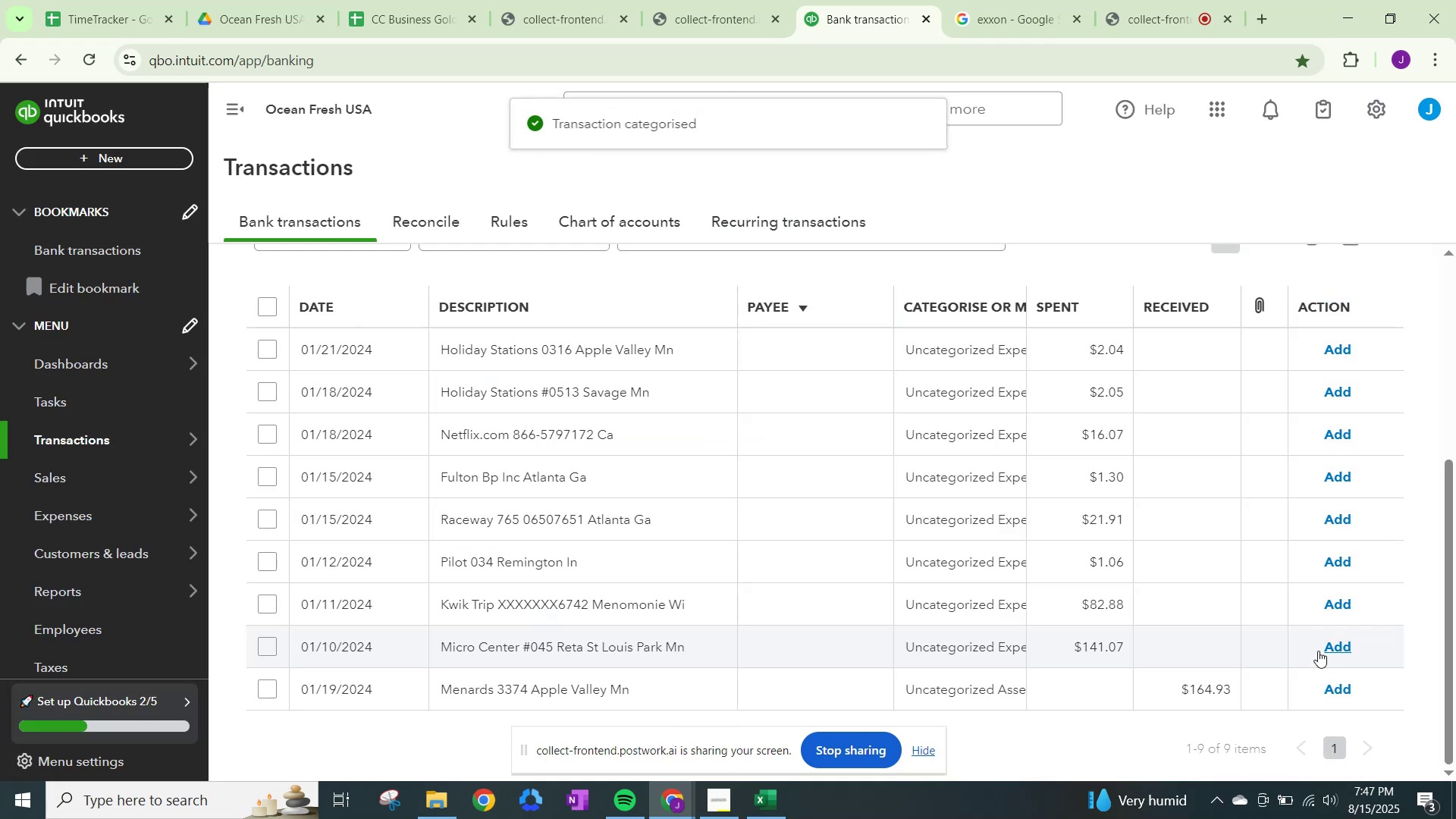 
left_click([993, 6])
 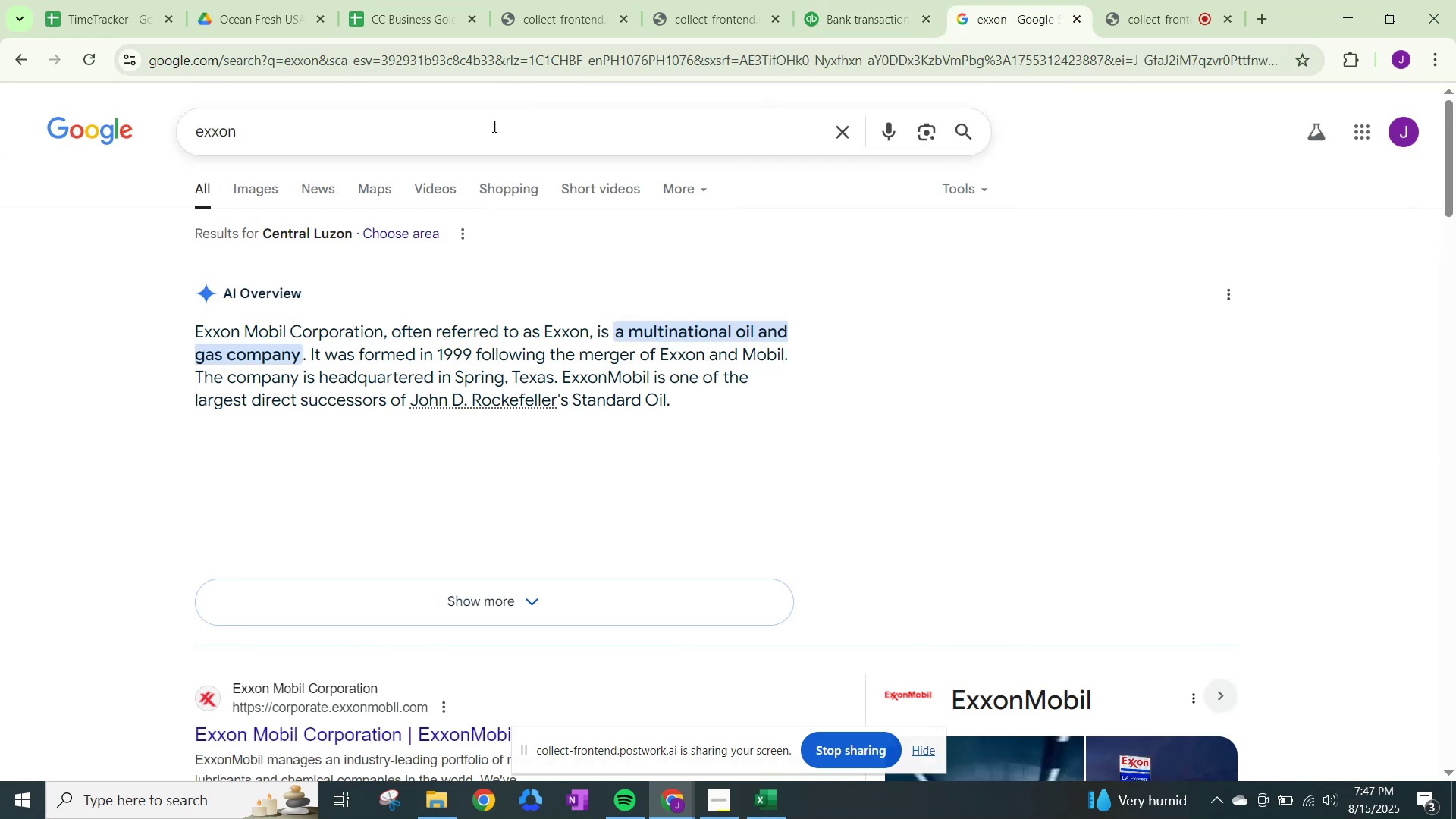 
left_click_drag(start_coordinate=[475, 130], to_coordinate=[103, 108])
 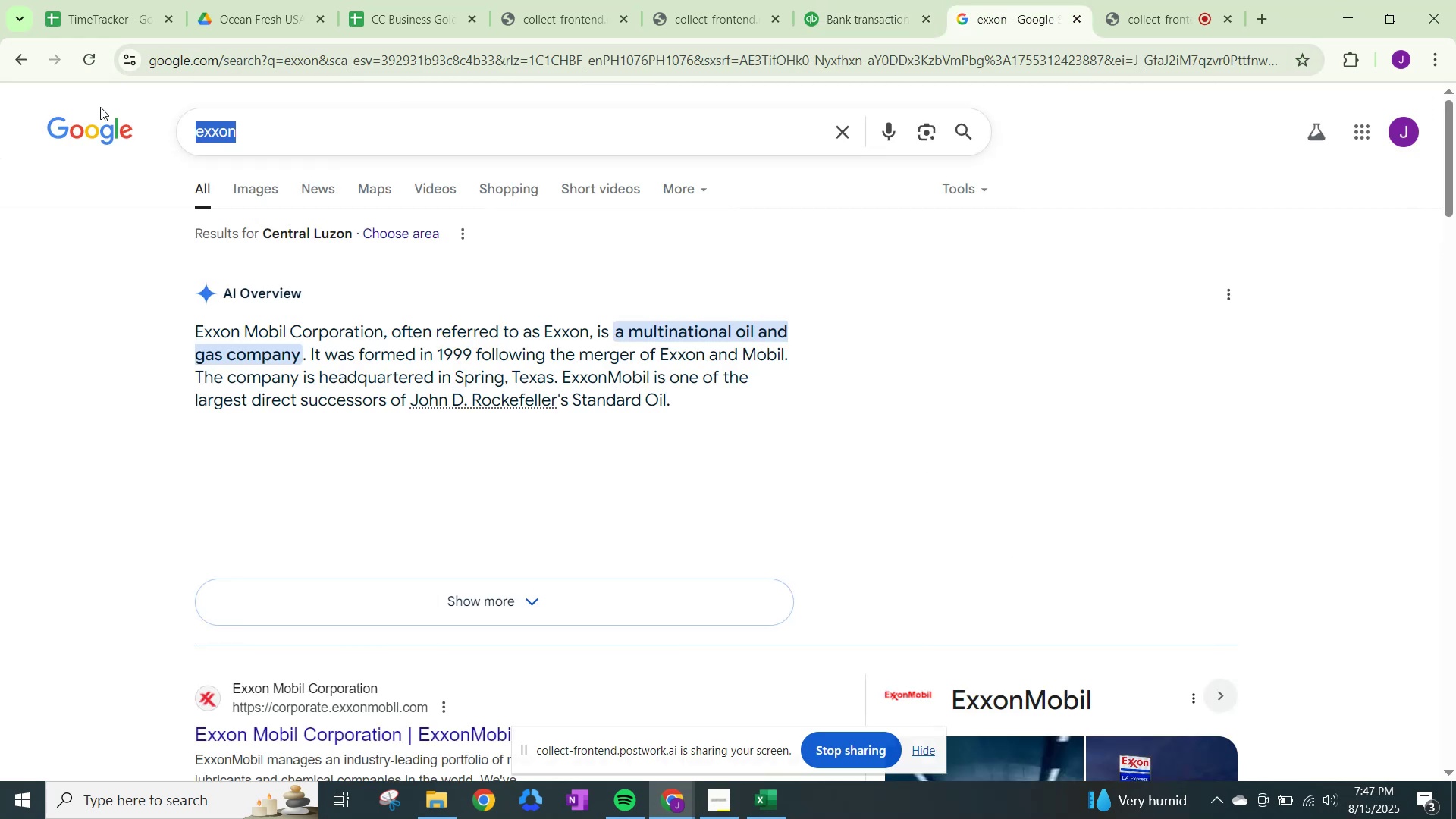 
type(holiday station)
 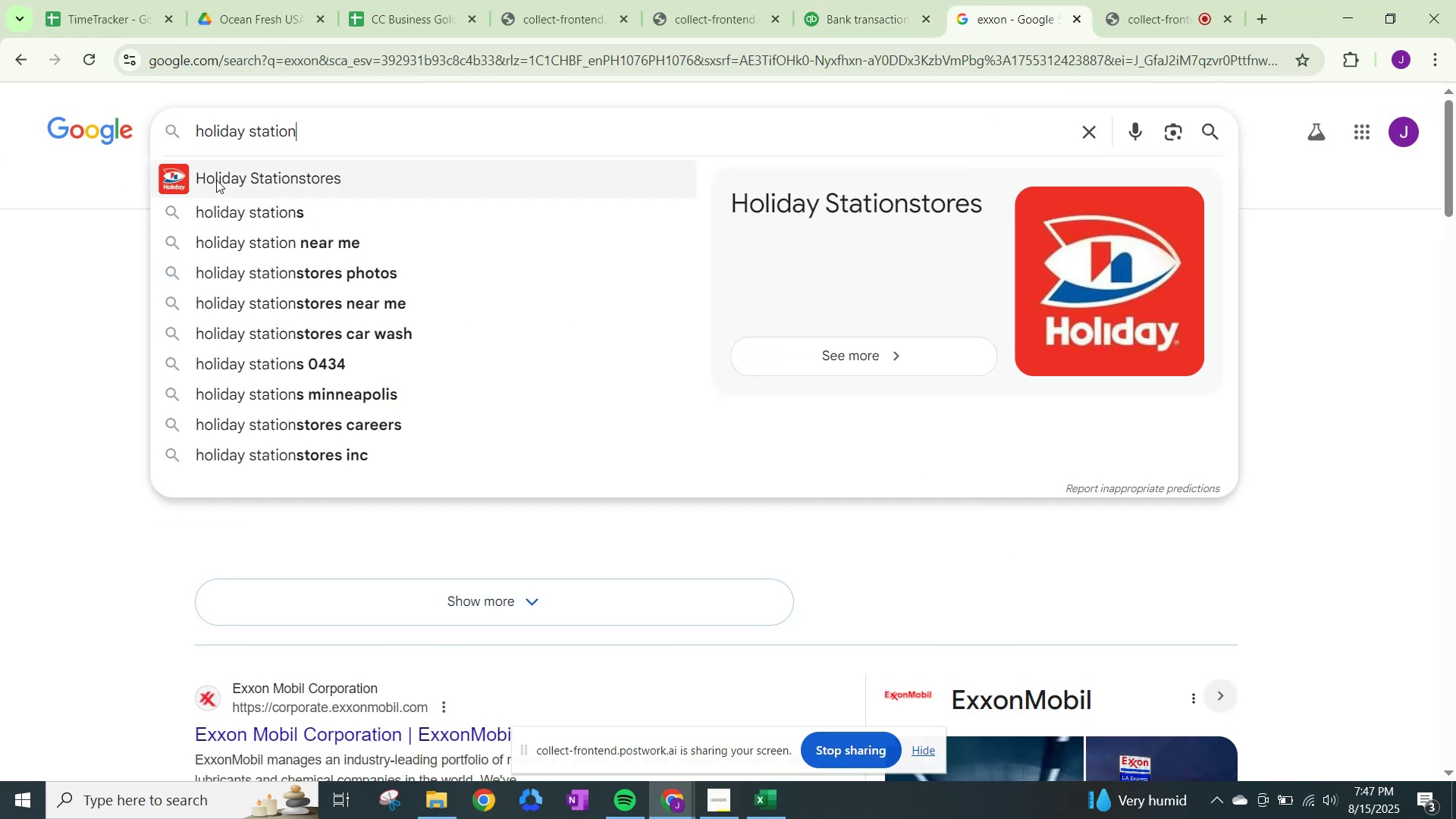 
left_click([256, 171])
 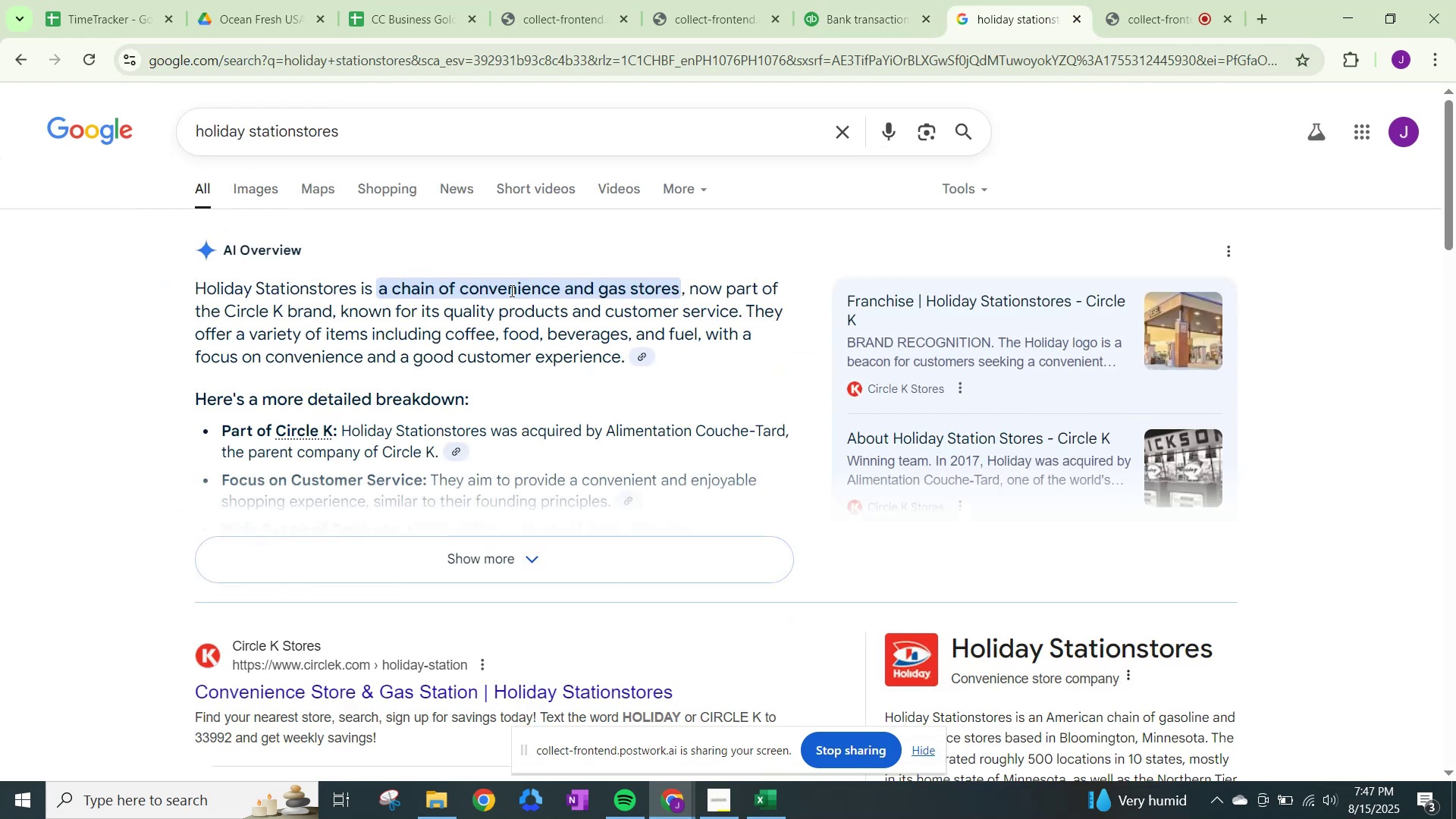 
mouse_move([1073, 2])
 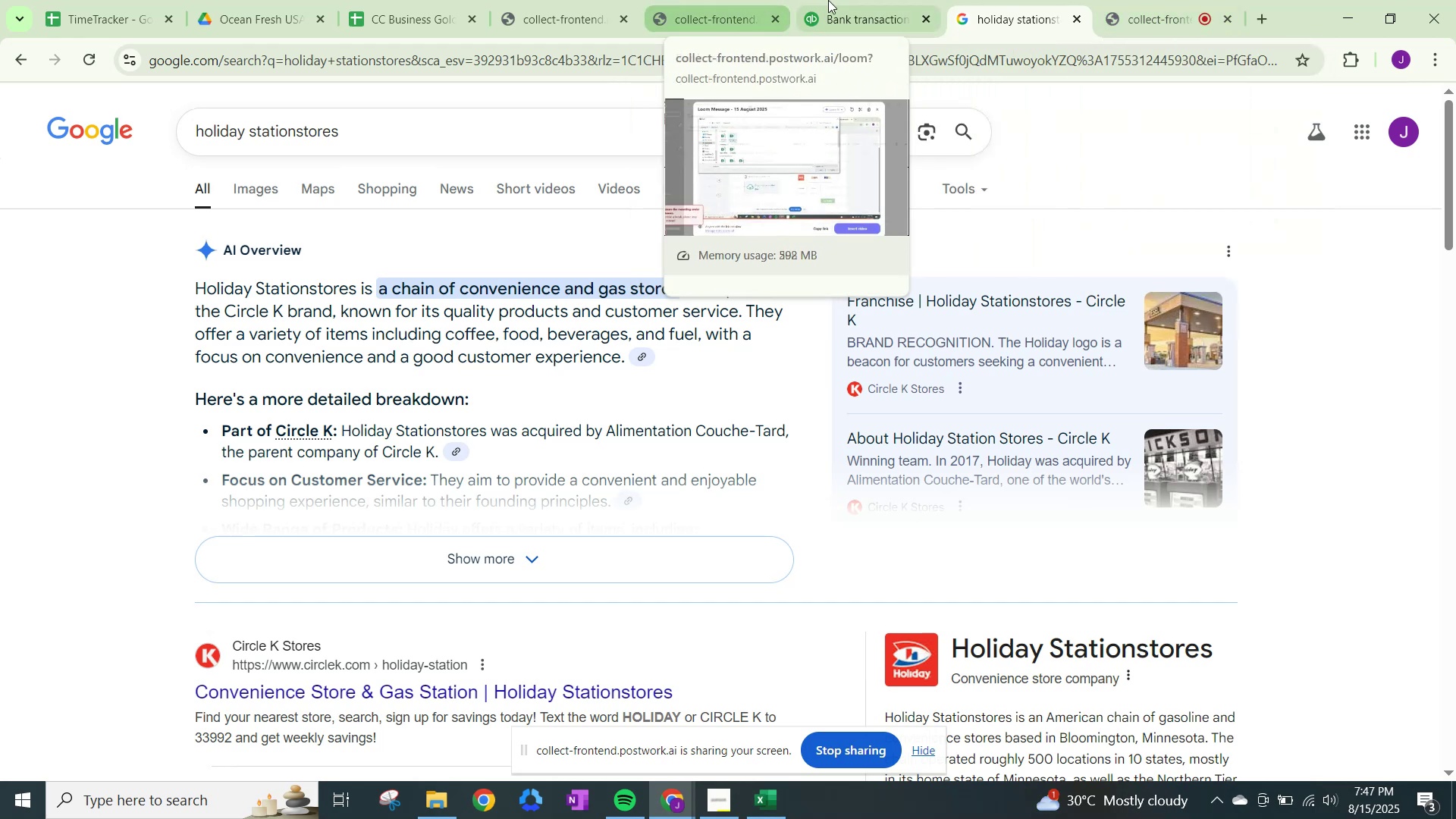 
left_click([856, 3])
 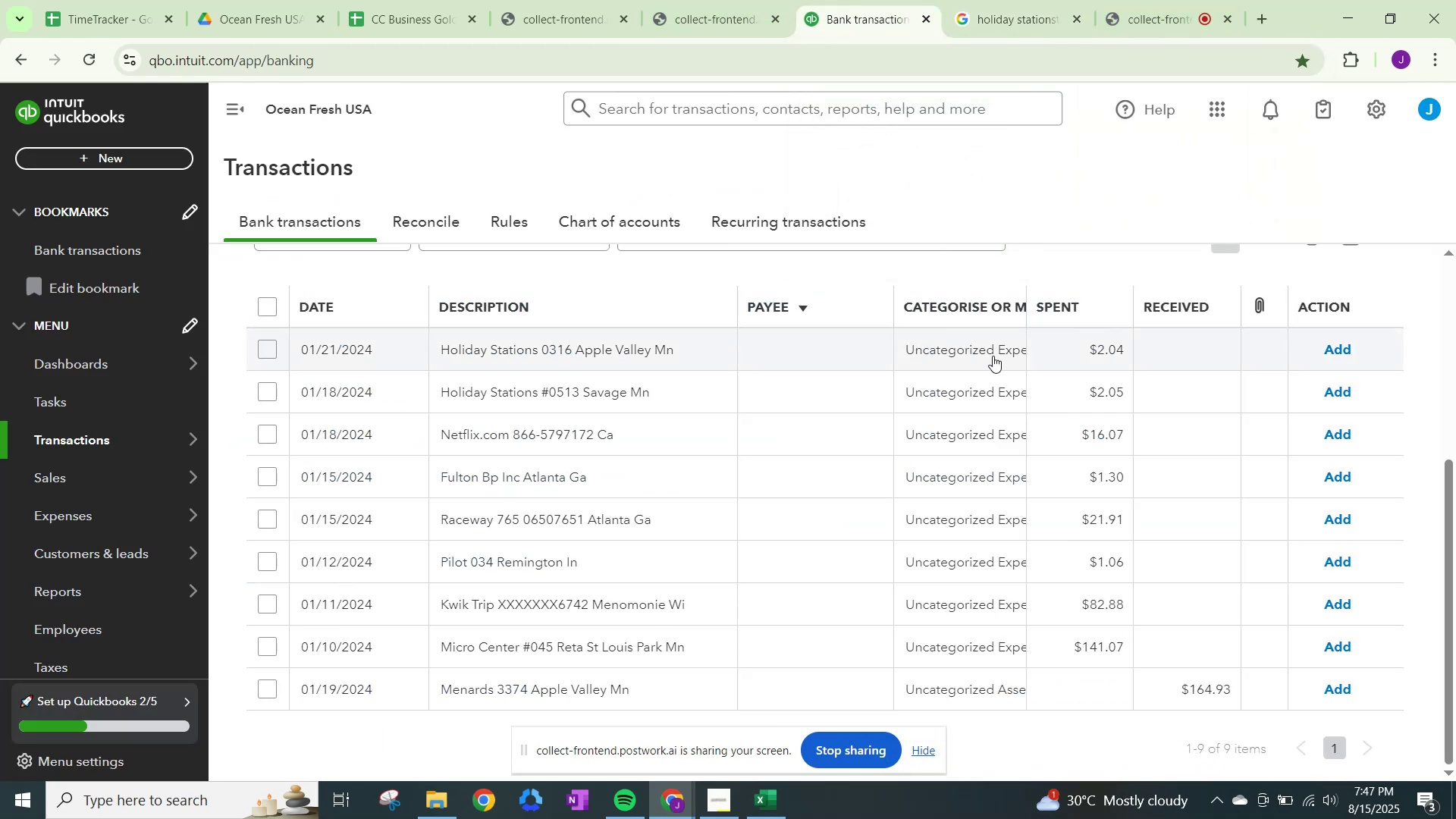 
left_click([993, 356])
 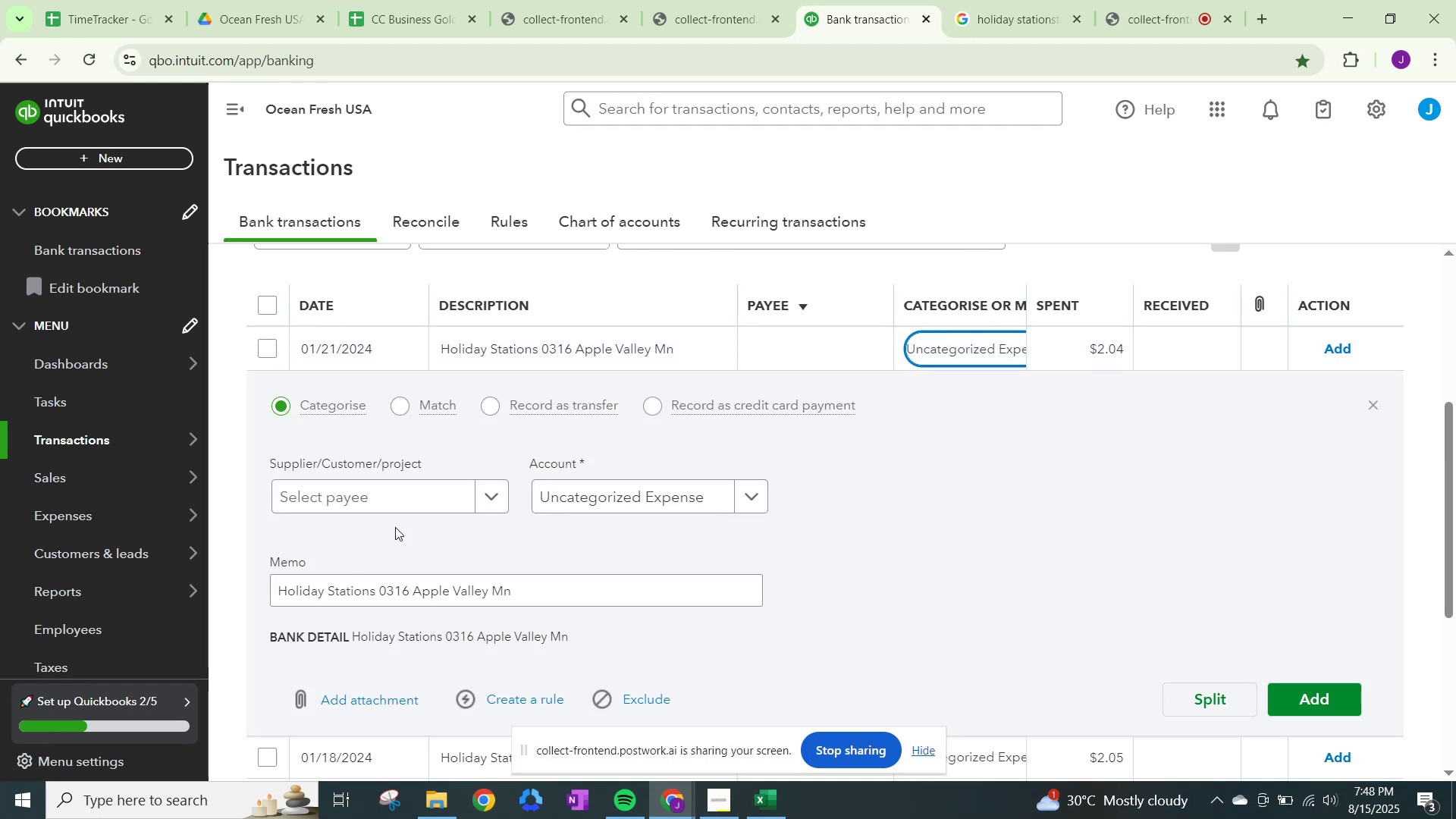 
left_click([460, 499])
 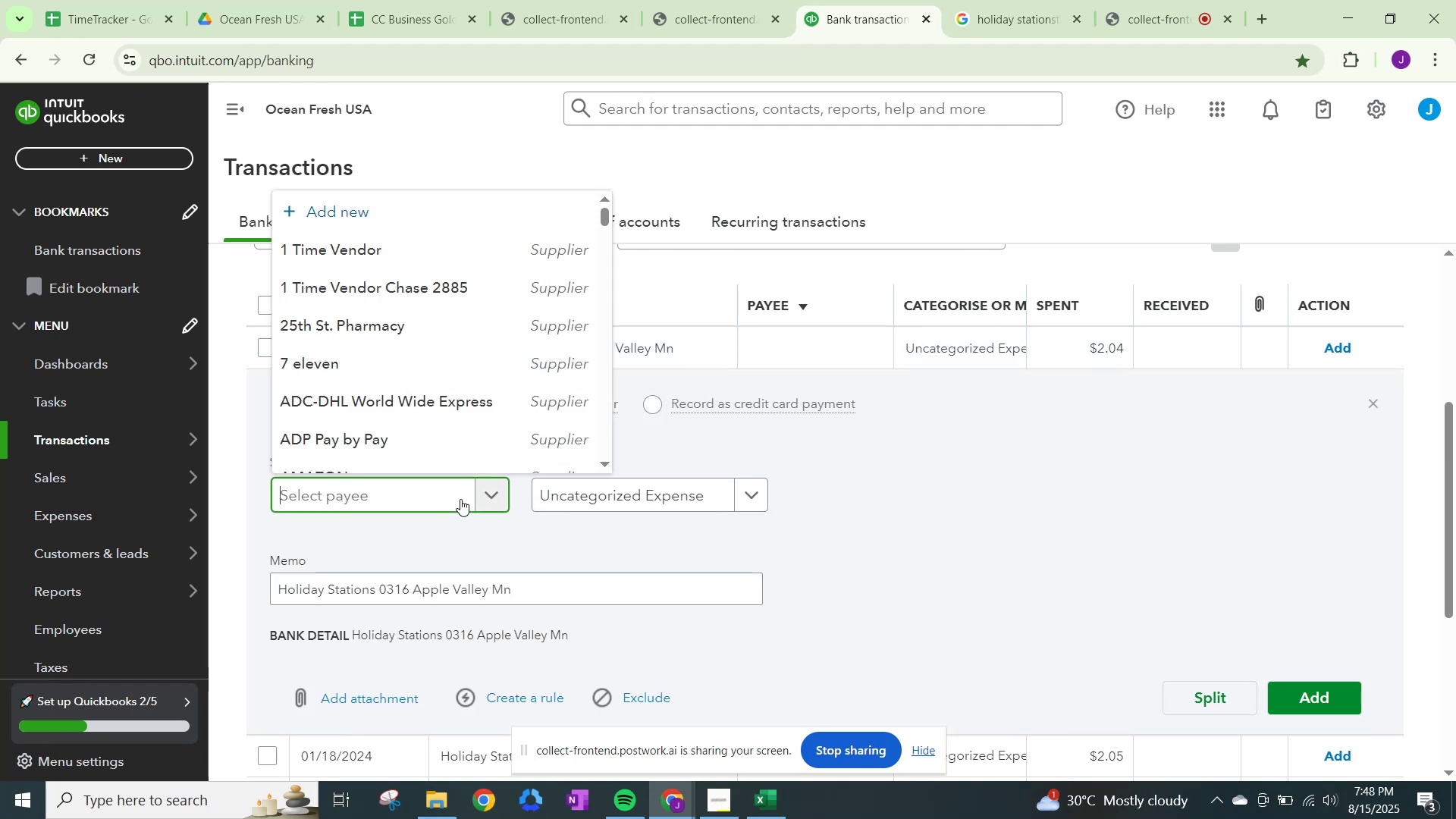 
type(Holiday Stations)
 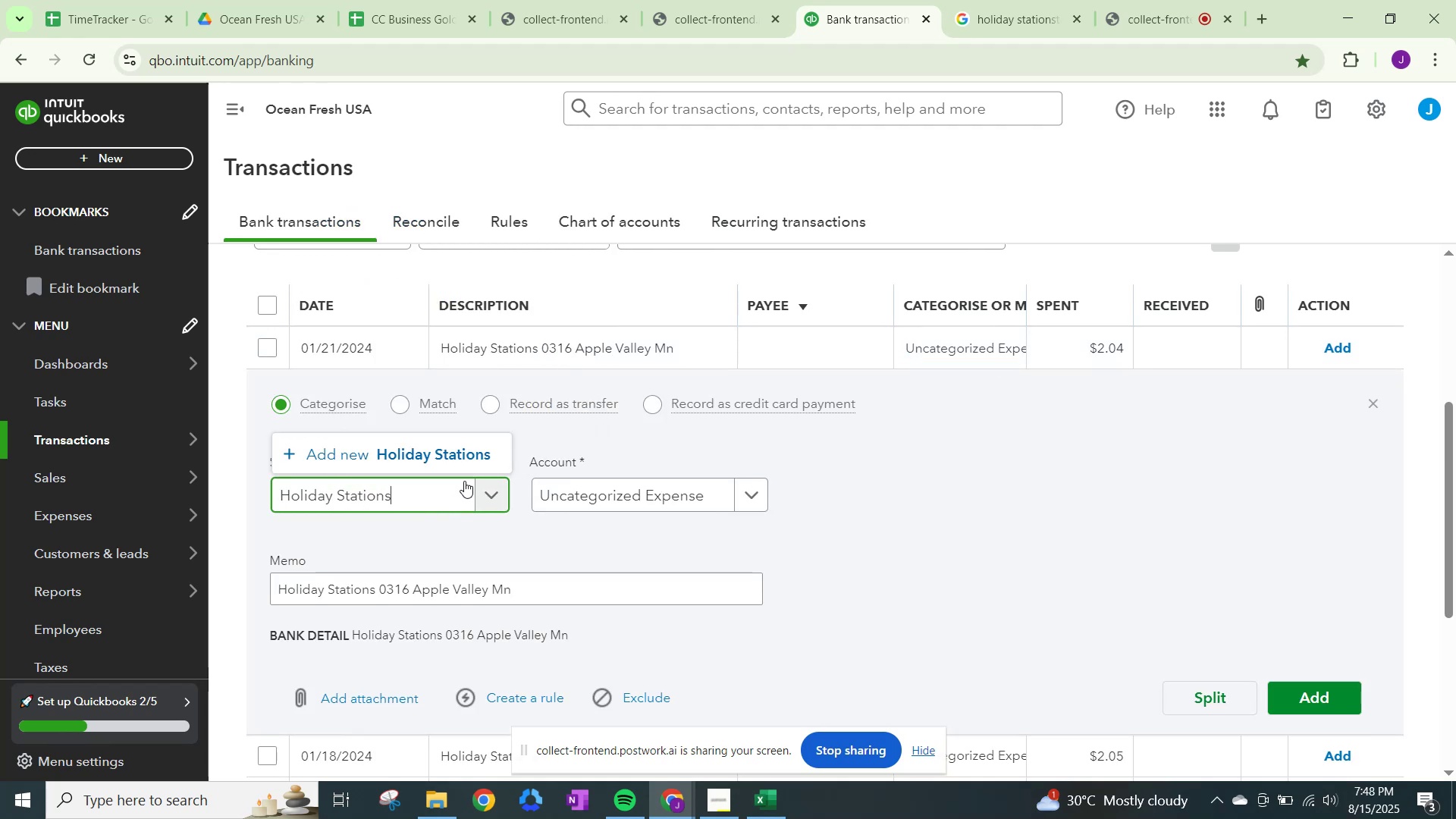 
left_click([426, 461])
 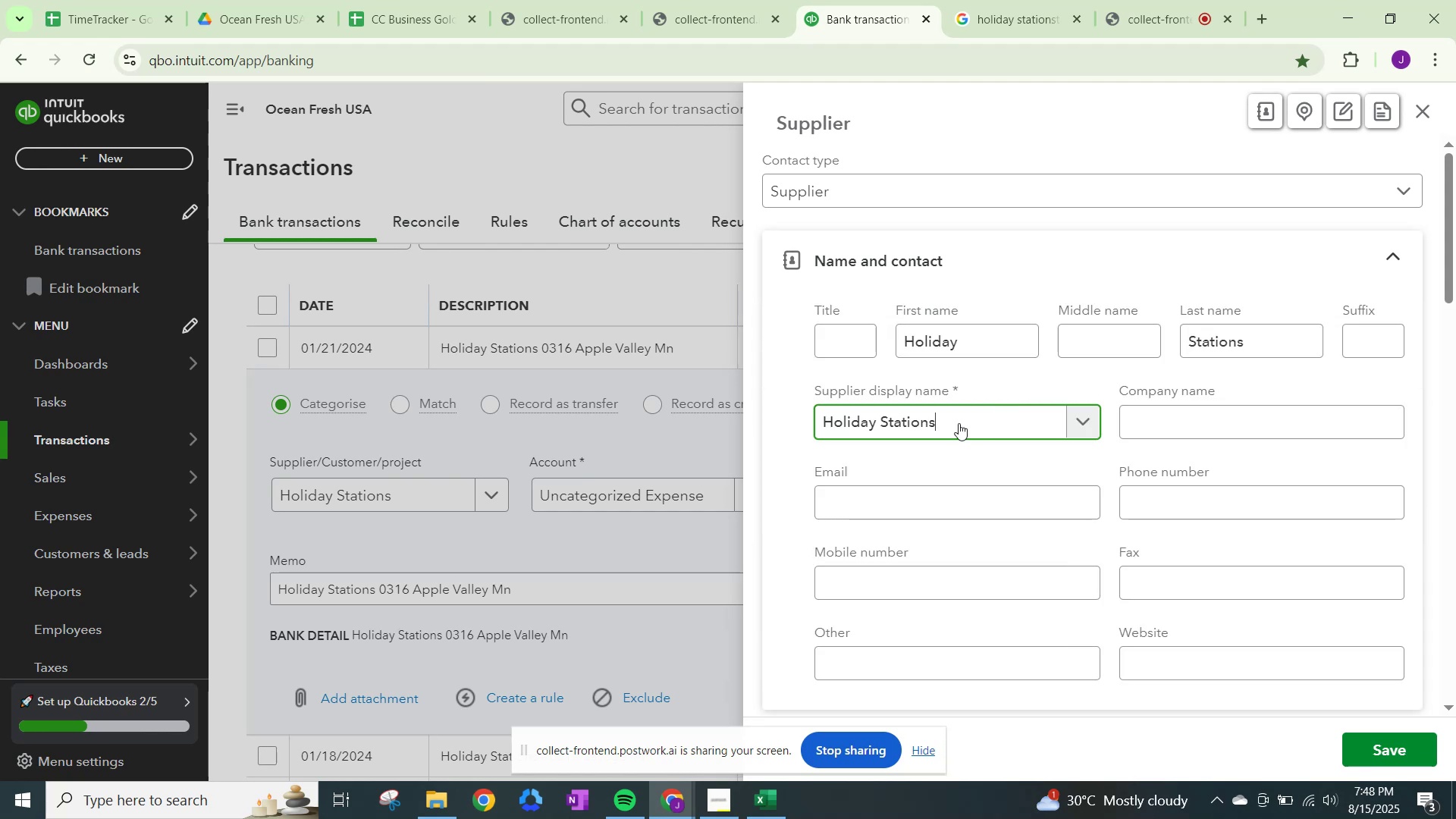 
scroll: coordinate [940, 506], scroll_direction: down, amount: 15.0
 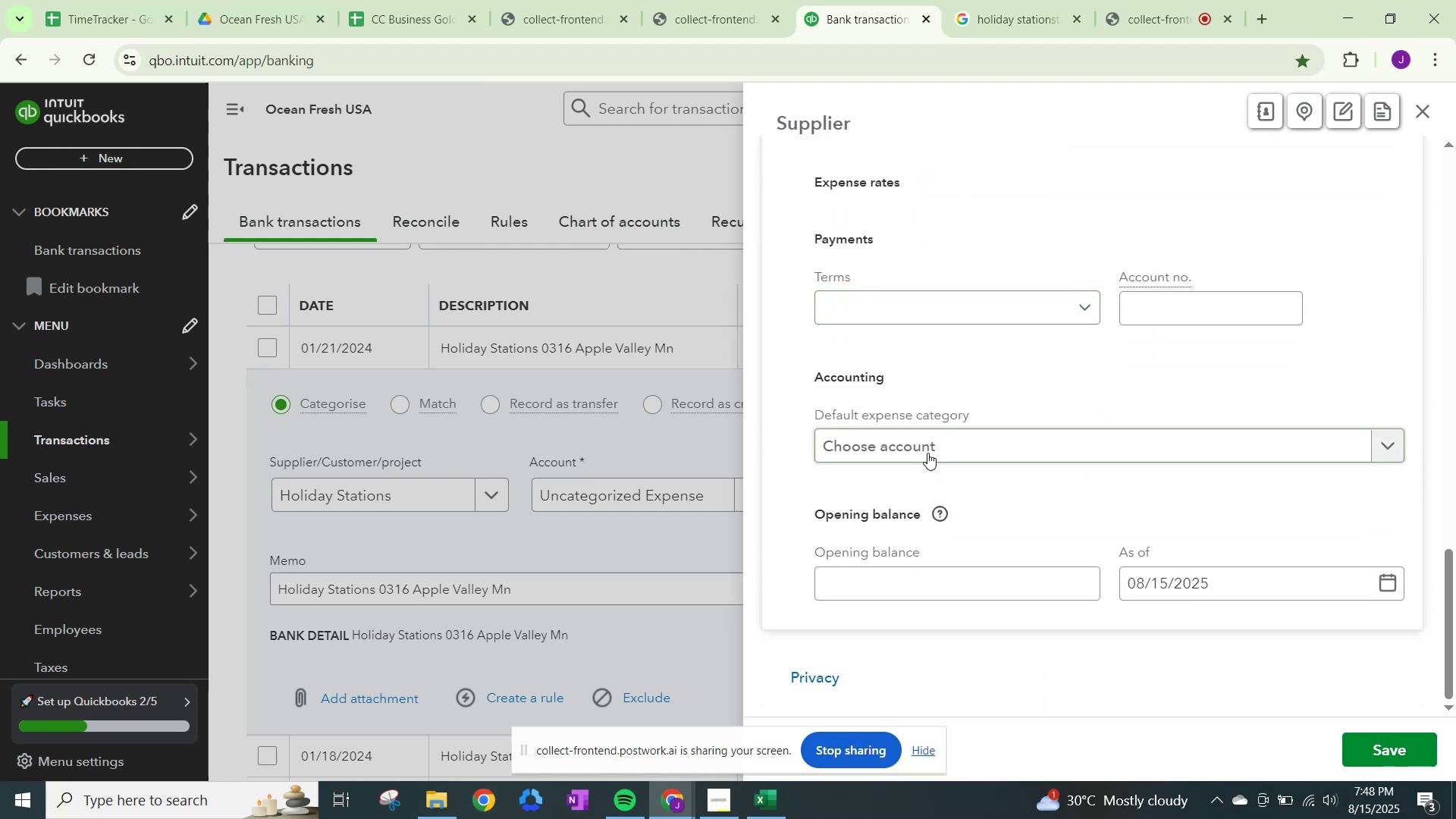 
left_click([927, 446])
 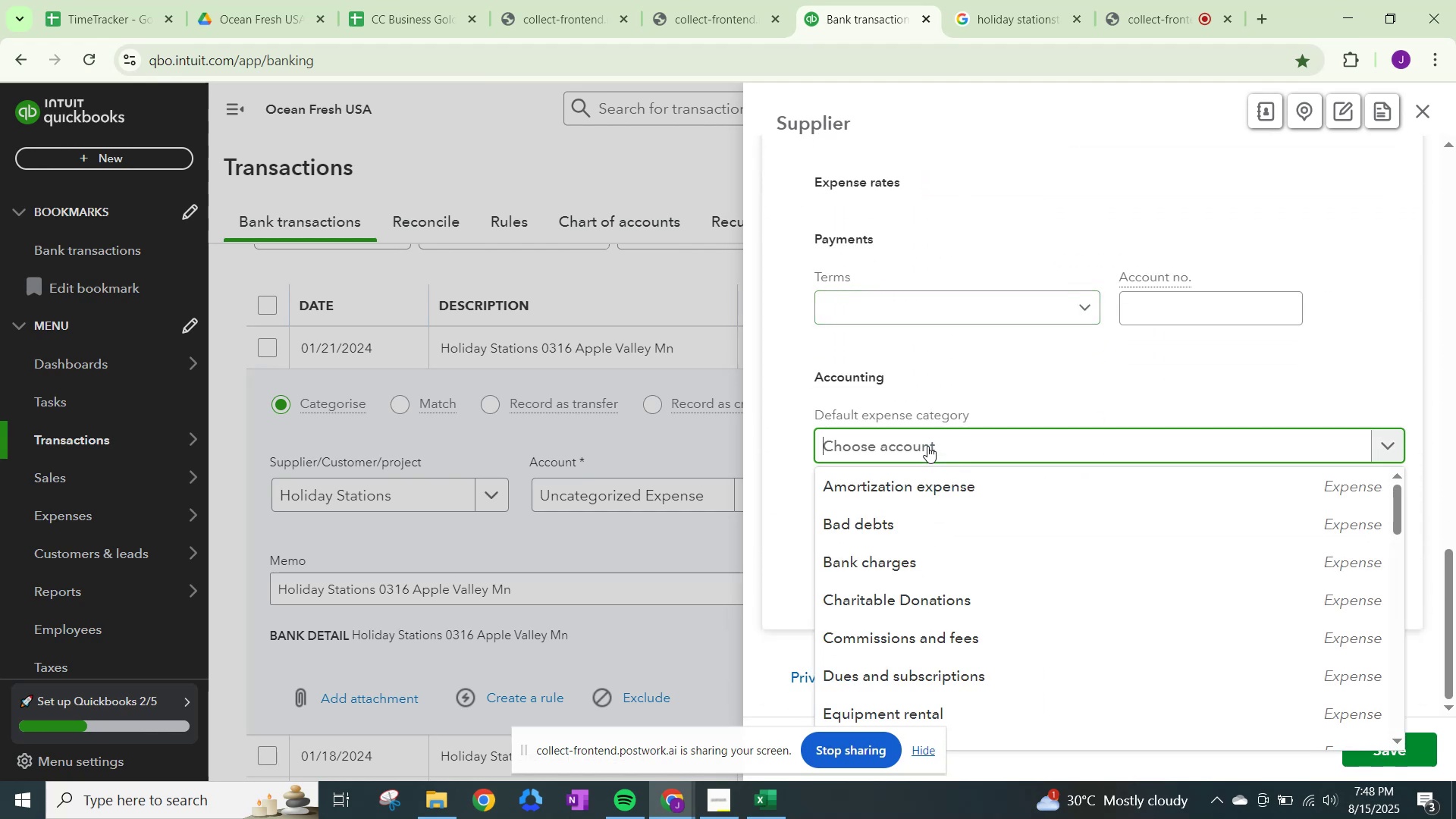 
type(fue)
 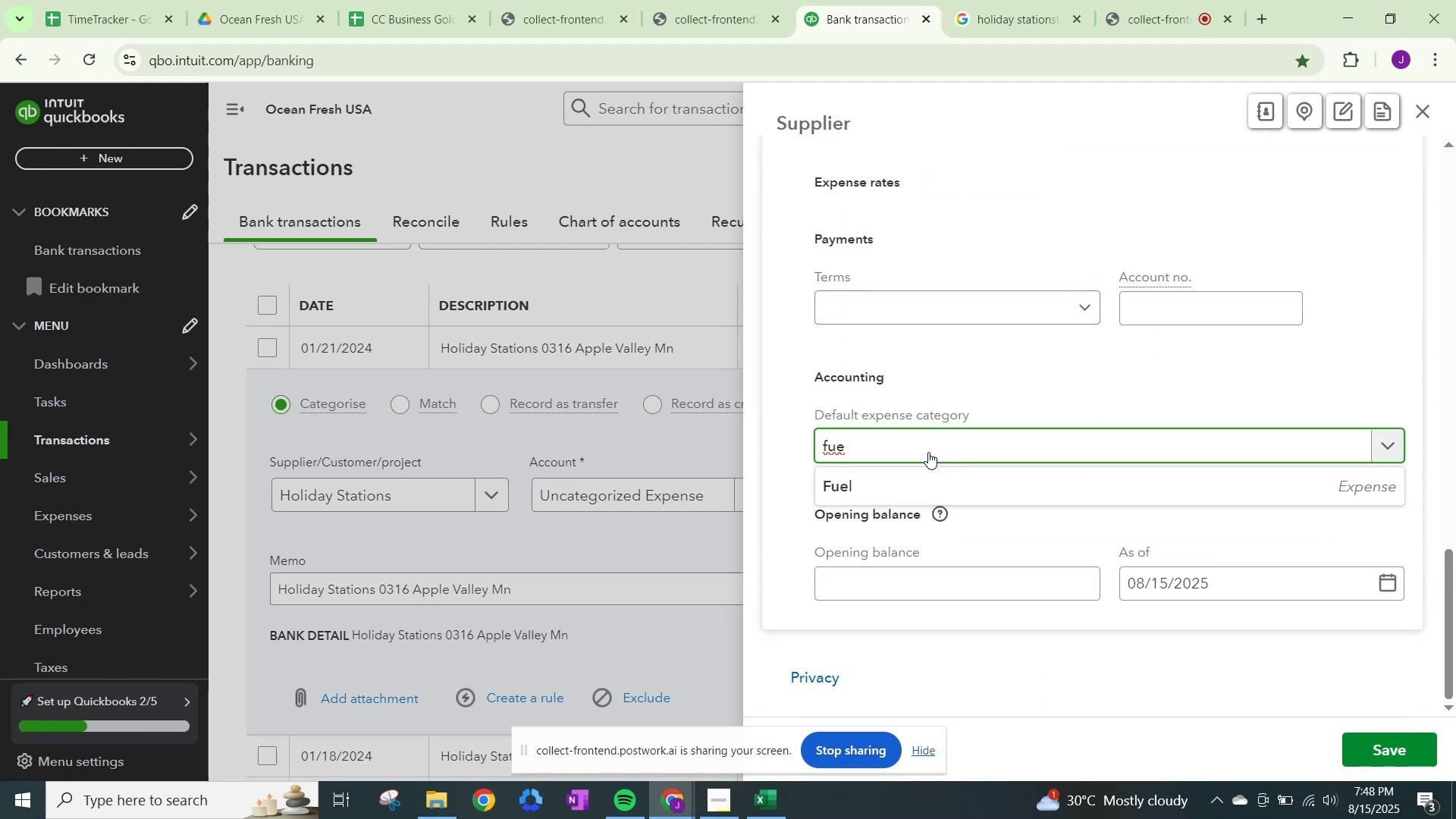 
left_click([864, 493])
 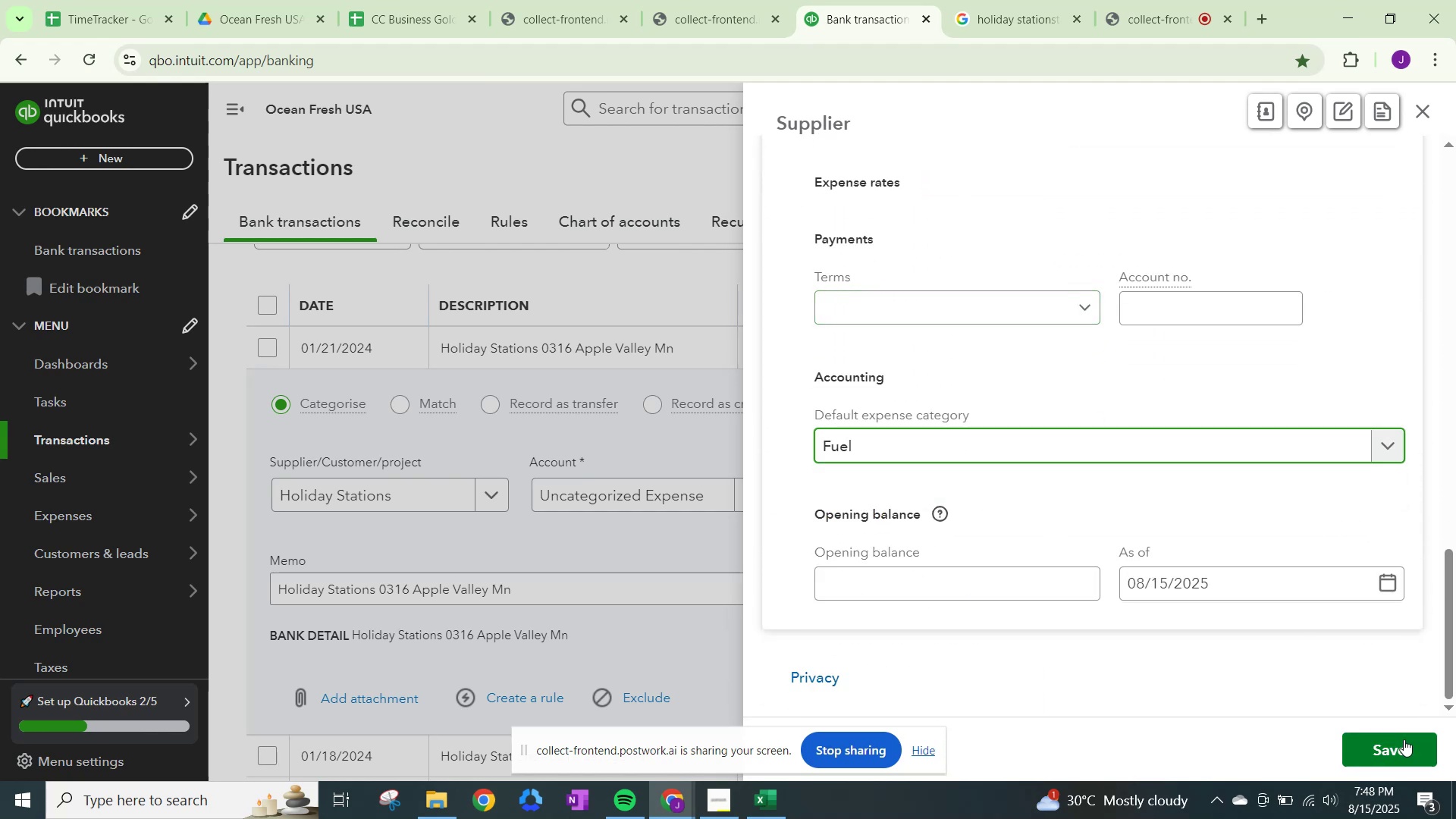 
left_click([1404, 740])
 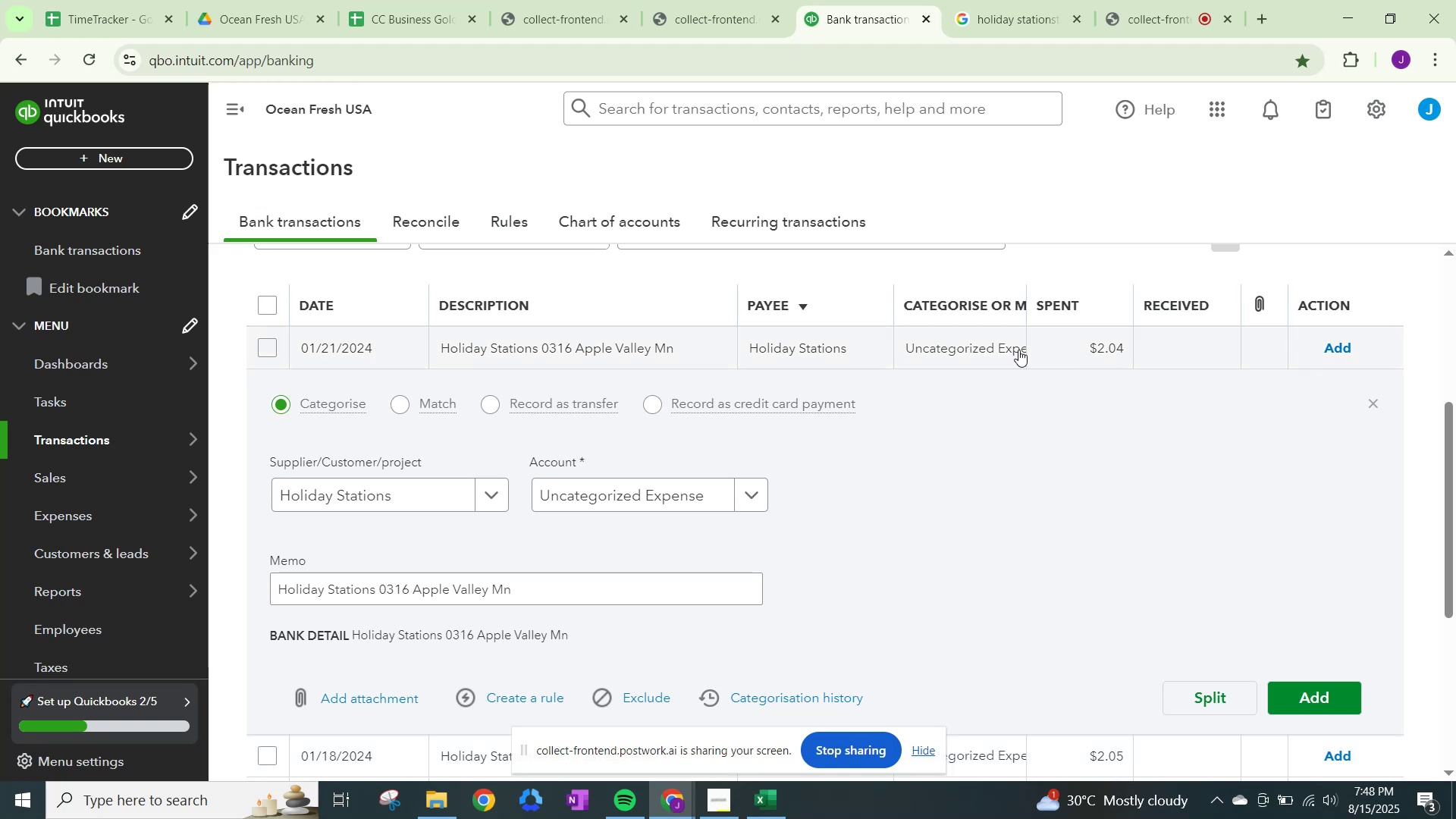 
left_click([965, 347])
 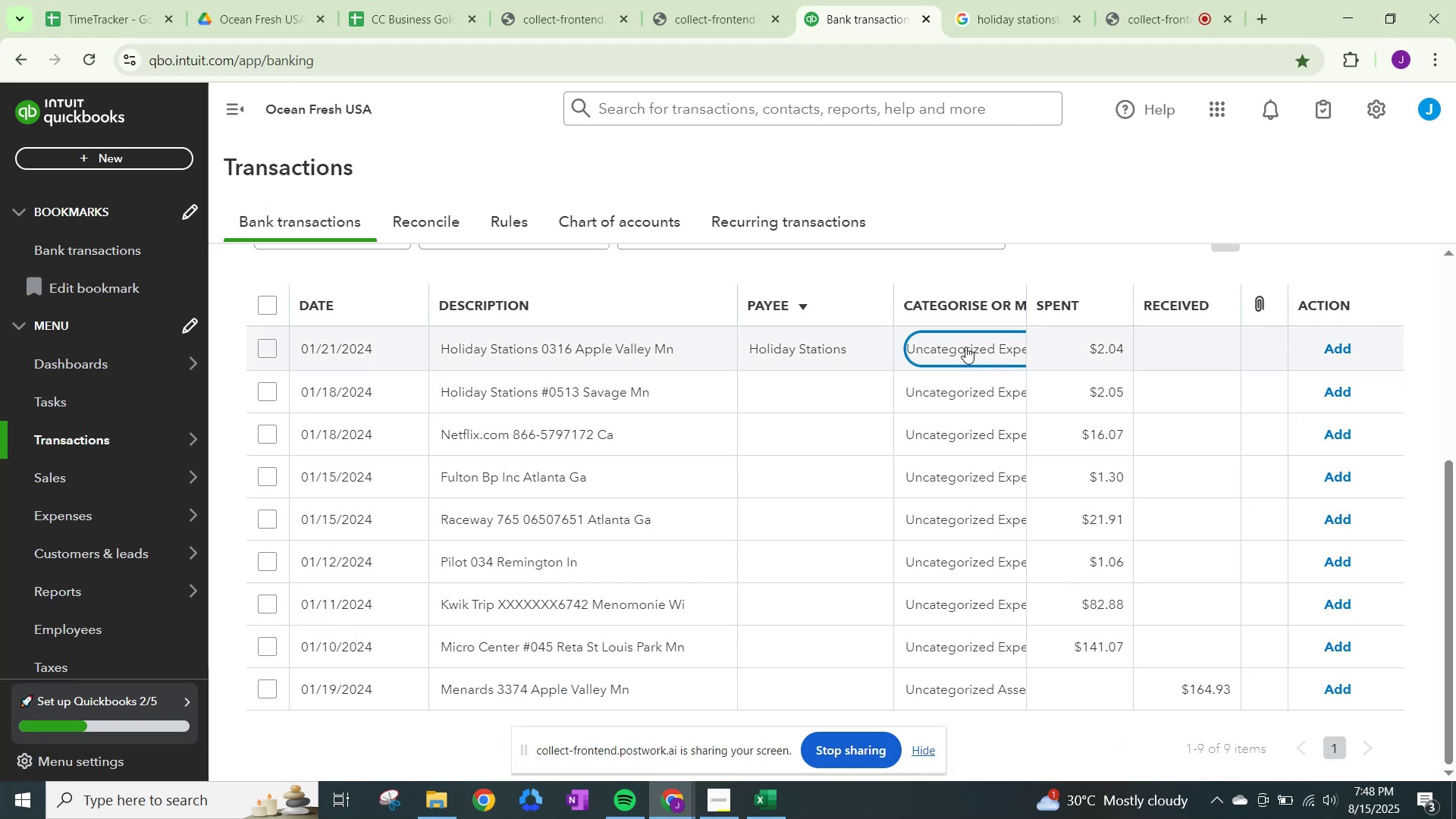 
left_click([965, 347])
 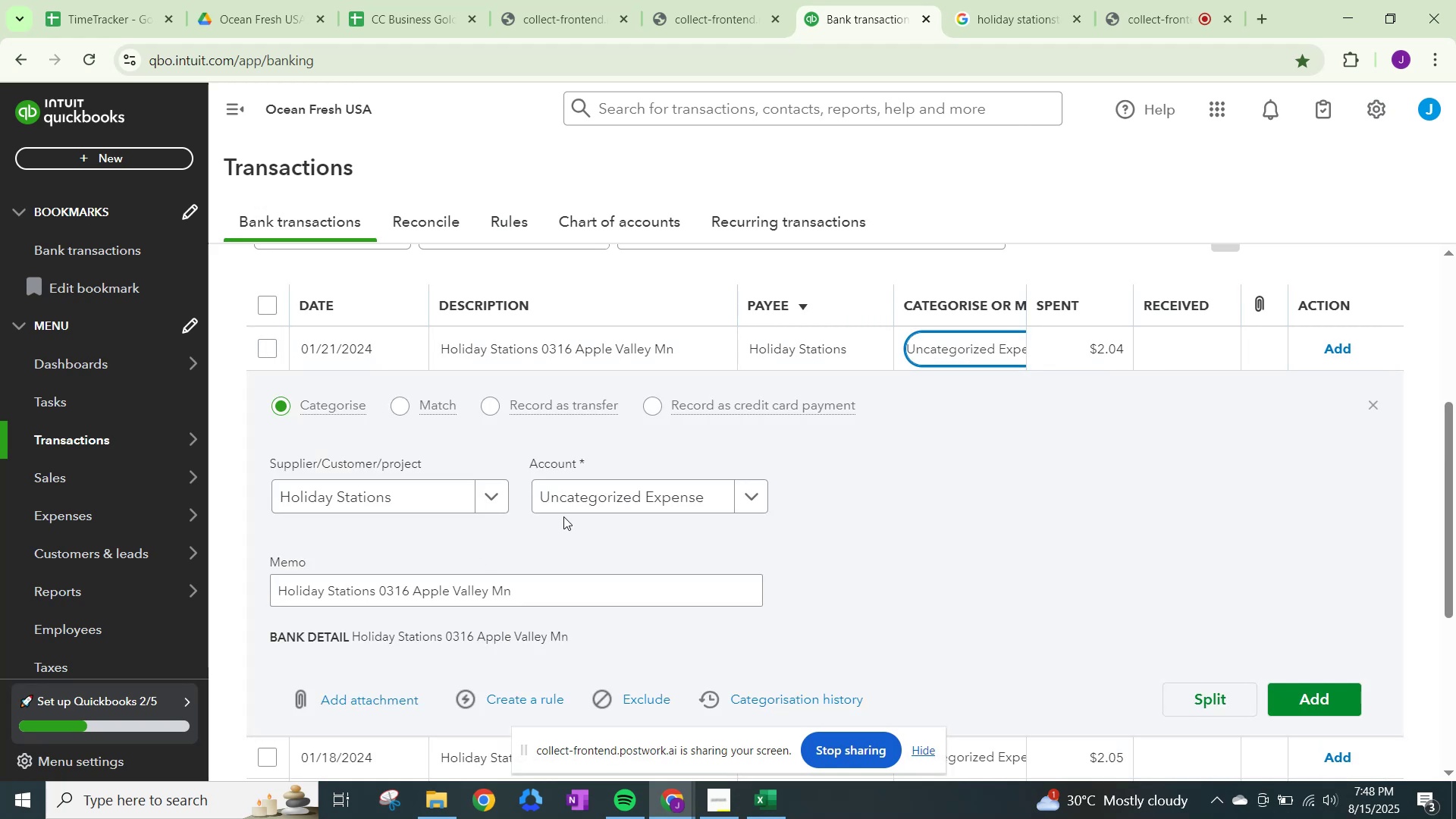 
left_click([594, 495])
 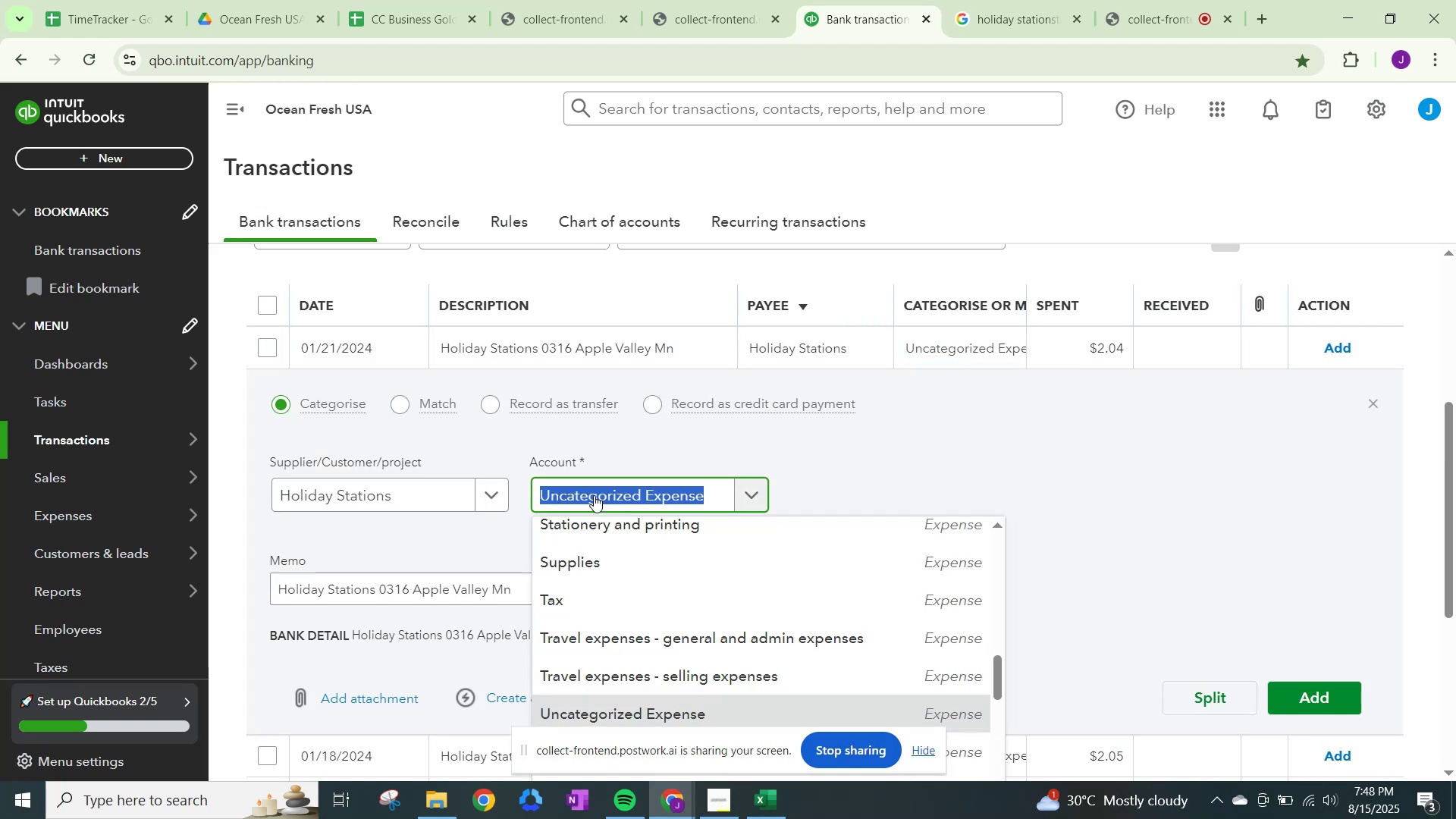 
type(fuel)
 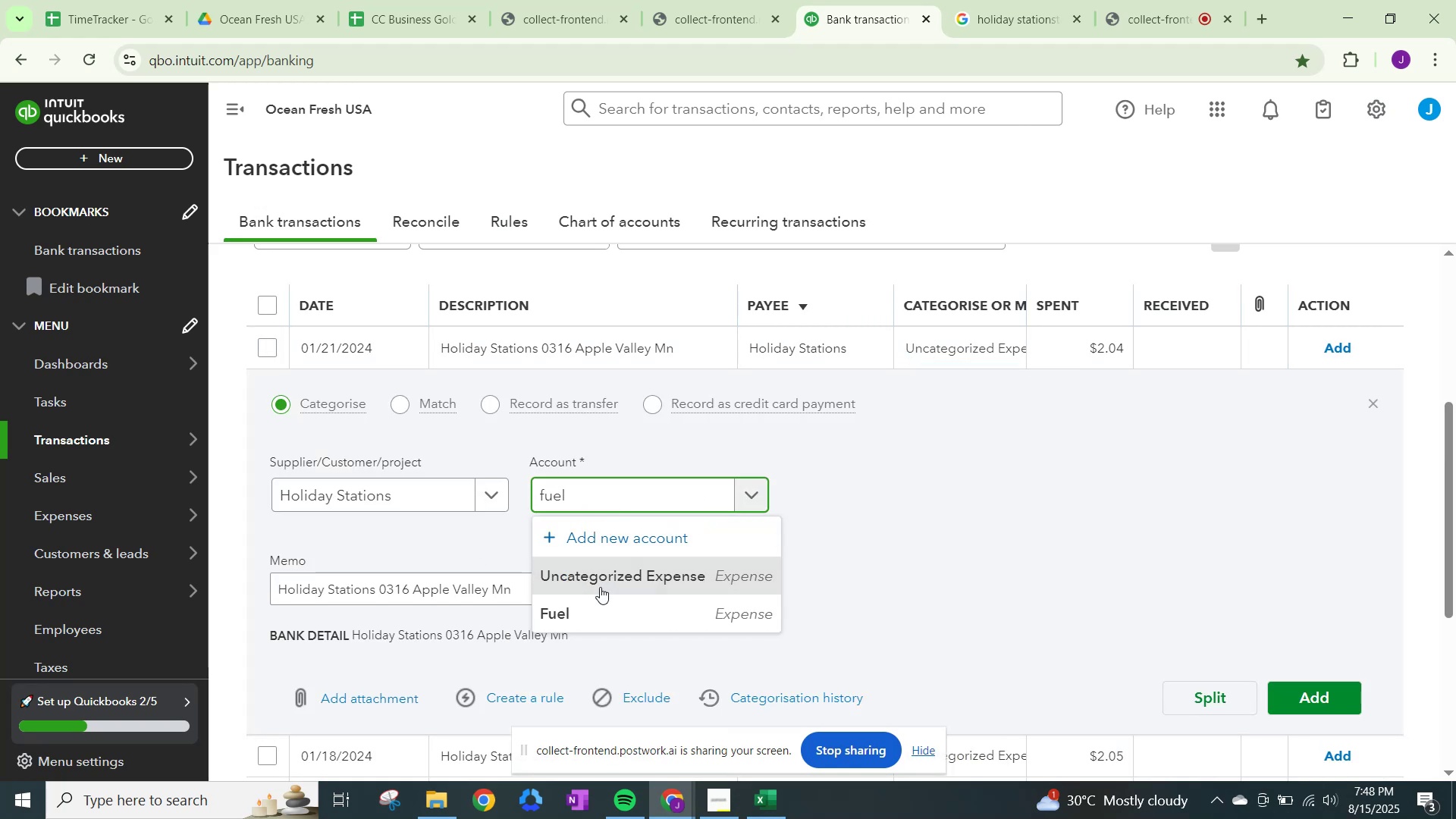 
left_click([592, 613])
 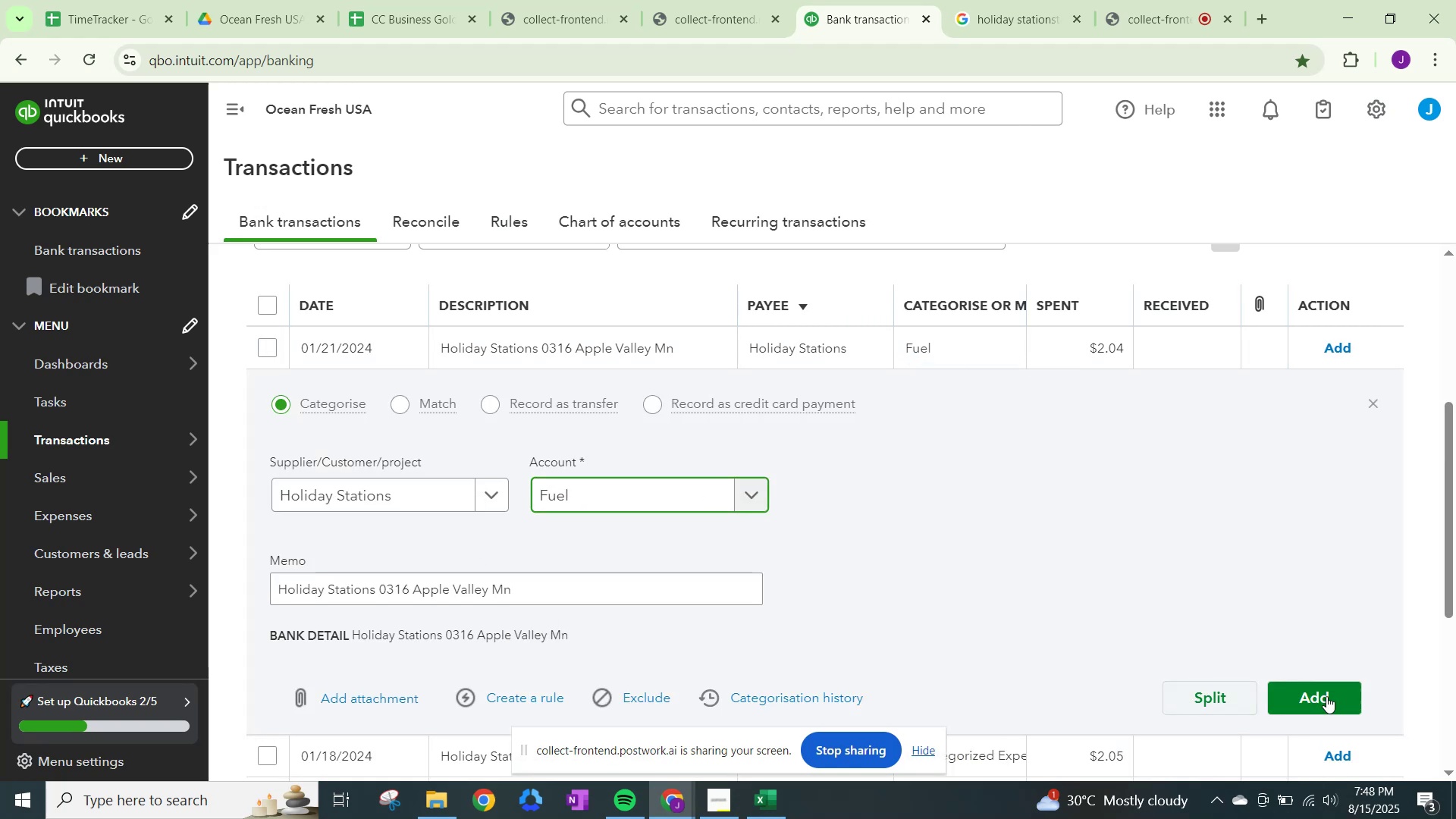 
left_click([1335, 693])
 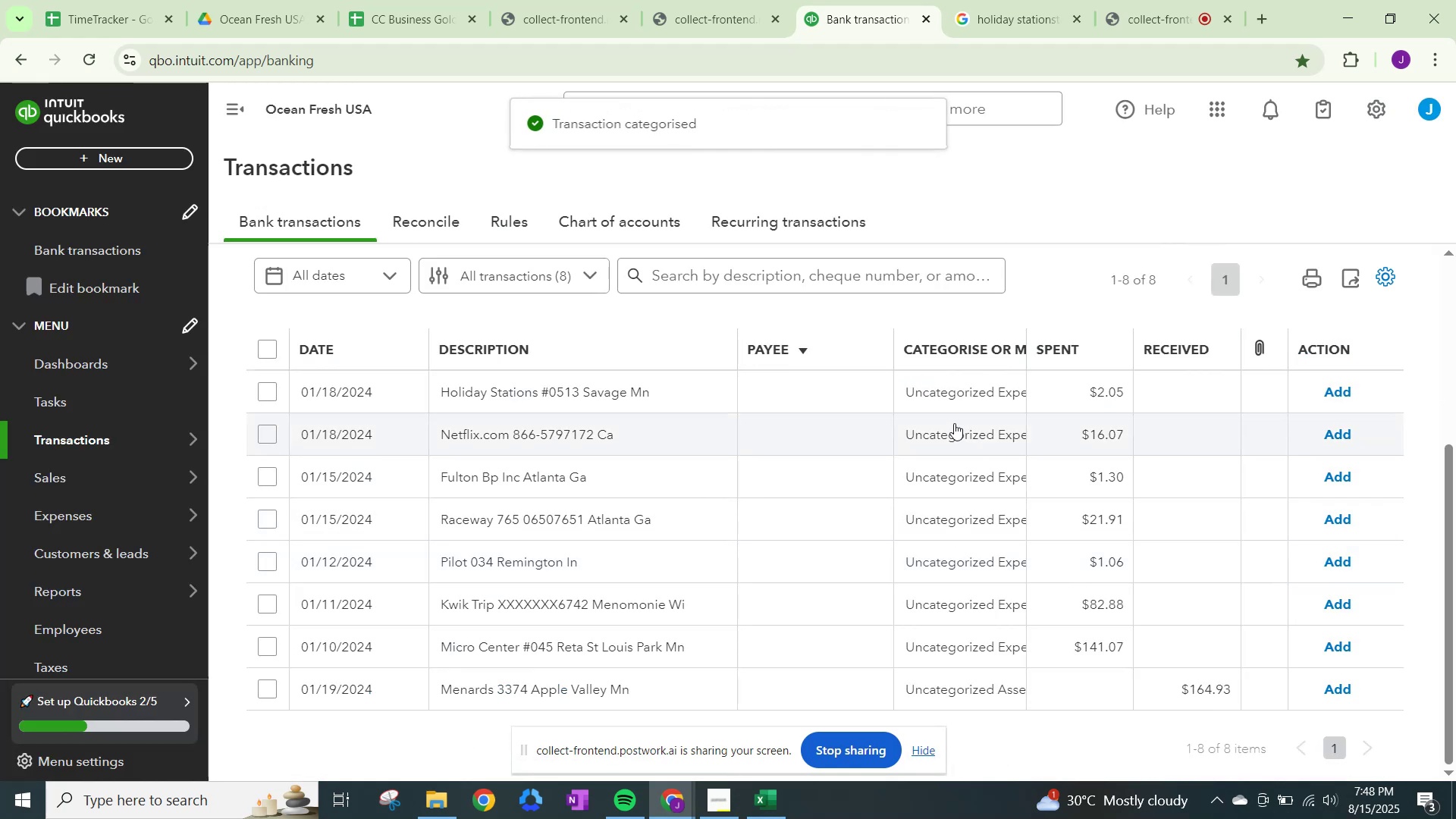 
left_click([947, 396])
 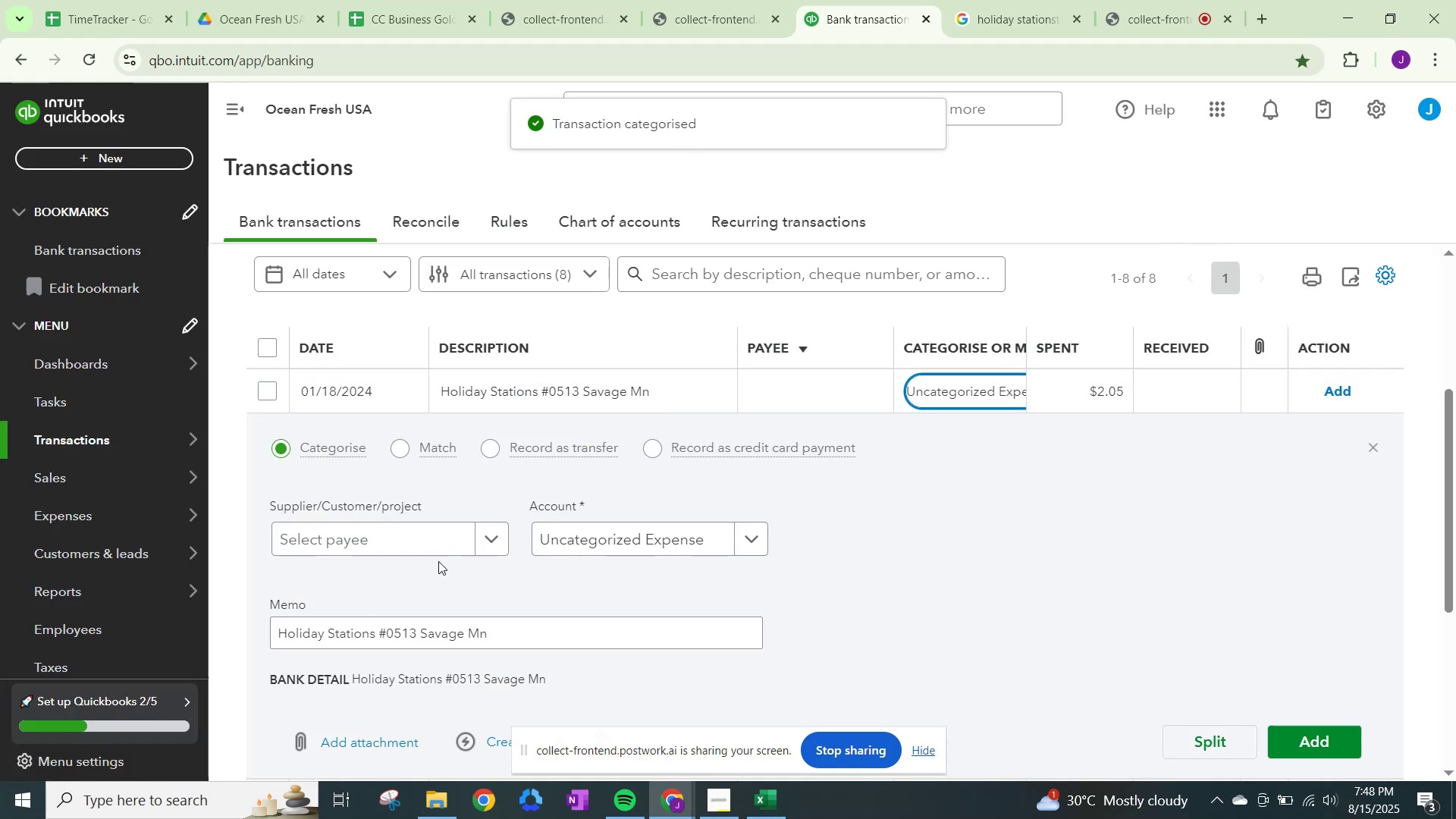 
left_click([506, 546])
 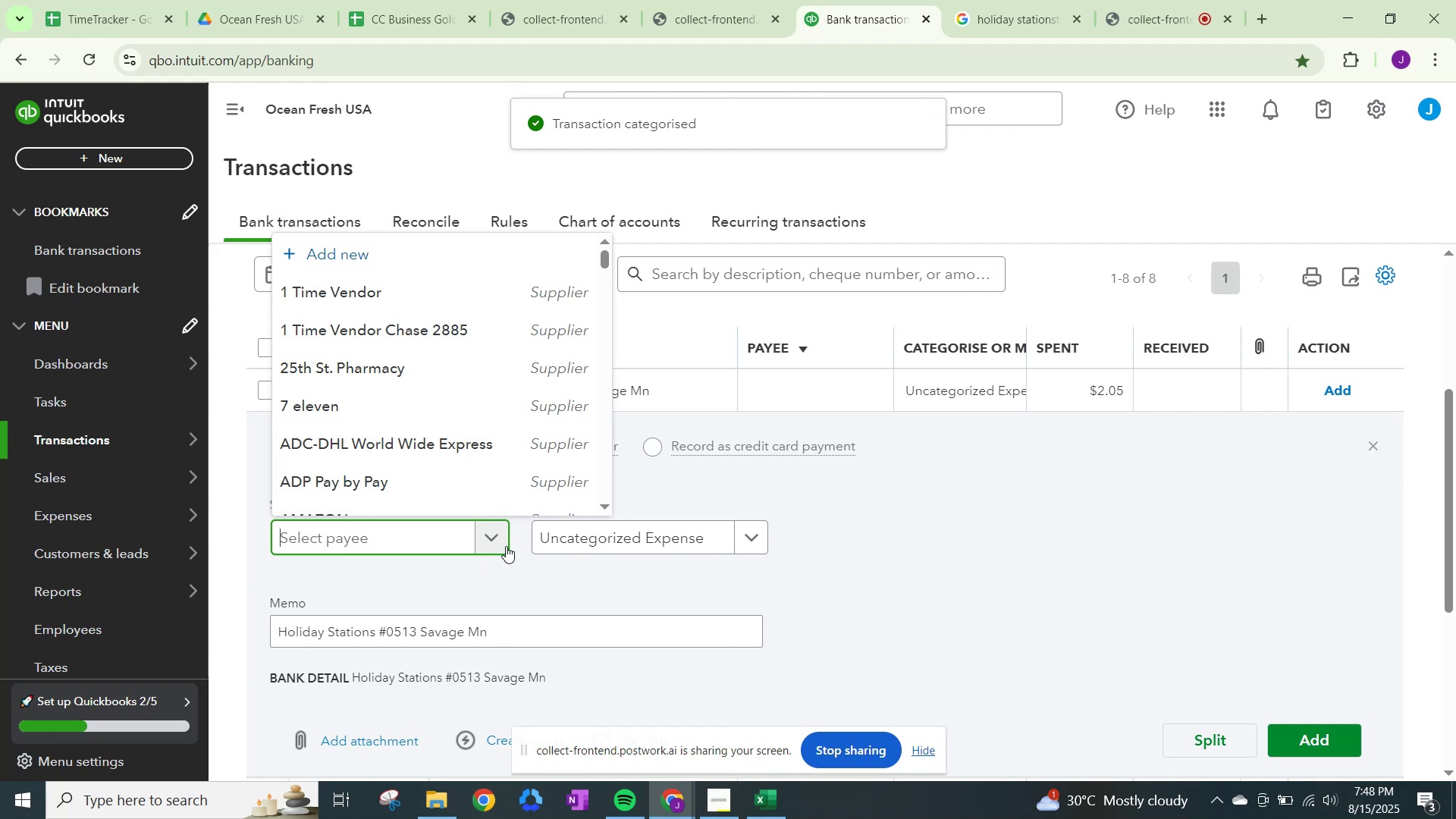 
type(holiday)
 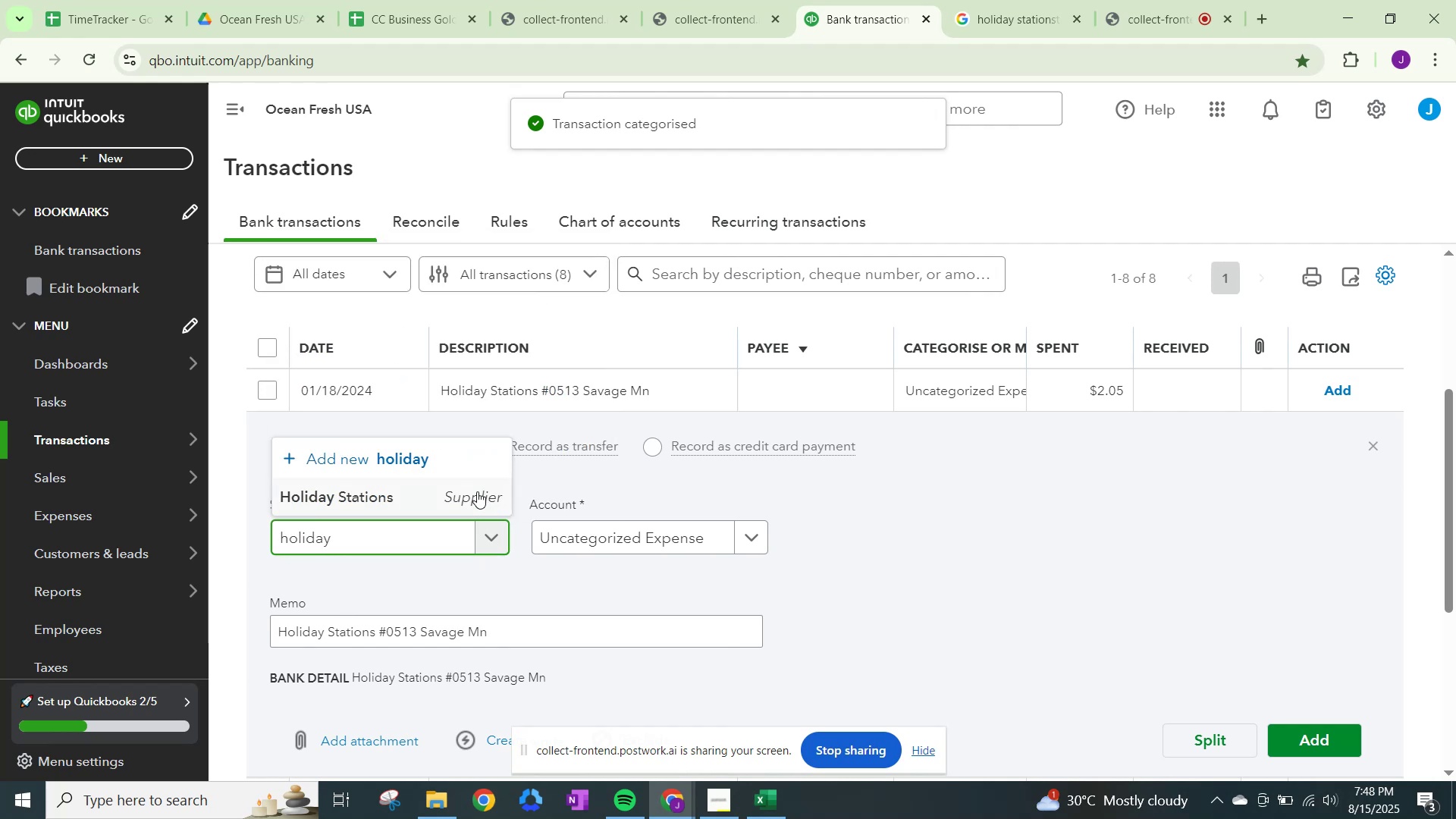 
left_click([425, 492])
 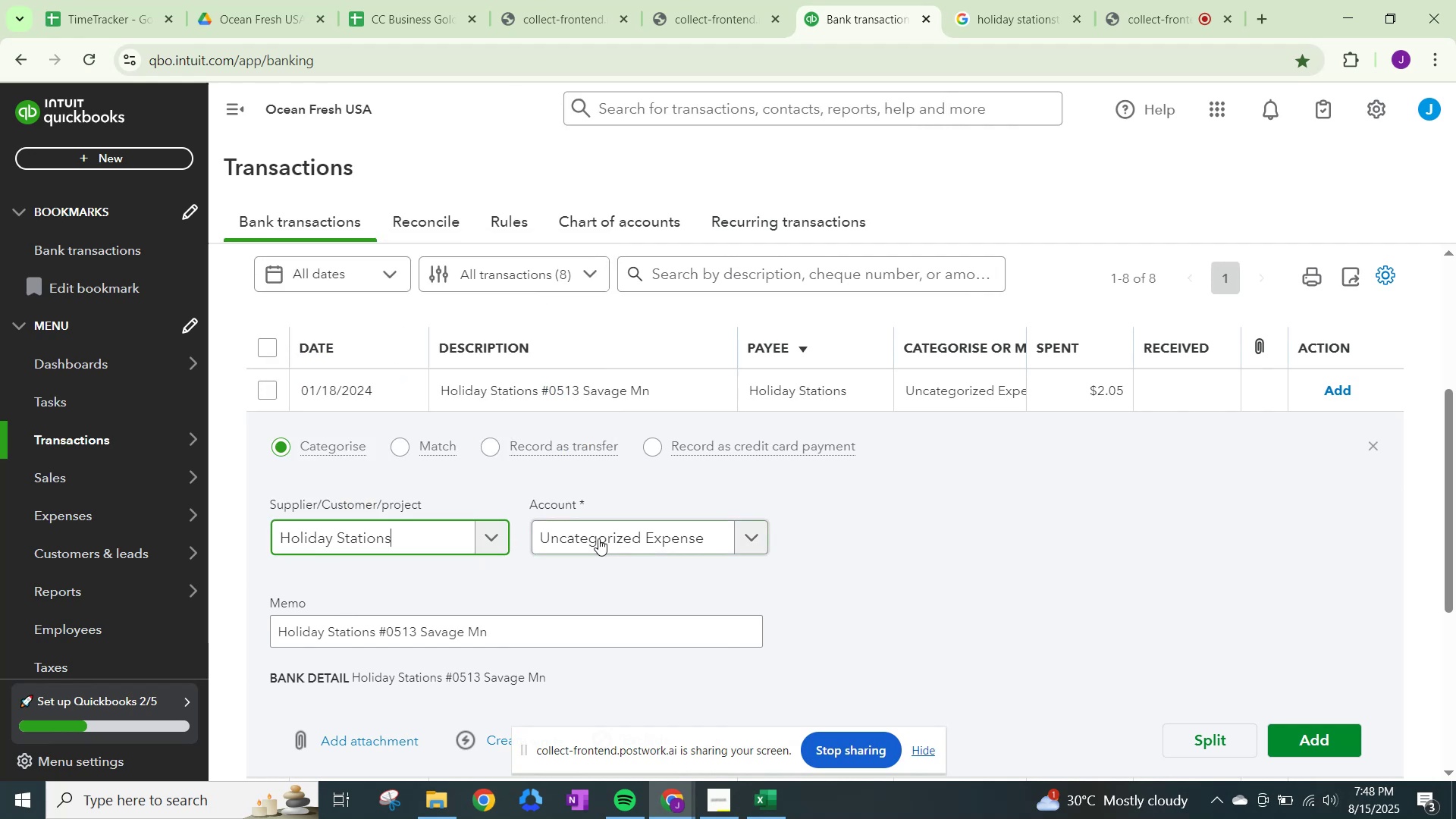 
left_click([603, 539])
 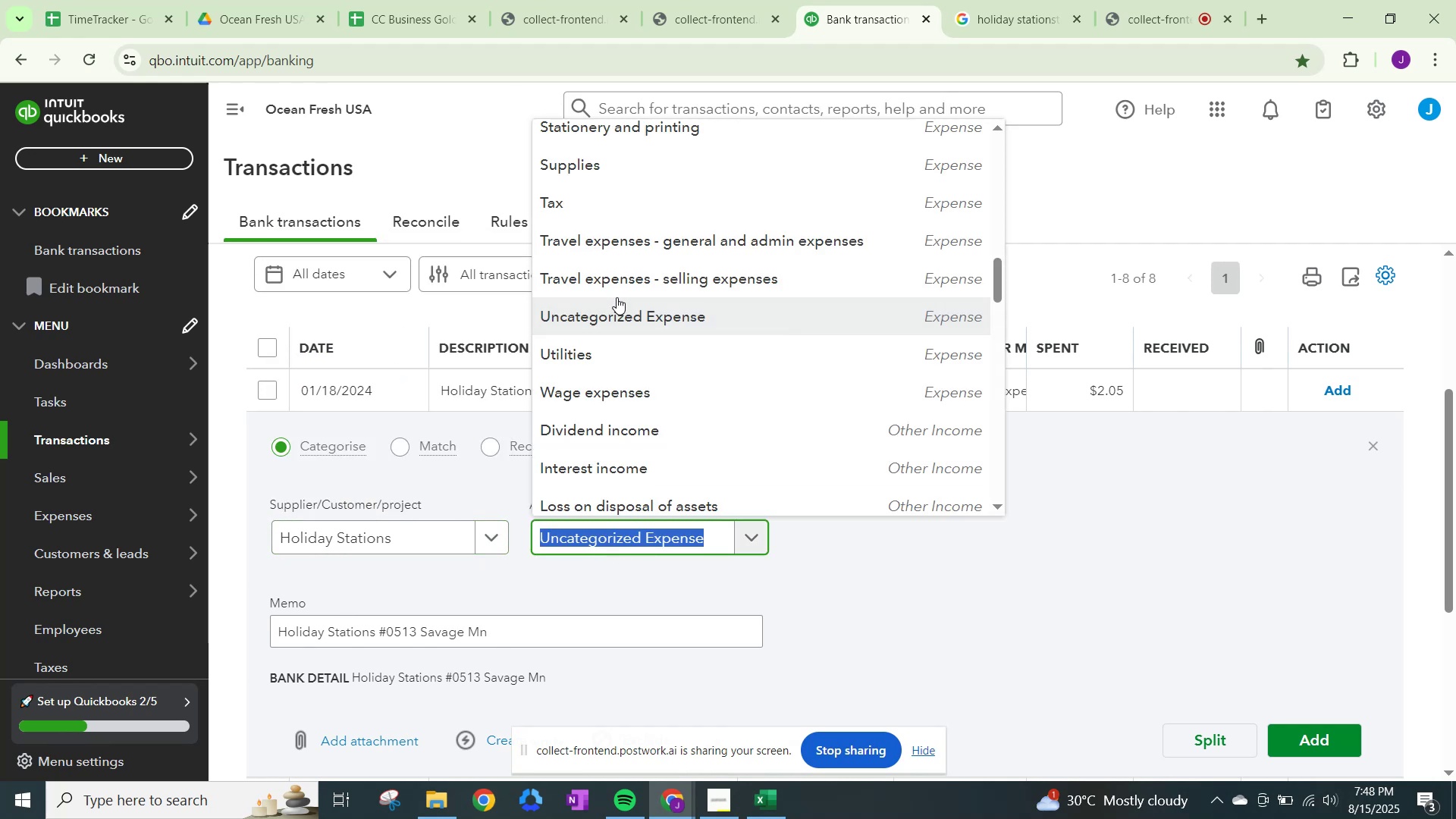 
type(fuel)
 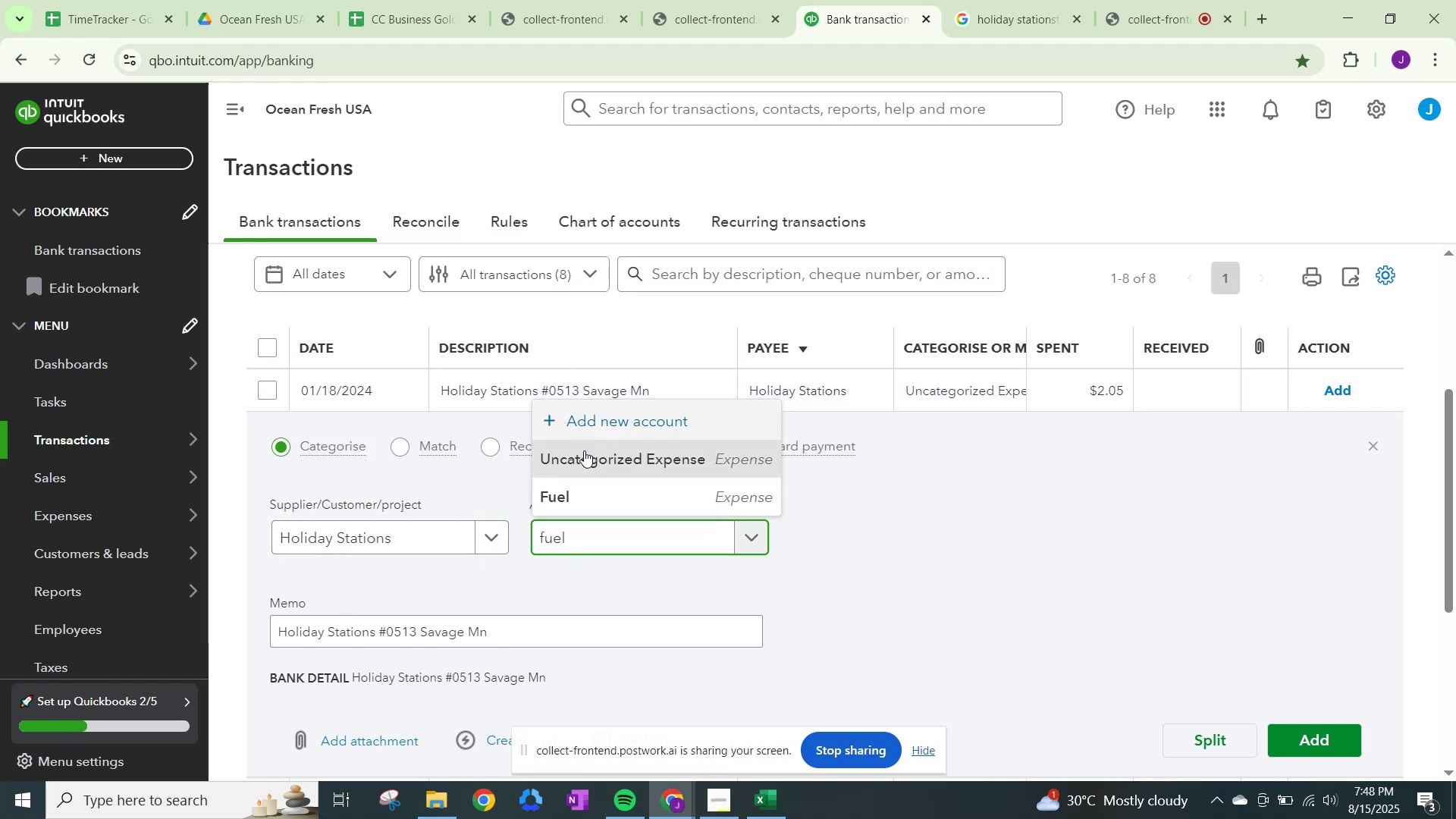 
left_click([590, 507])
 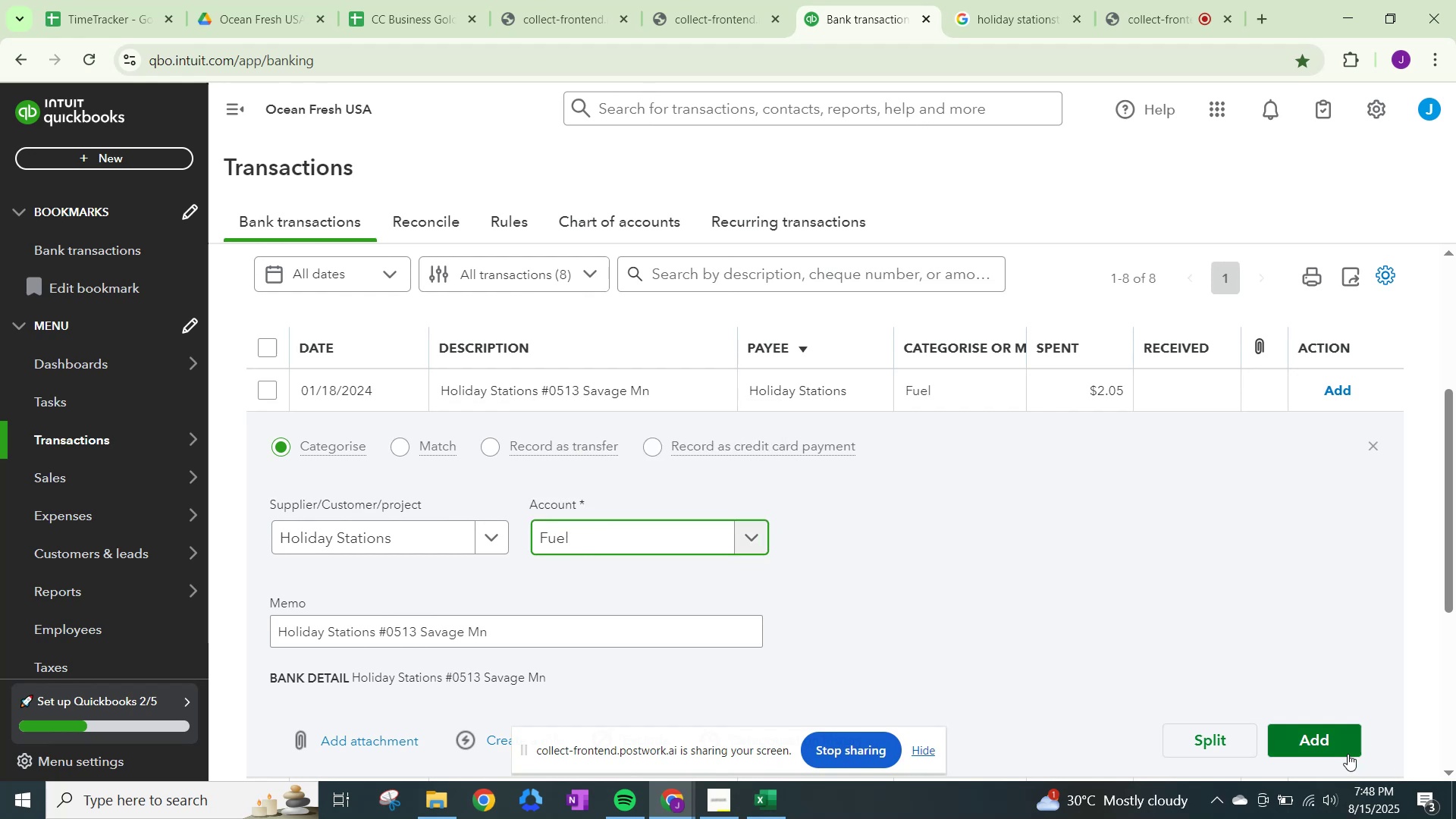 
left_click([1332, 739])
 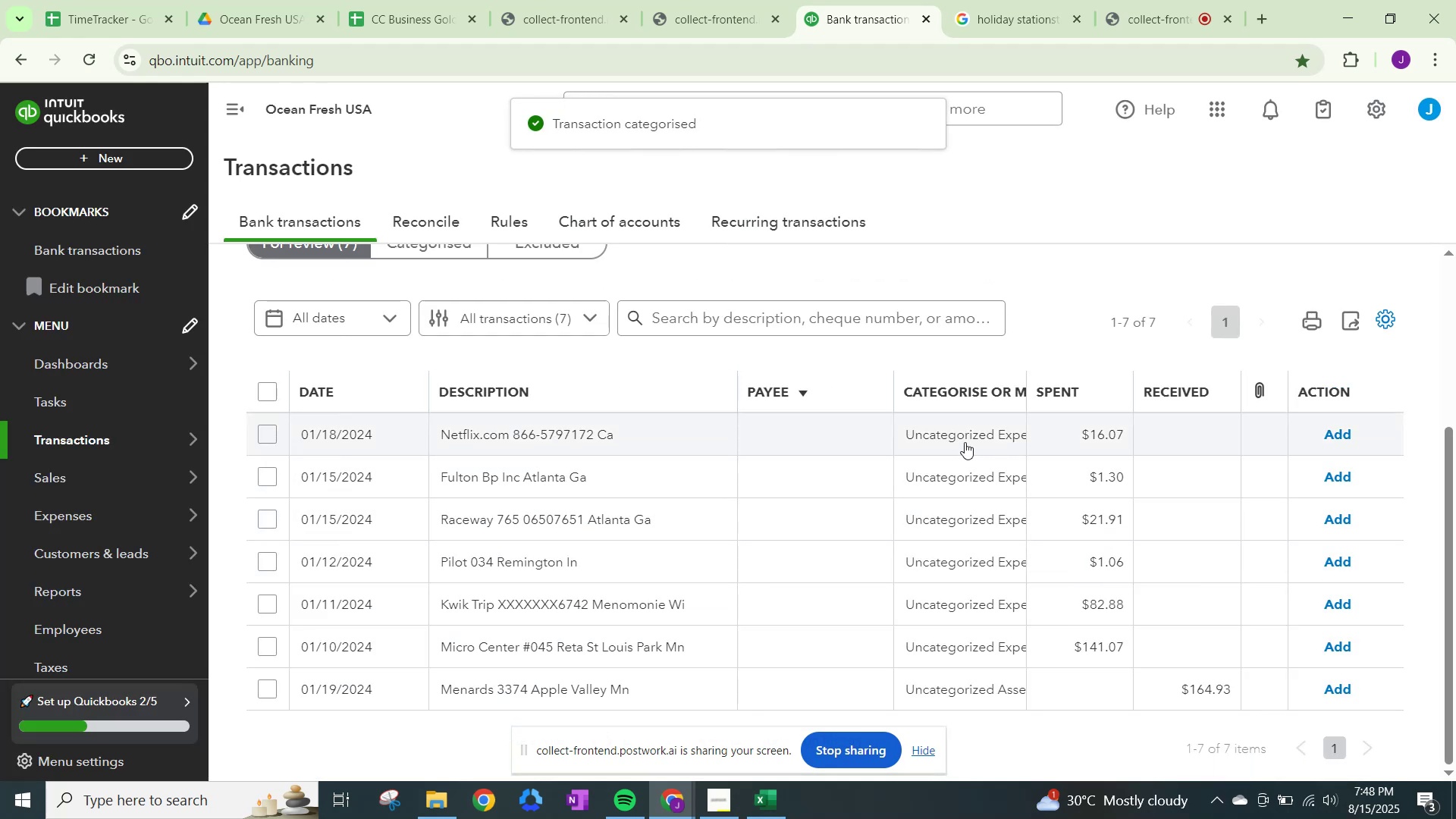 
left_click([962, 447])
 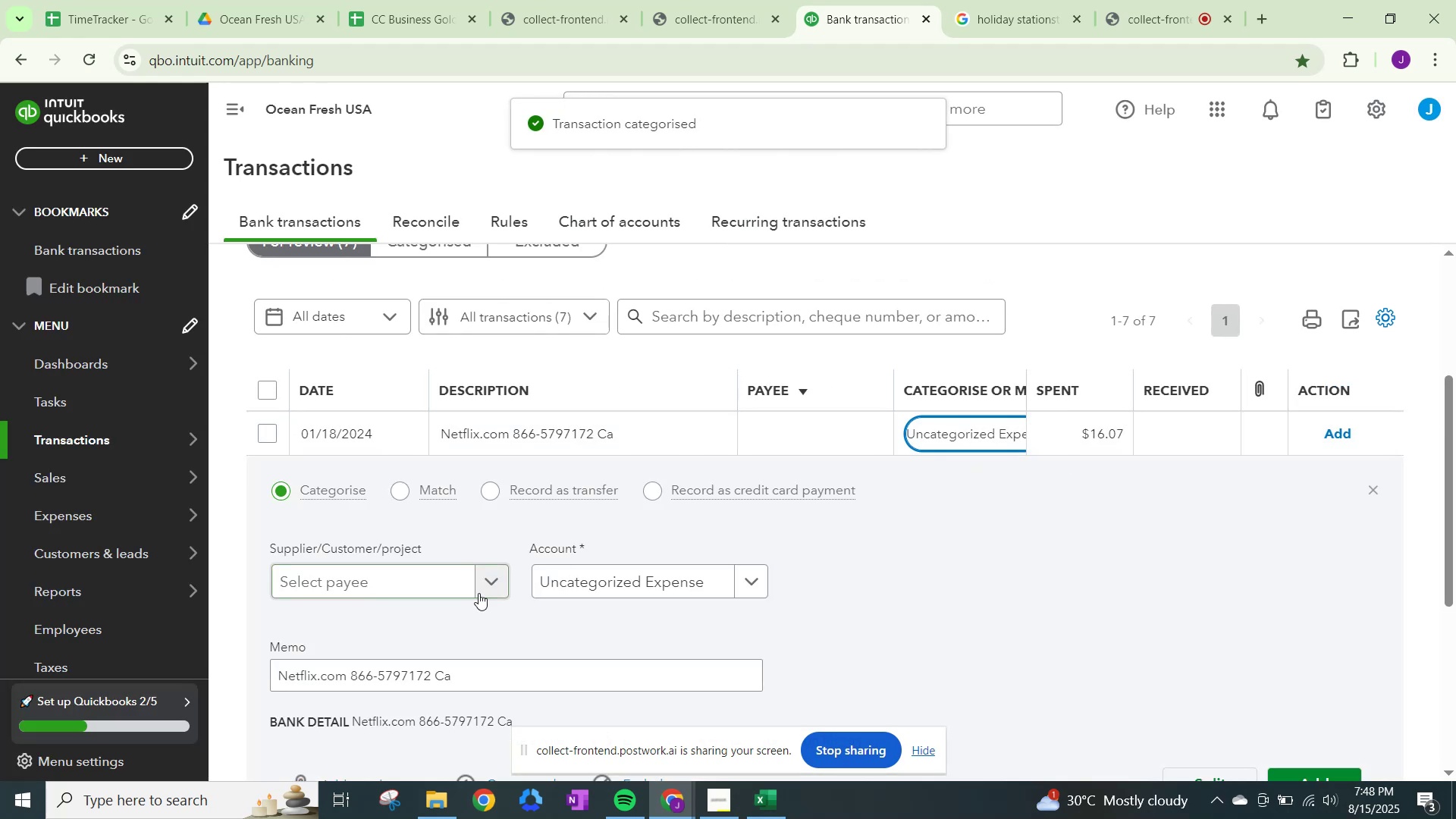 
left_click([474, 590])
 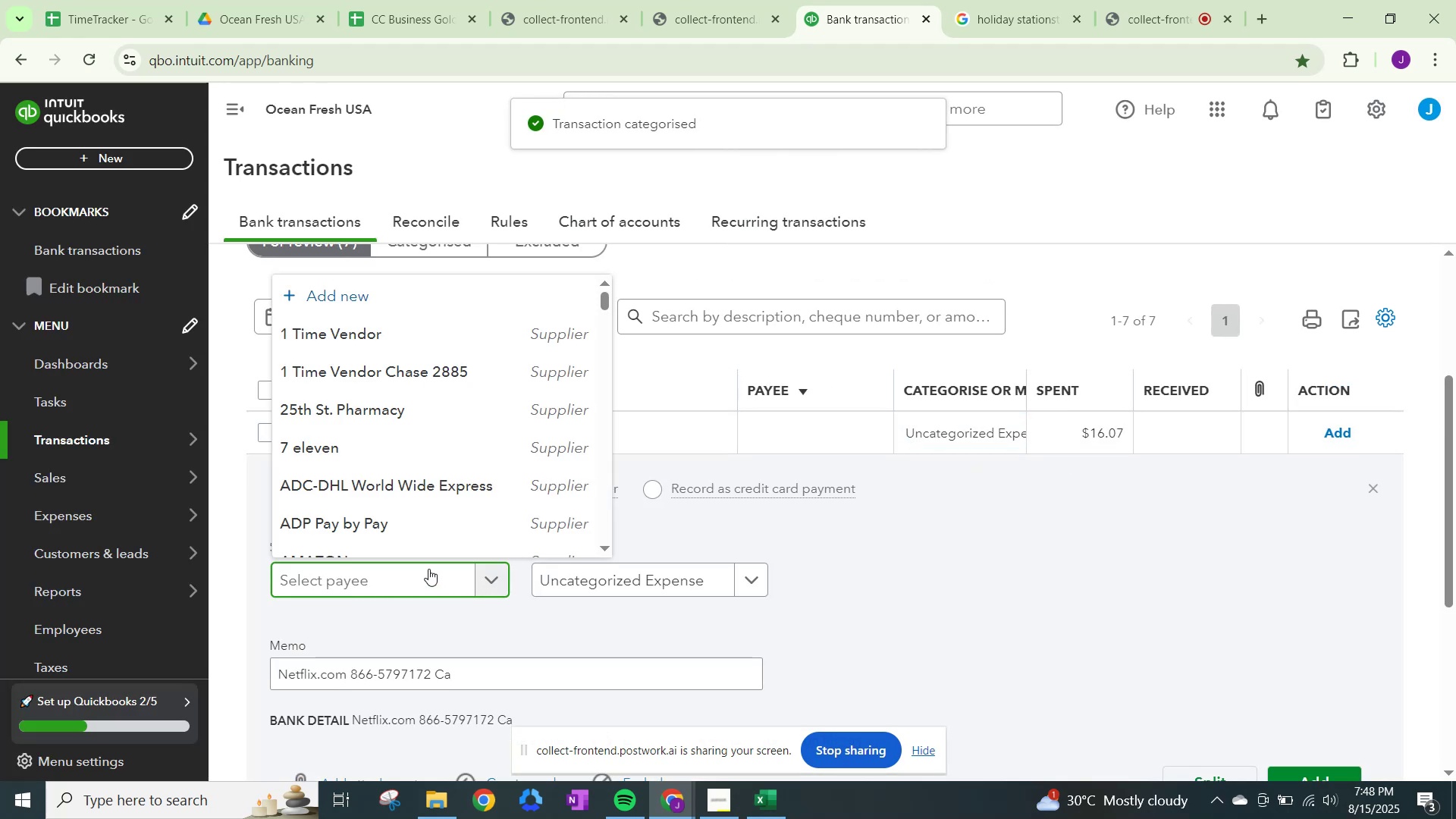 
type(Netflix)
 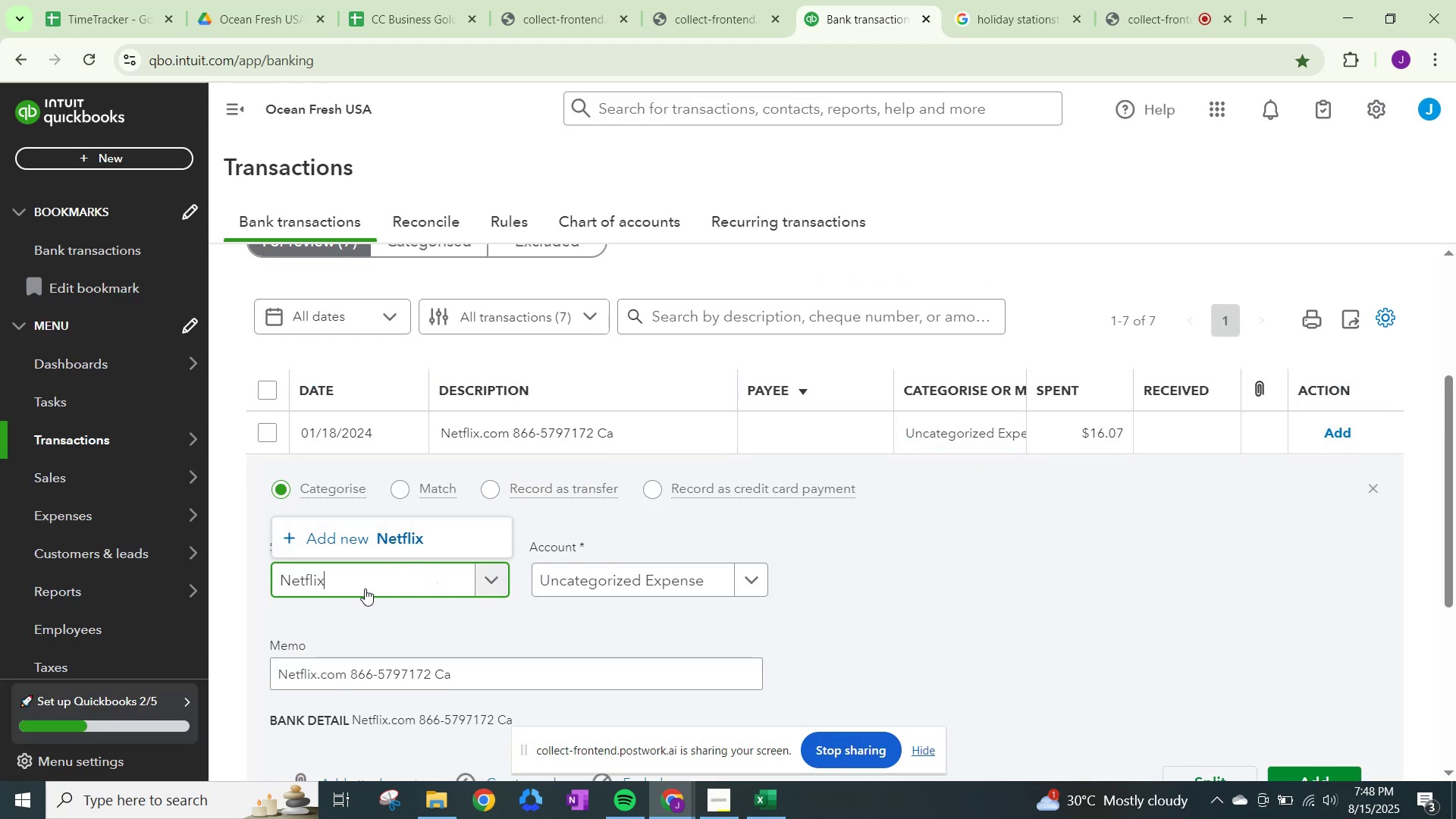 
left_click([399, 535])
 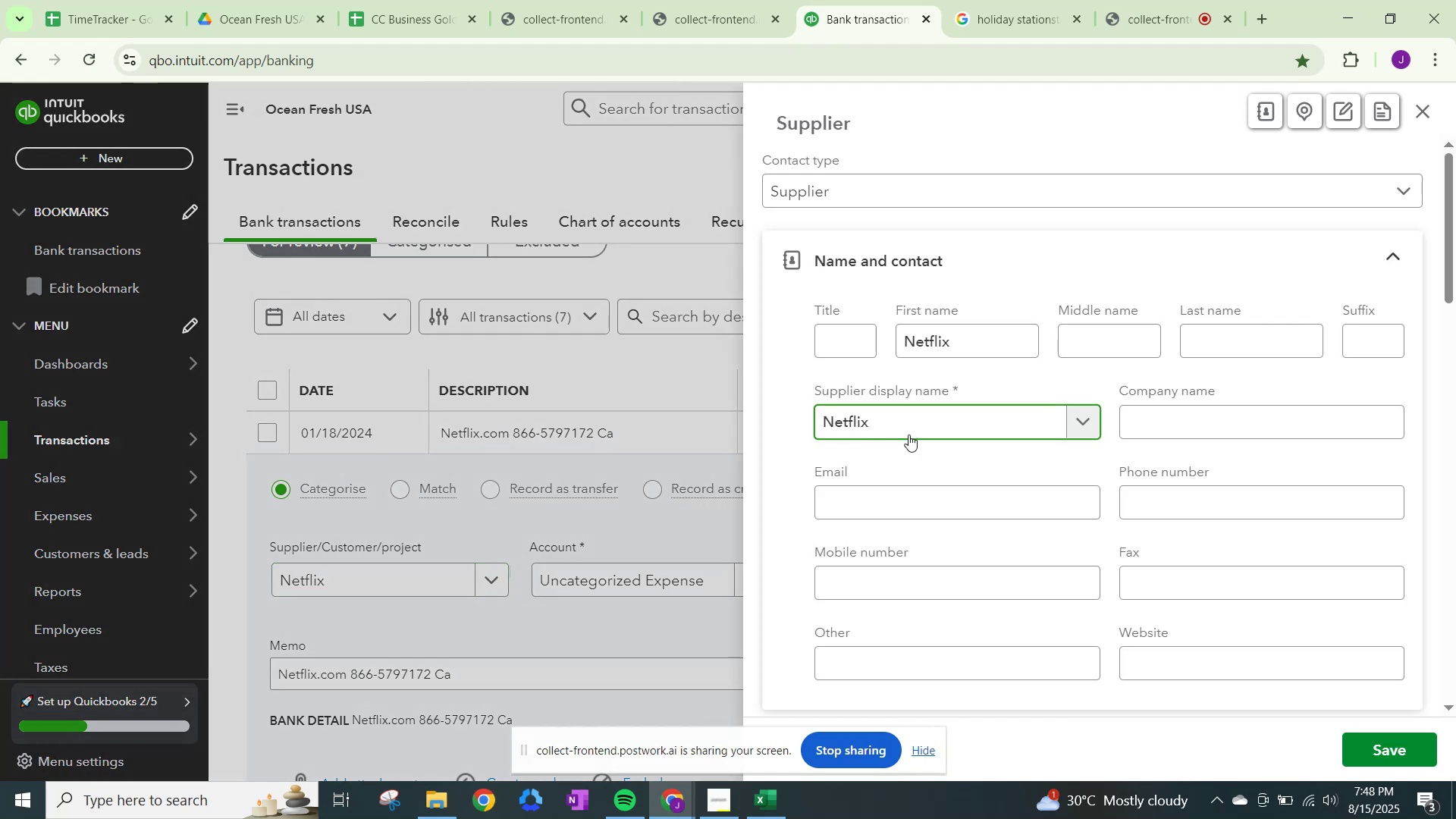 
scroll: coordinate [902, 535], scroll_direction: down, amount: 15.0
 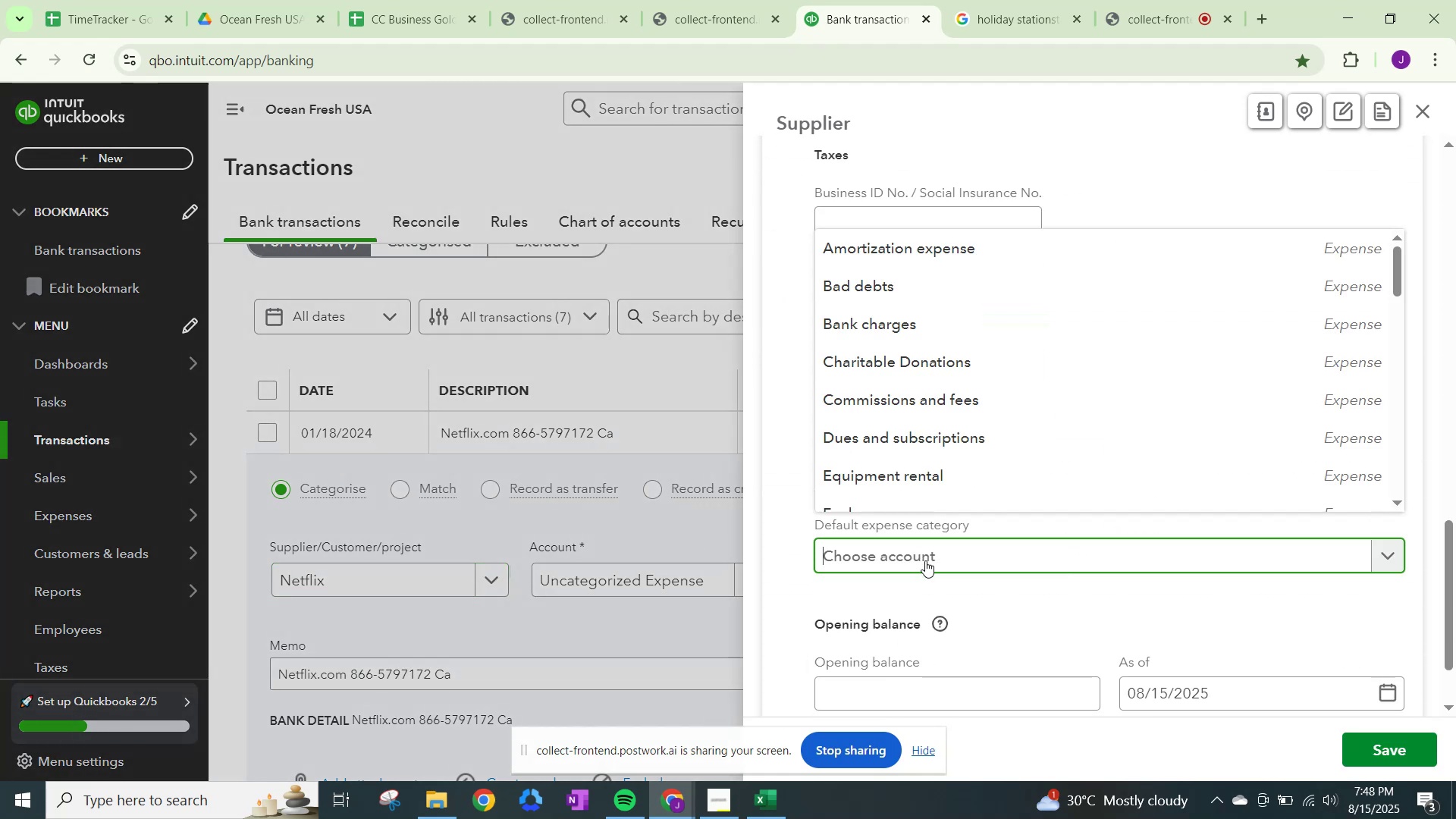 
type(d)
key(Backspace)
key(Backspace)
type(dues)
 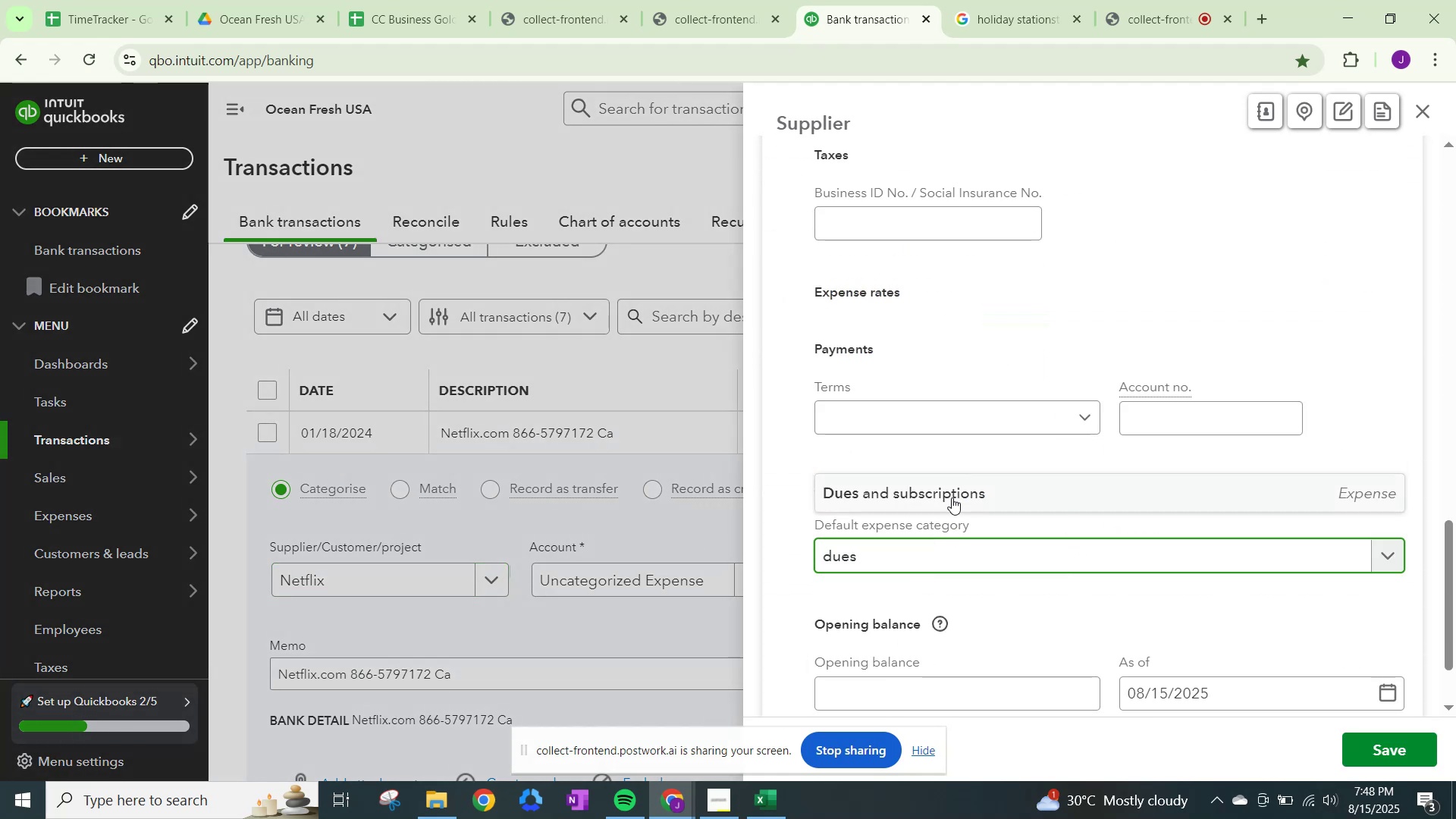 
left_click([952, 497])
 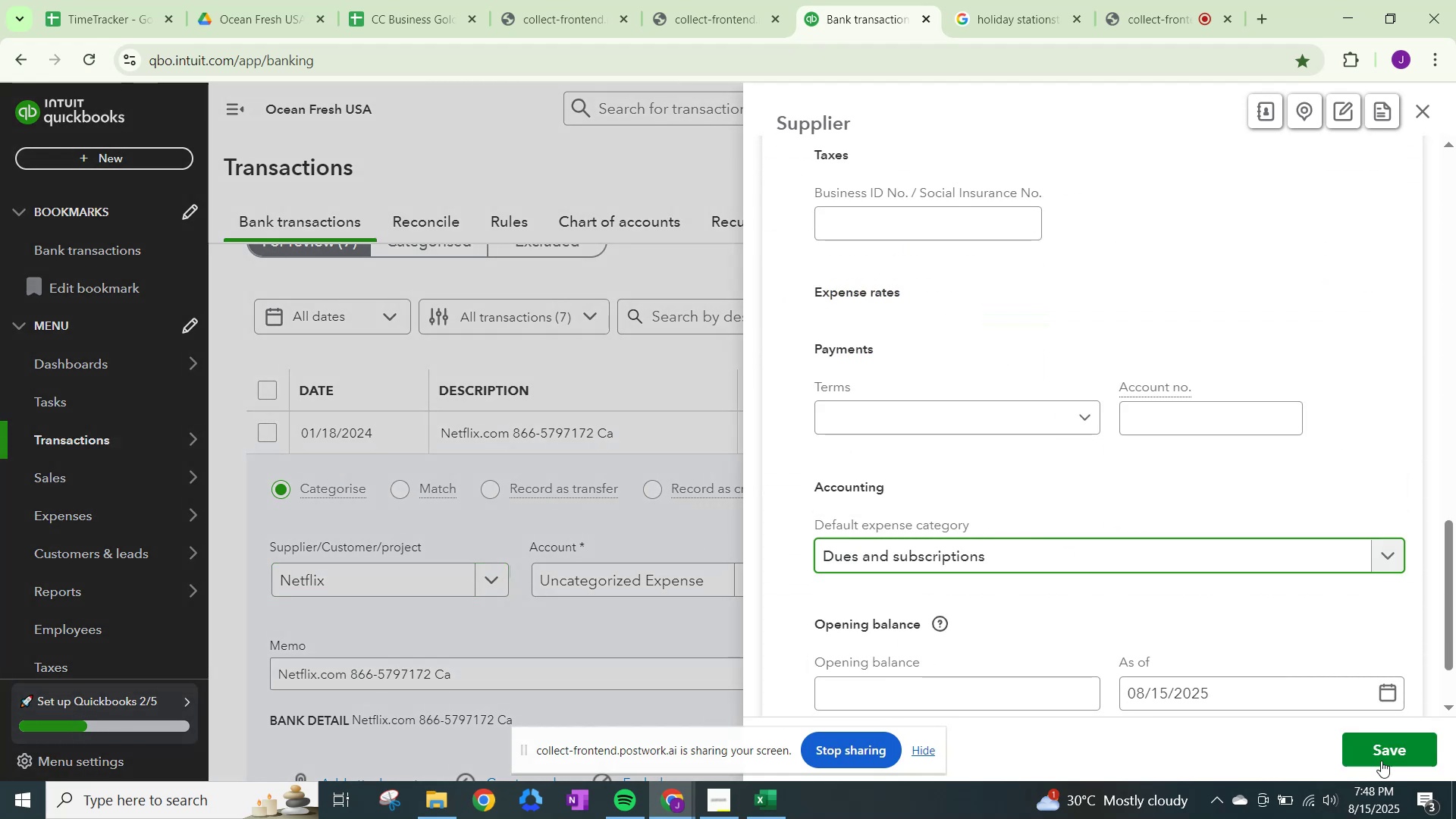 
left_click([1379, 741])
 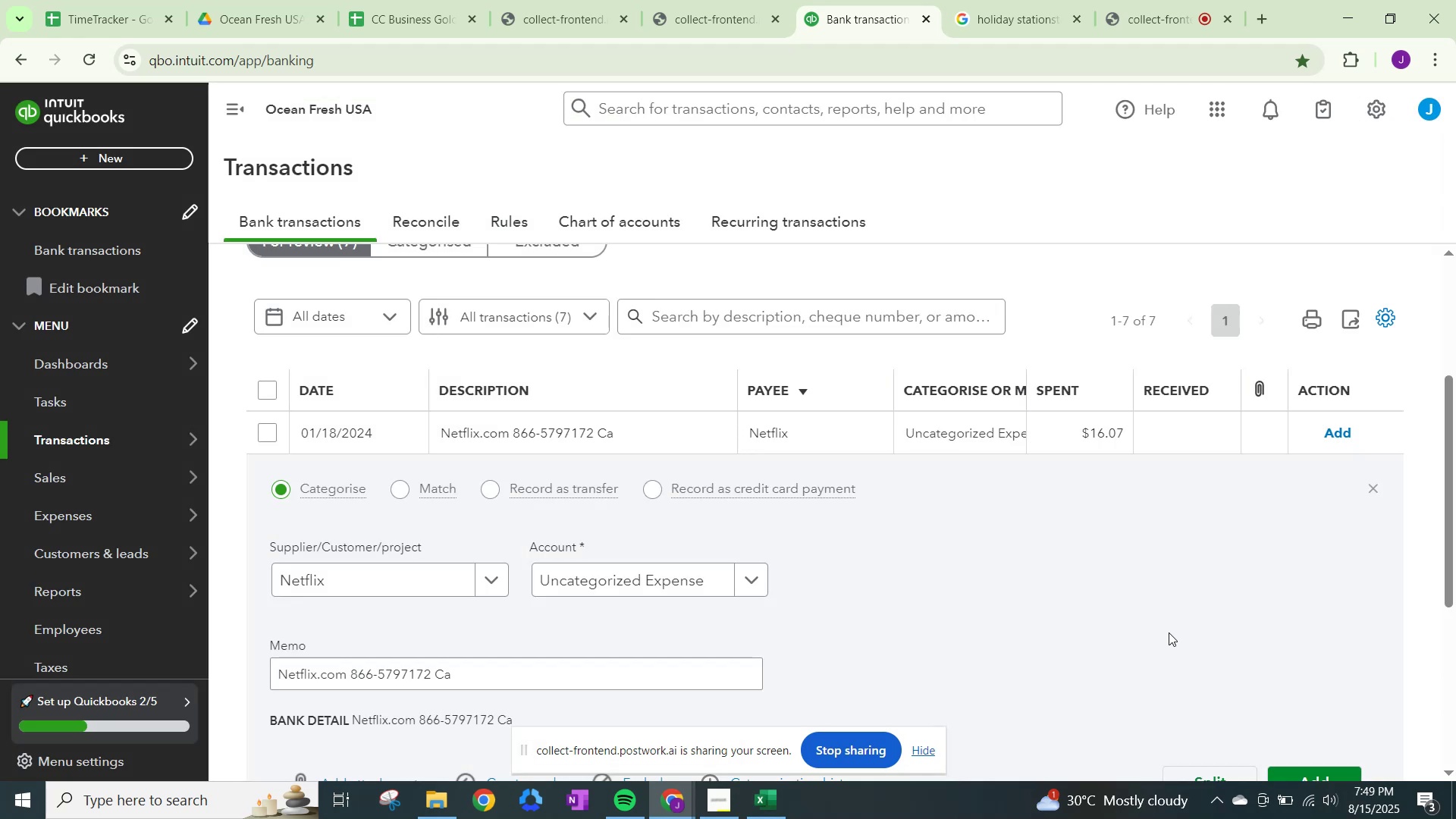 
scroll: coordinate [1188, 657], scroll_direction: down, amount: 2.0
 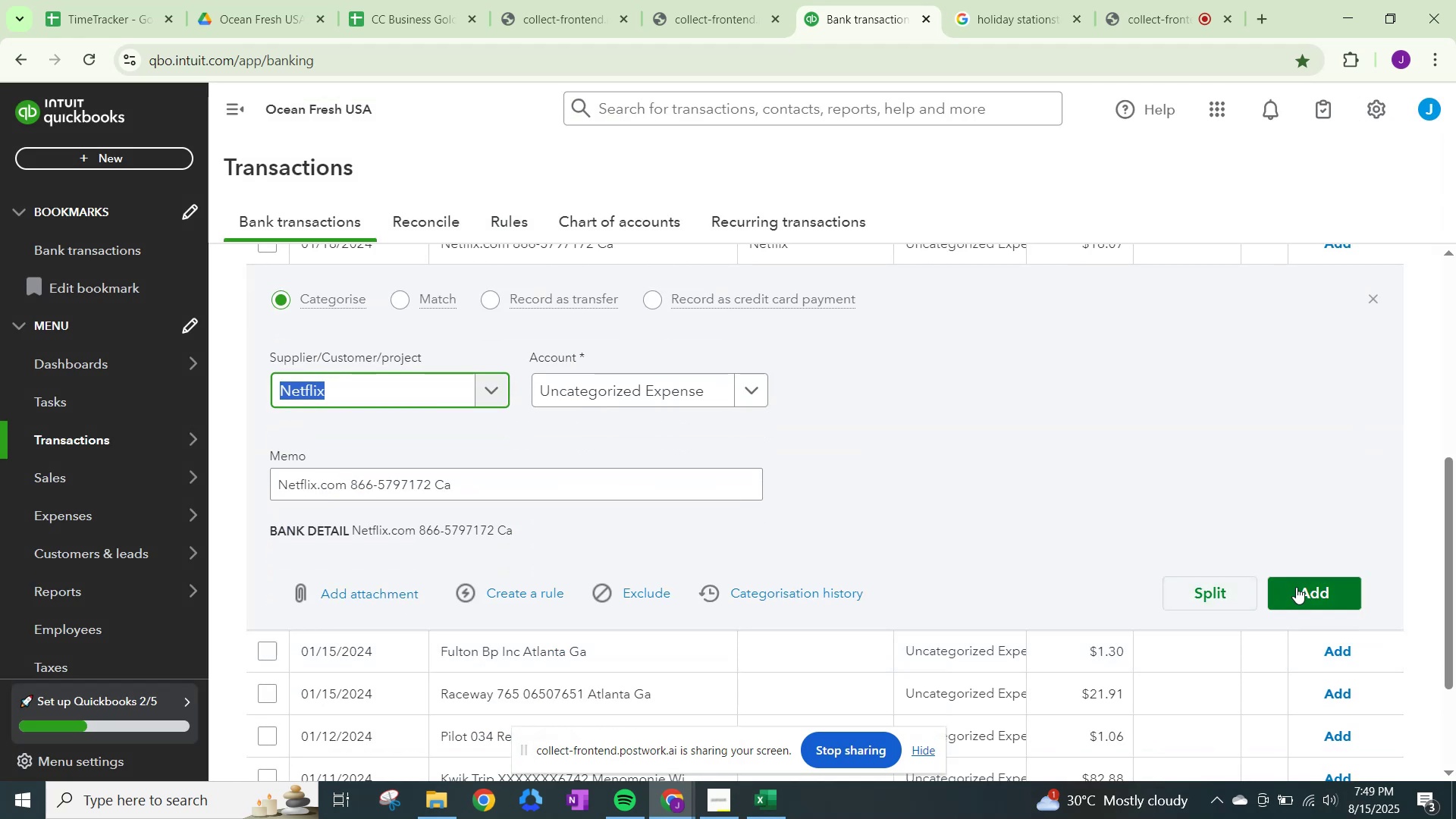 
left_click([1310, 588])
 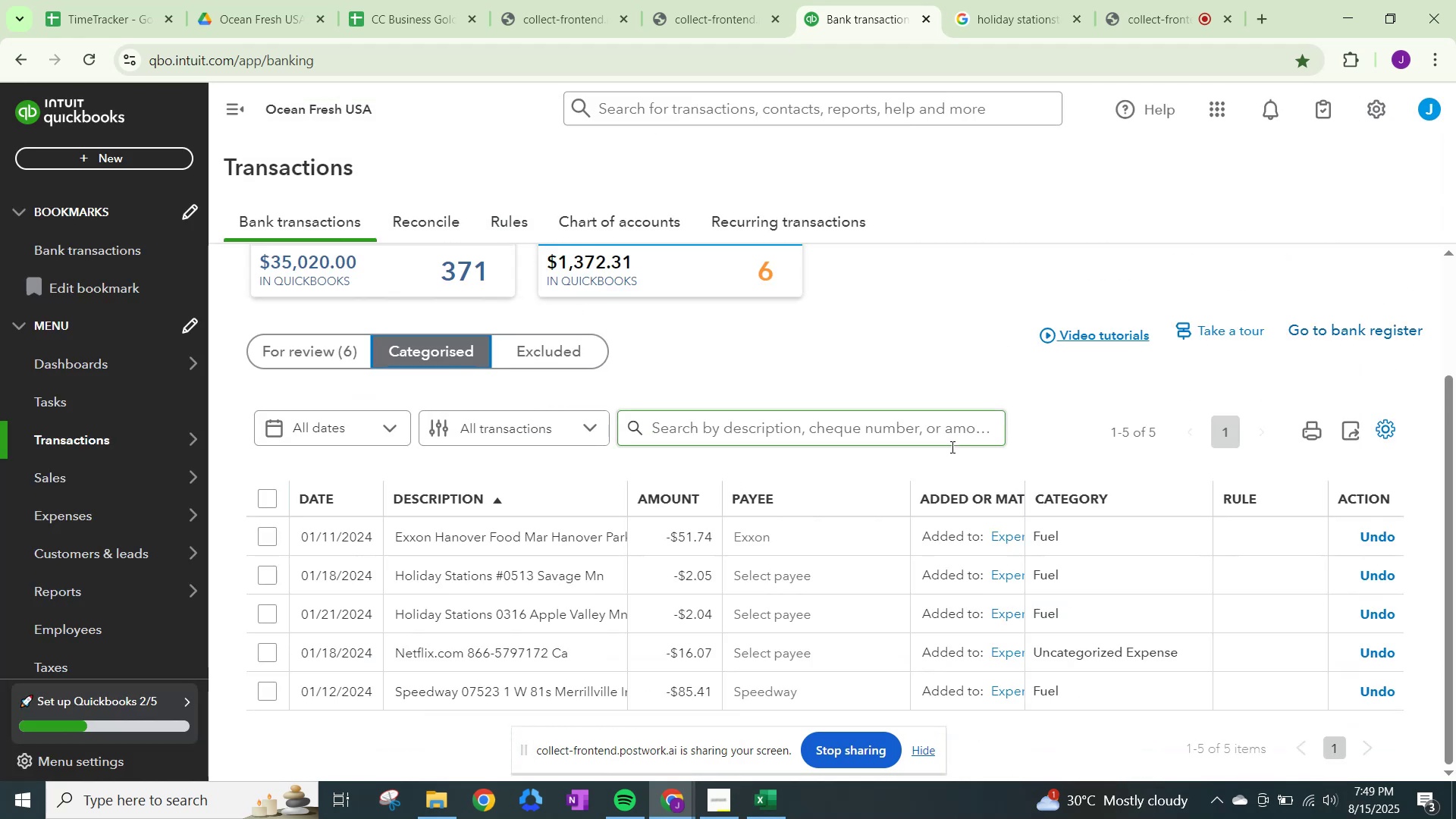 
left_click([1100, 657])
 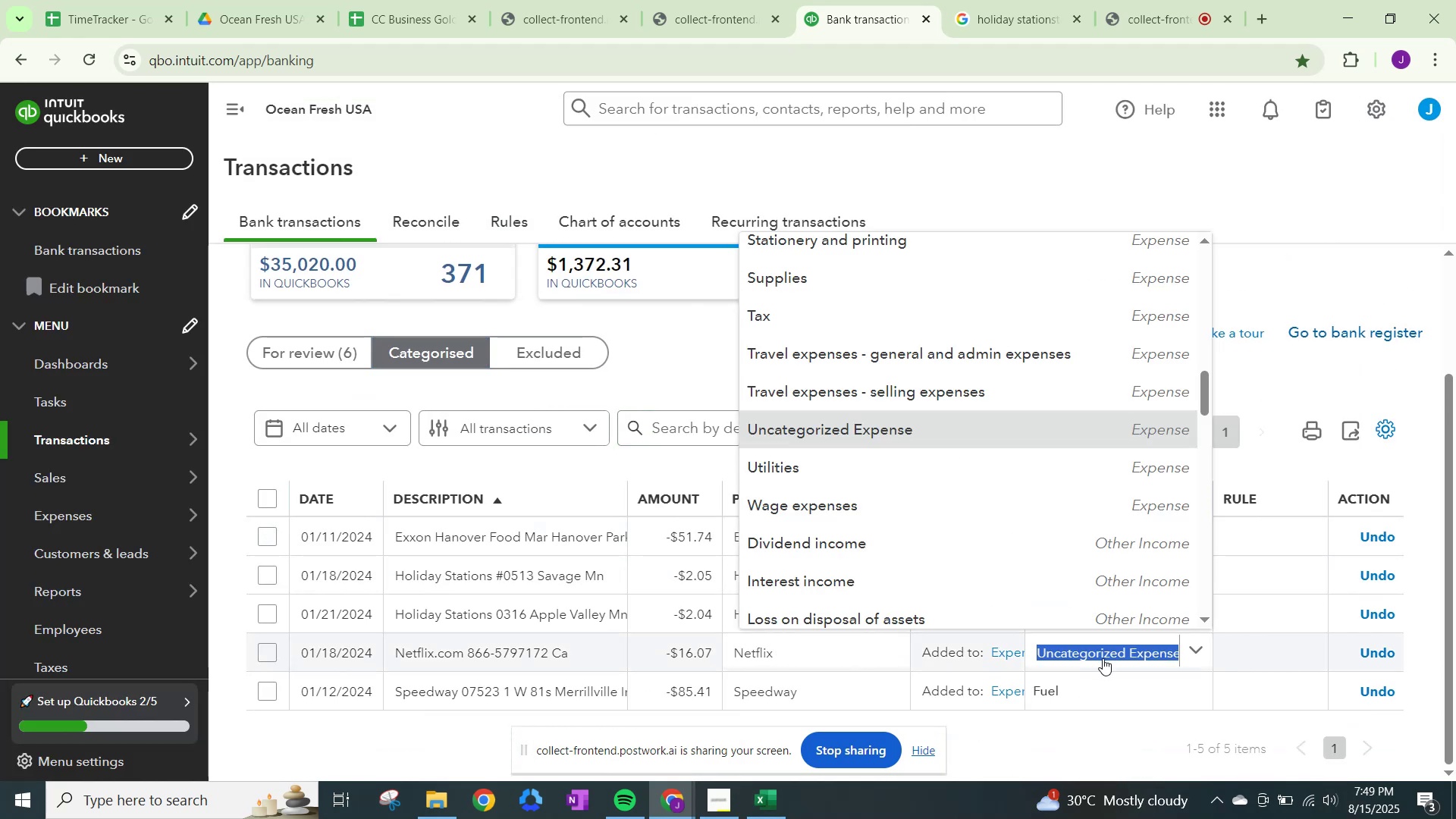 
type(dues)
 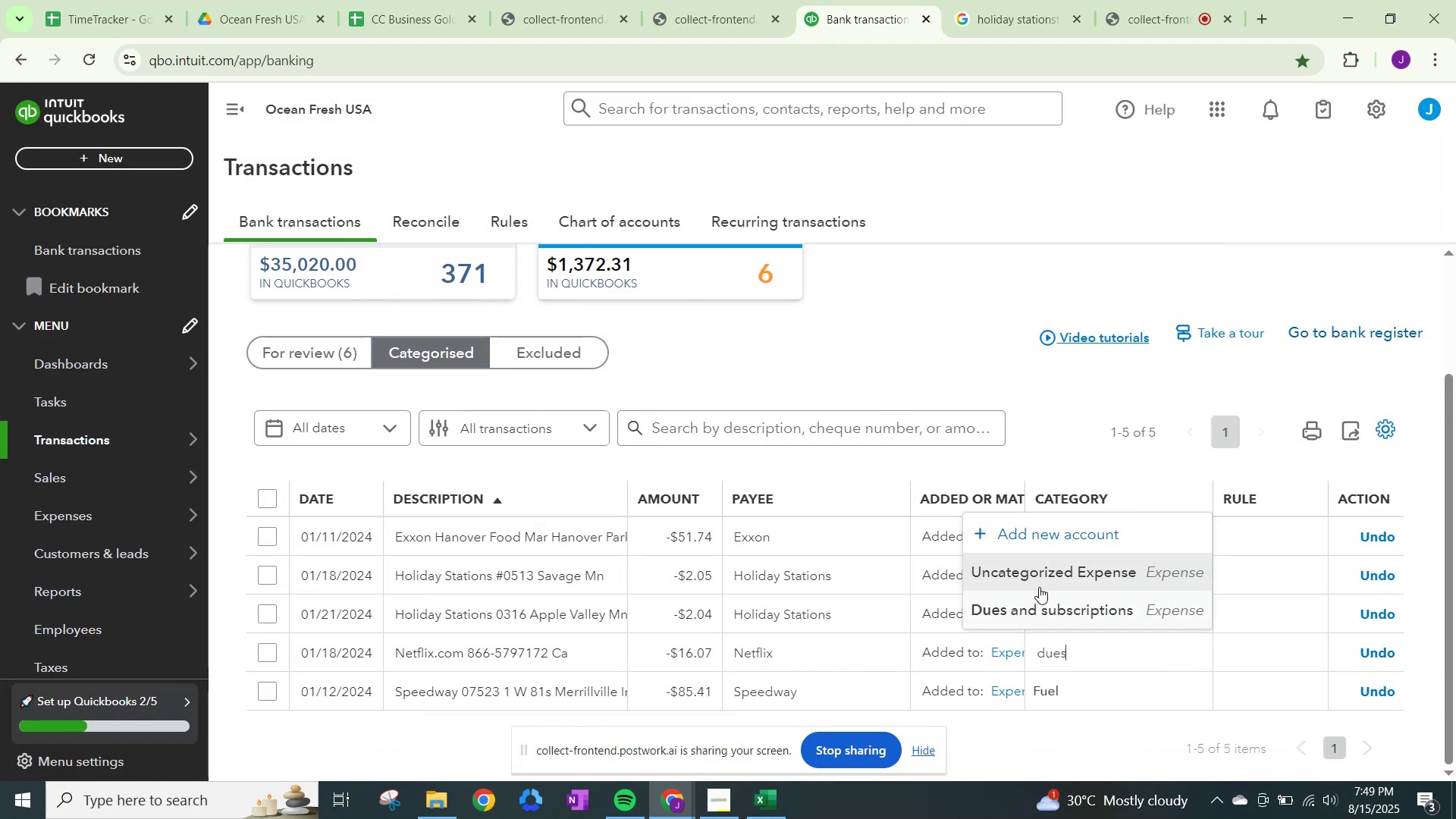 
left_click([1042, 609])
 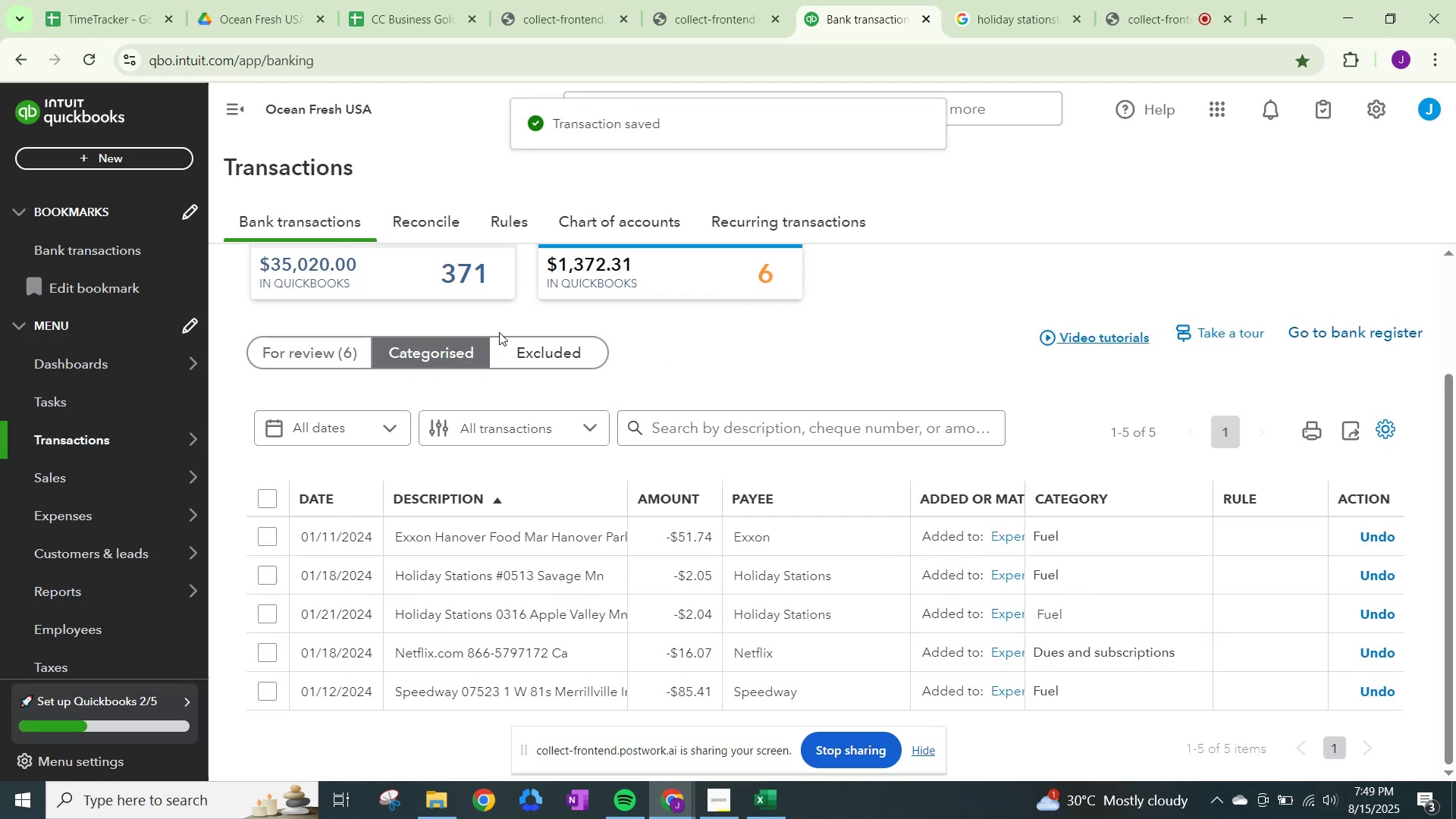 
scroll: coordinate [690, 328], scroll_direction: up, amount: 1.0
 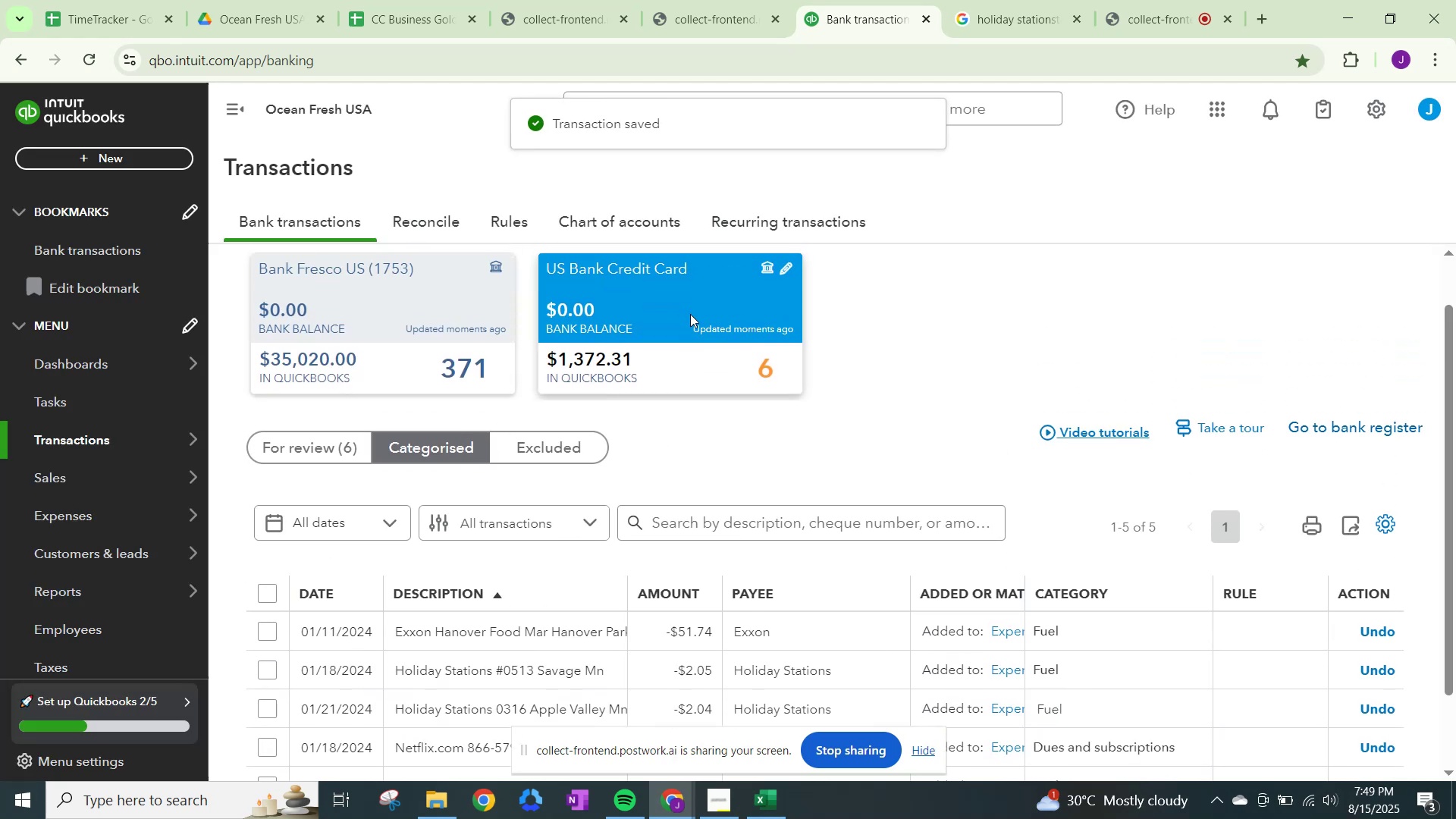 
left_click([693, 299])
 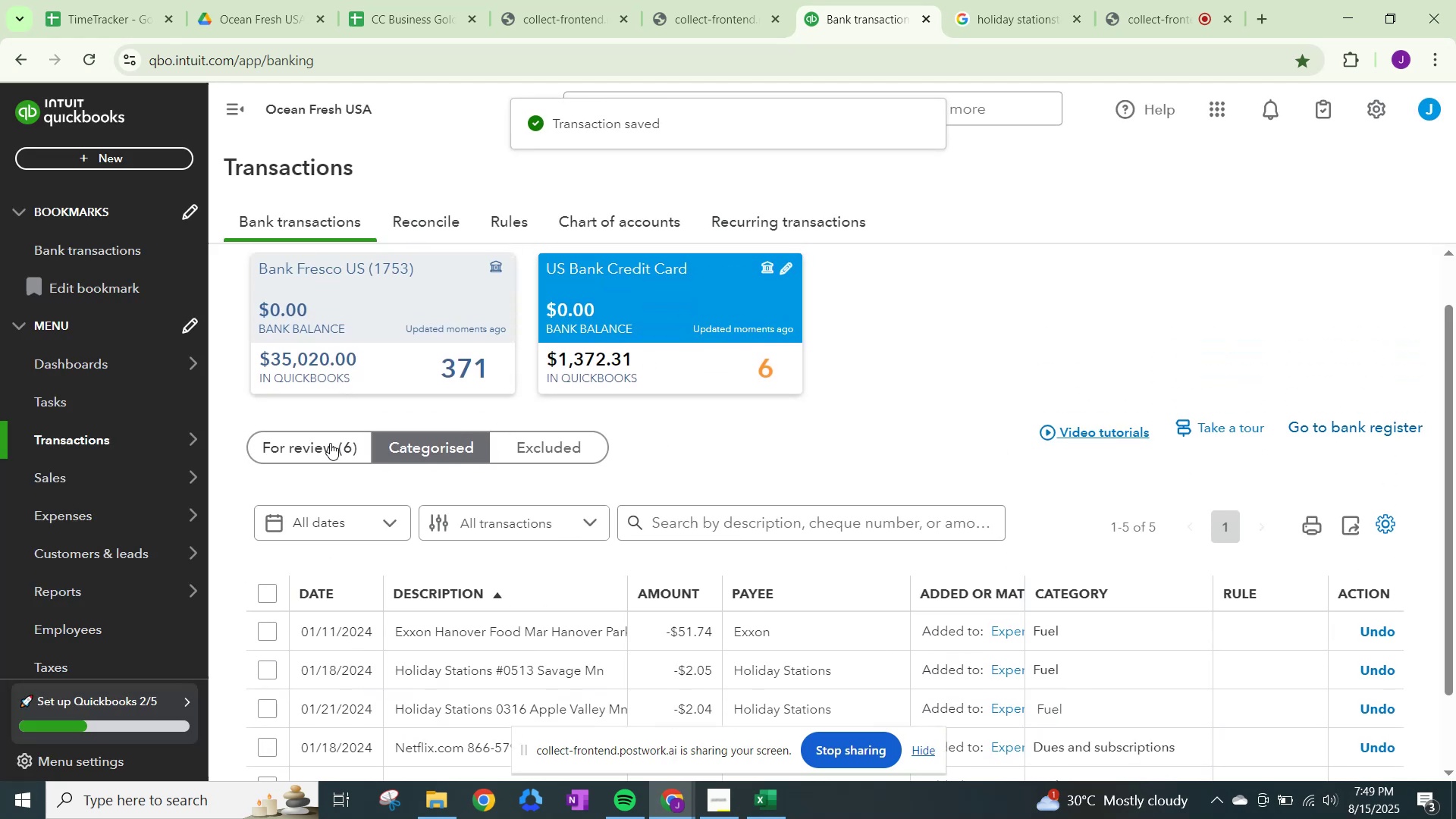 
left_click([305, 438])
 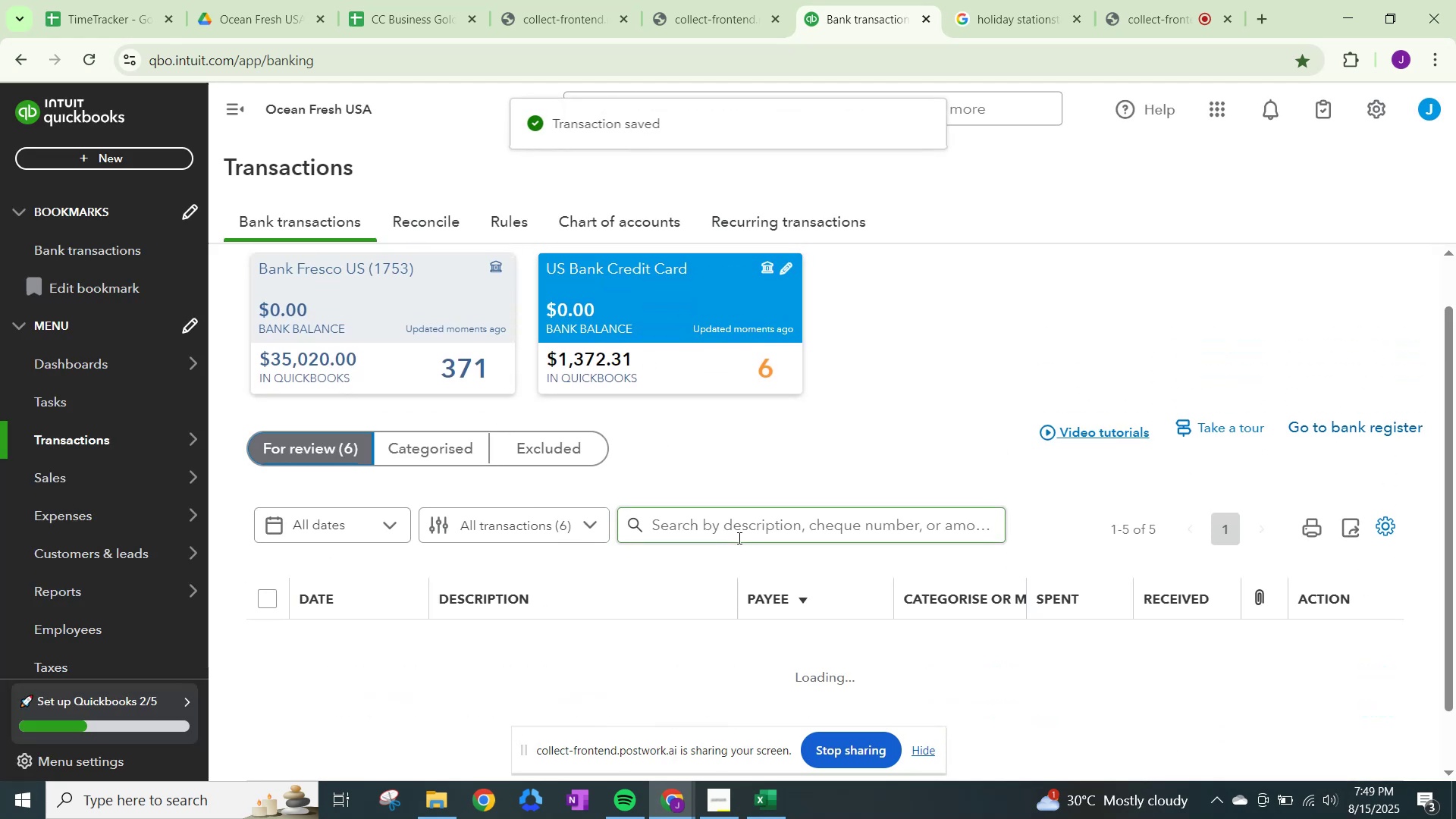 
scroll: coordinate [817, 605], scroll_direction: down, amount: 2.0
 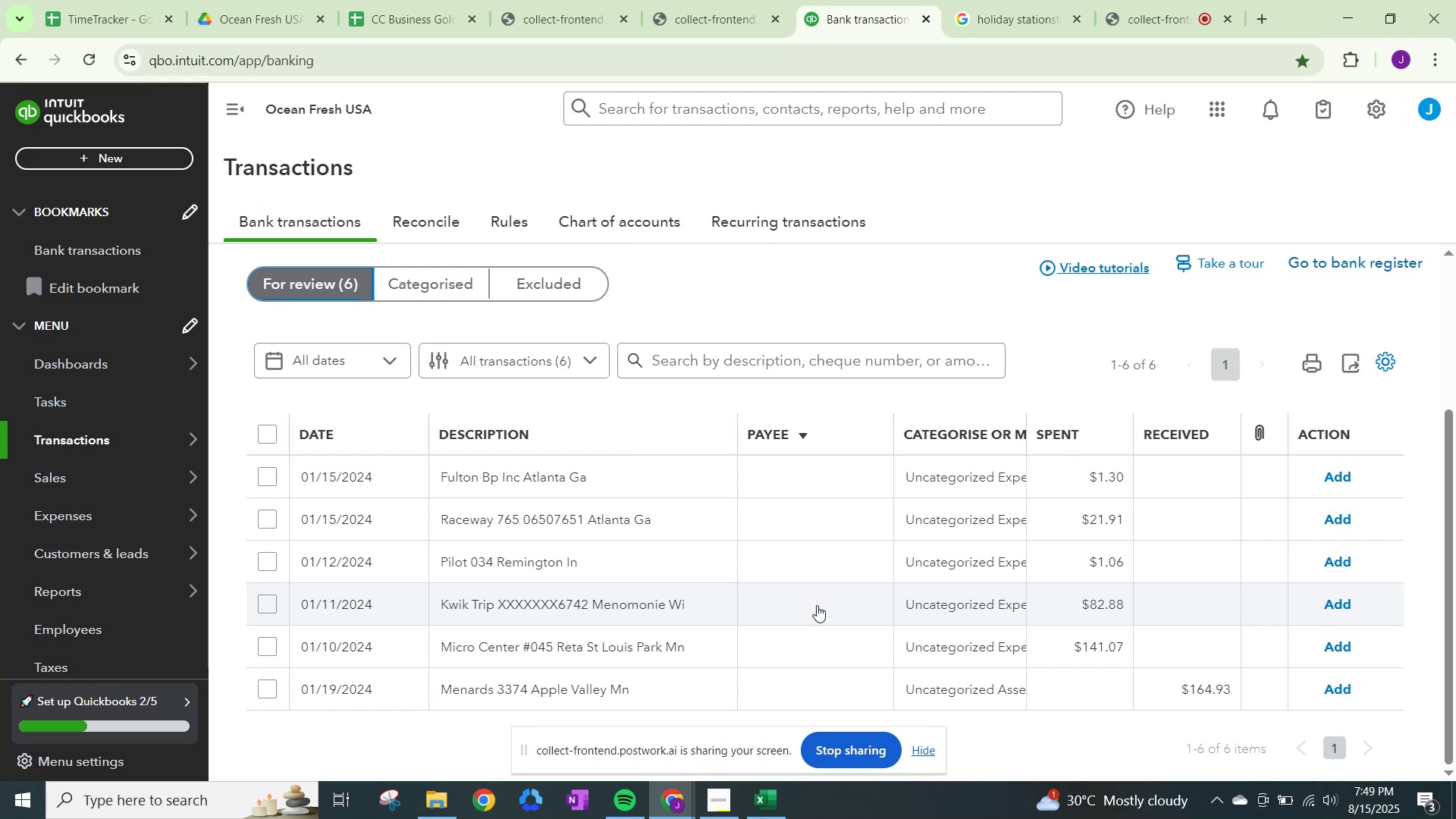 
wait(6.99)
 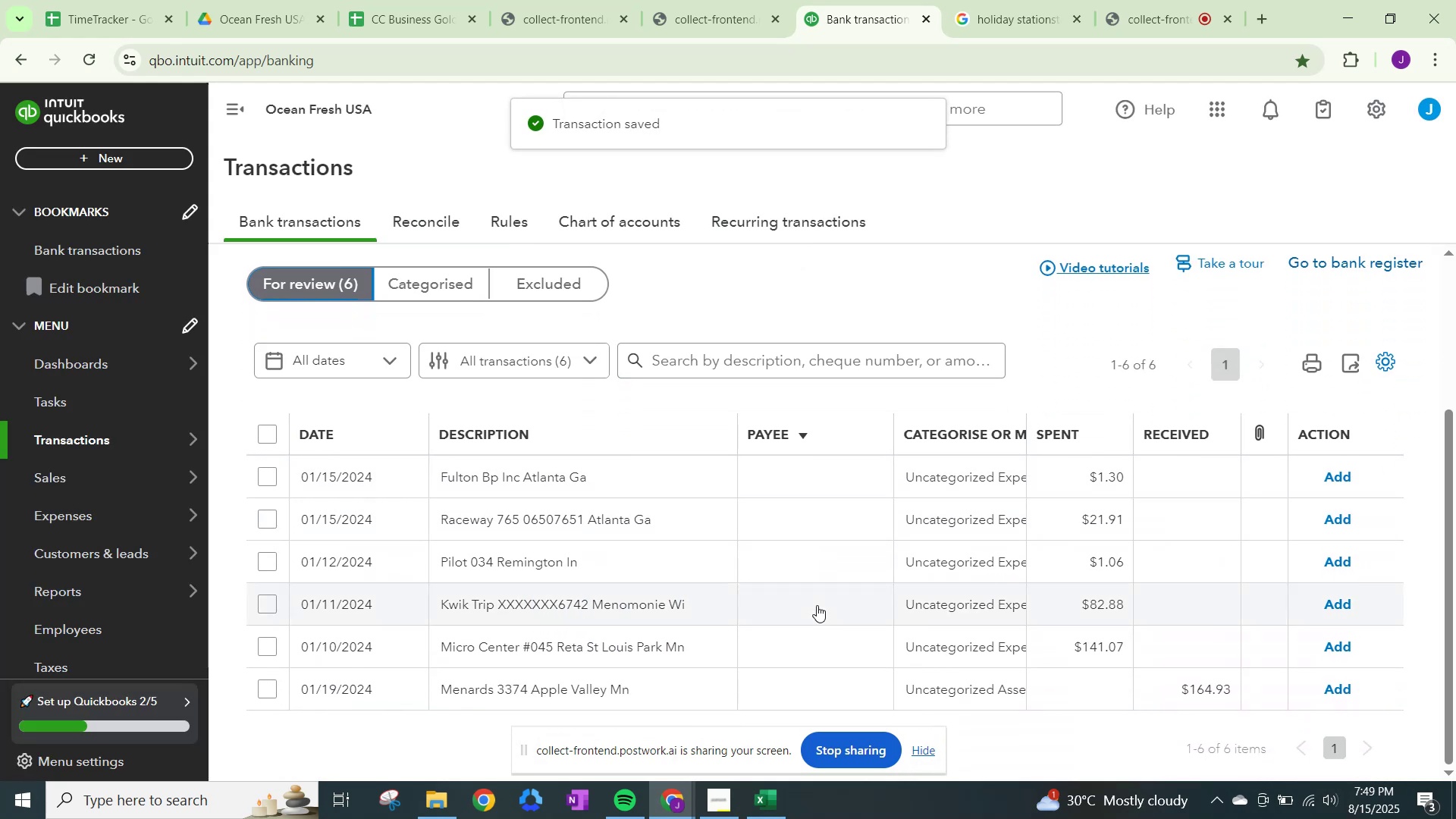 
scroll: coordinate [962, 701], scroll_direction: down, amount: 1.0
 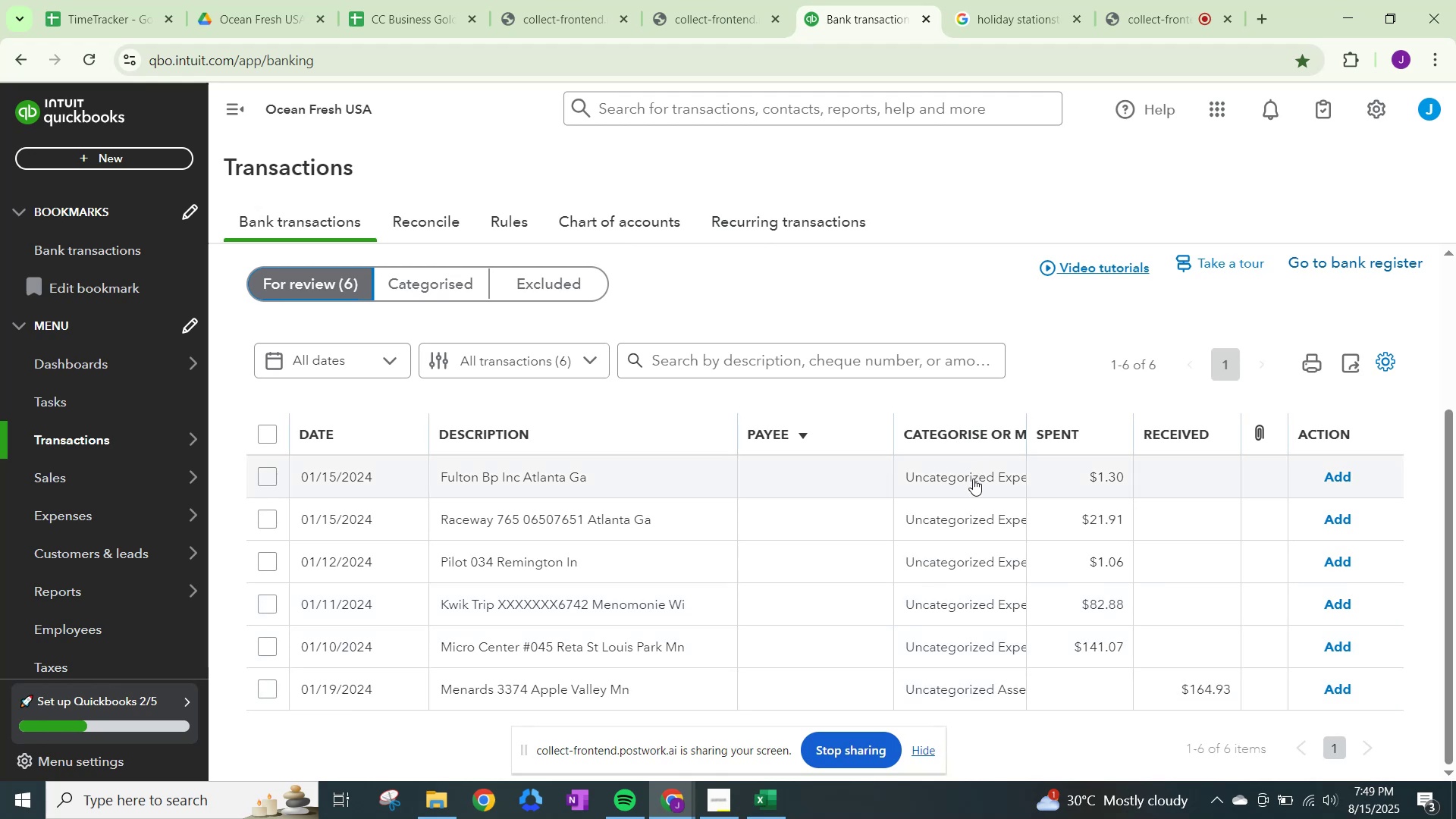 
wait(5.97)
 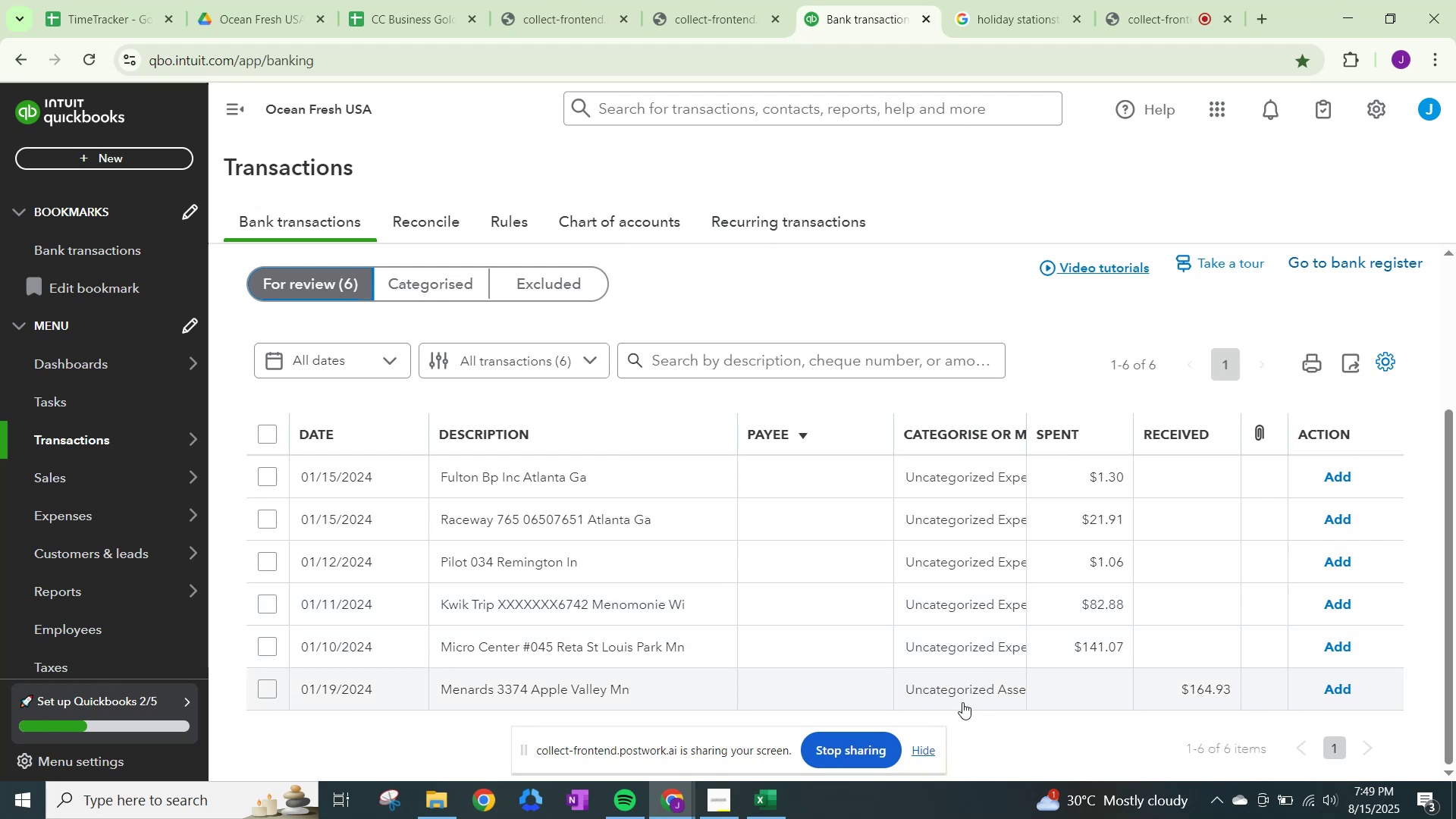 
left_click([1040, 0])
 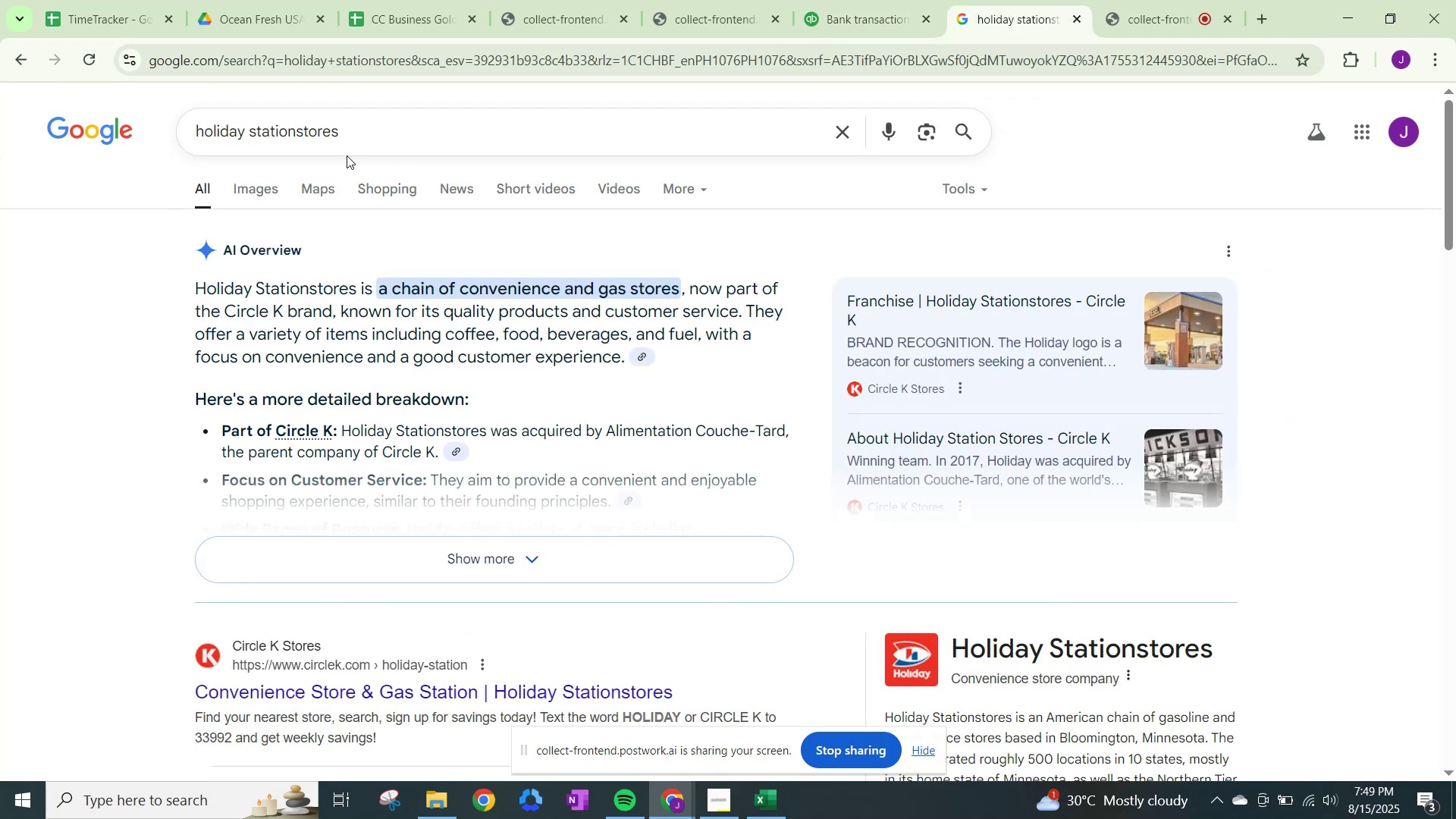 
left_click_drag(start_coordinate=[388, 138], to_coordinate=[111, 130])
 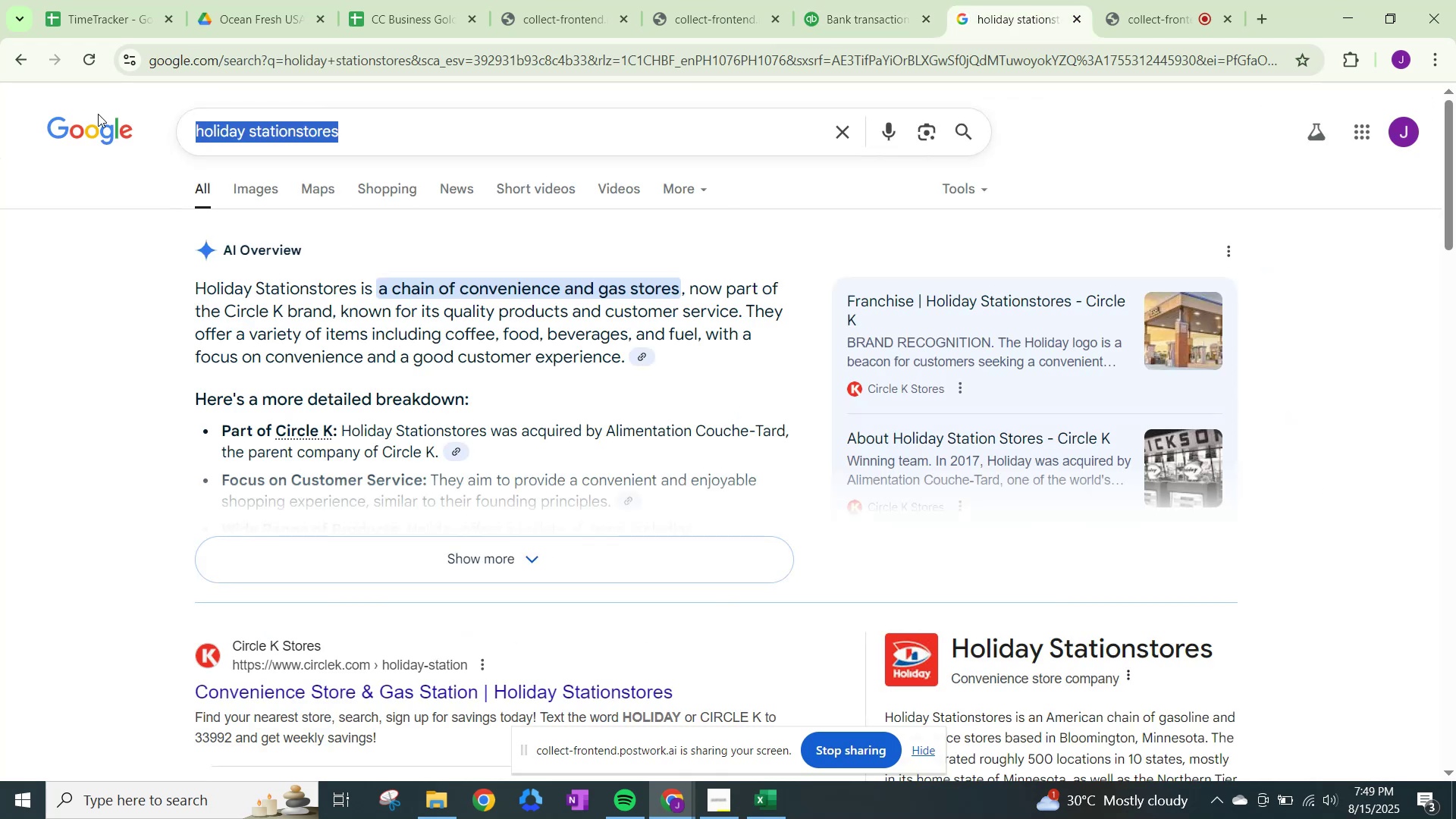 
type(fulton bp)
 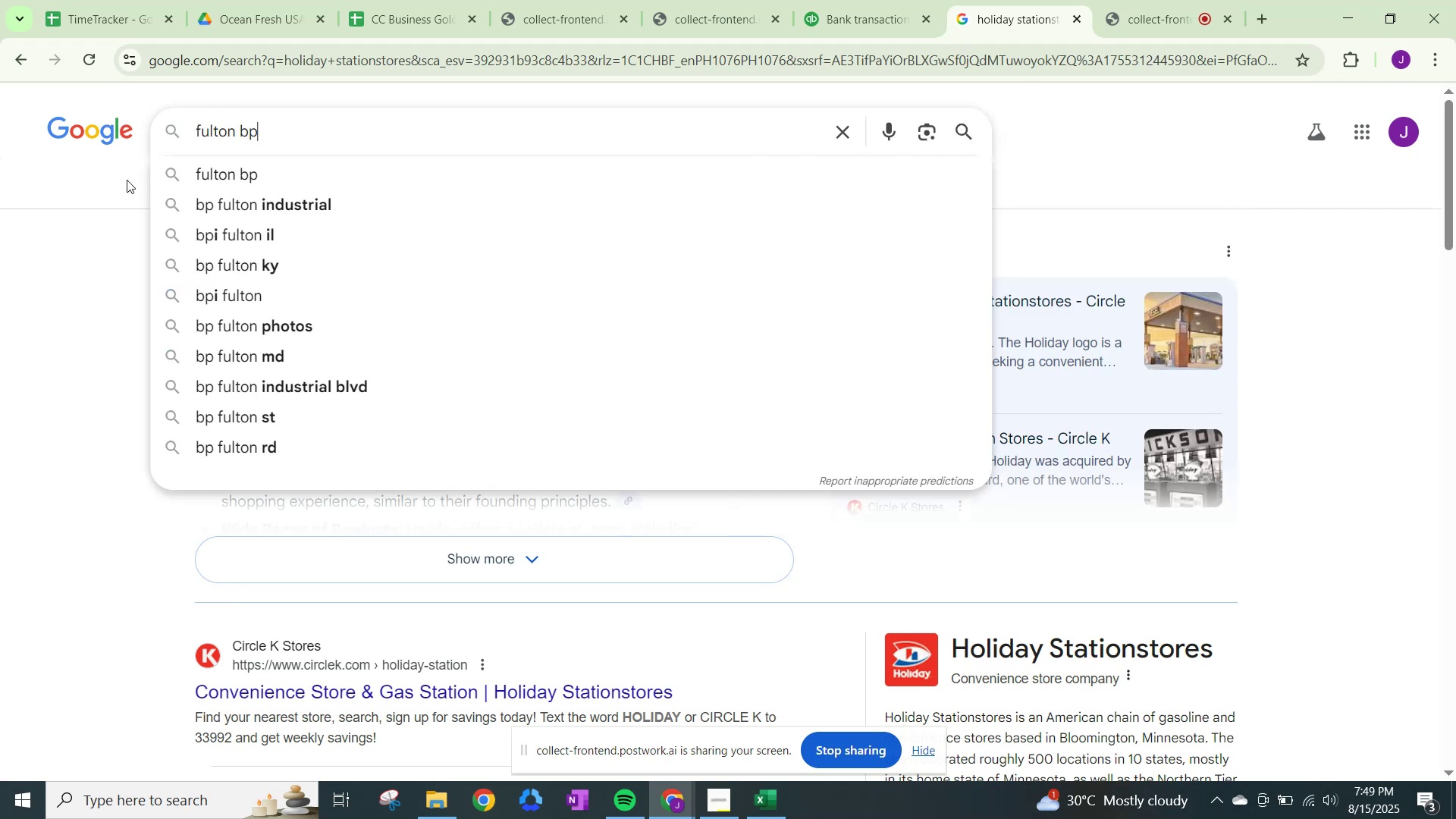 
left_click([243, 178])
 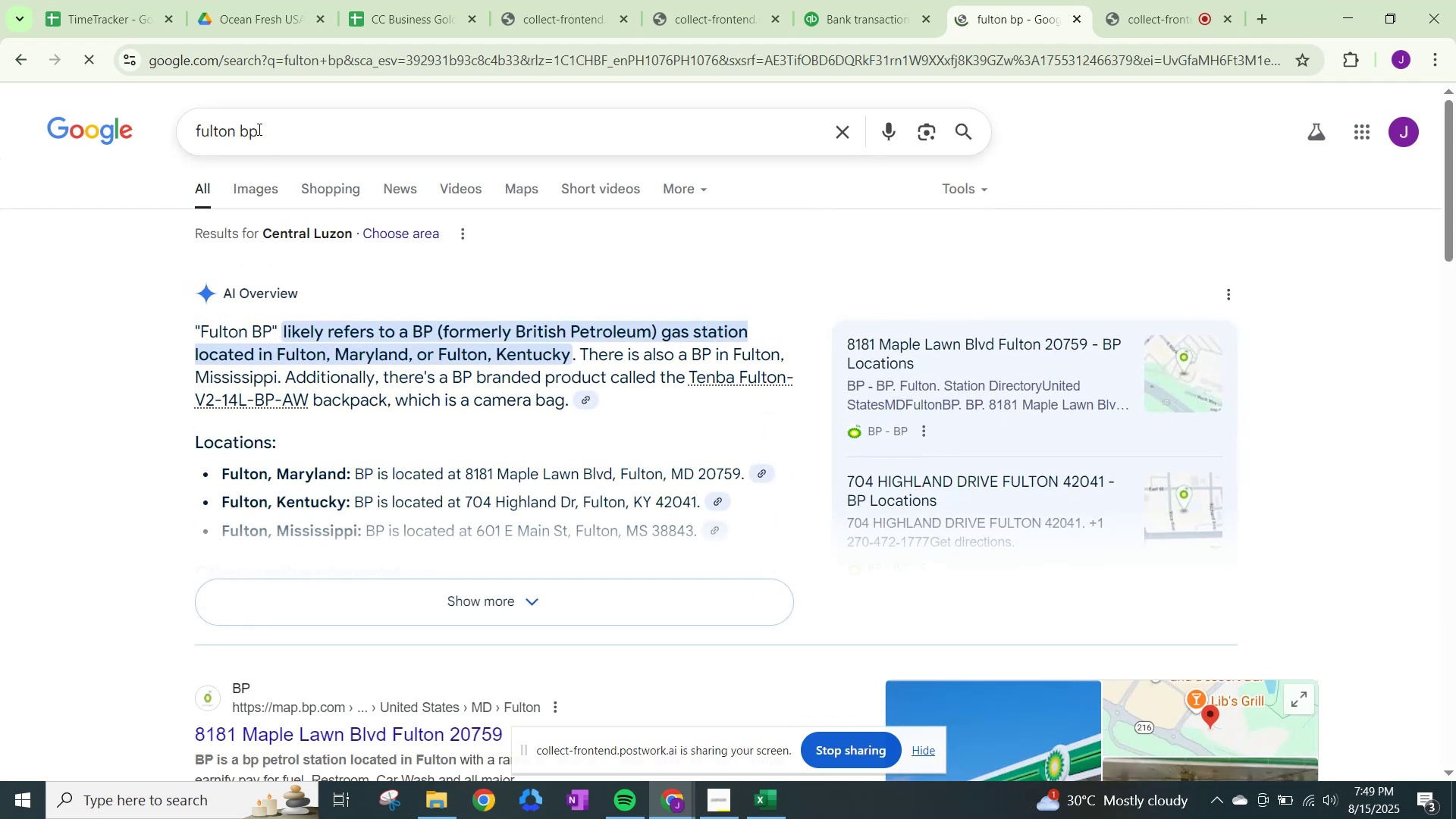 
left_click([835, 0])
 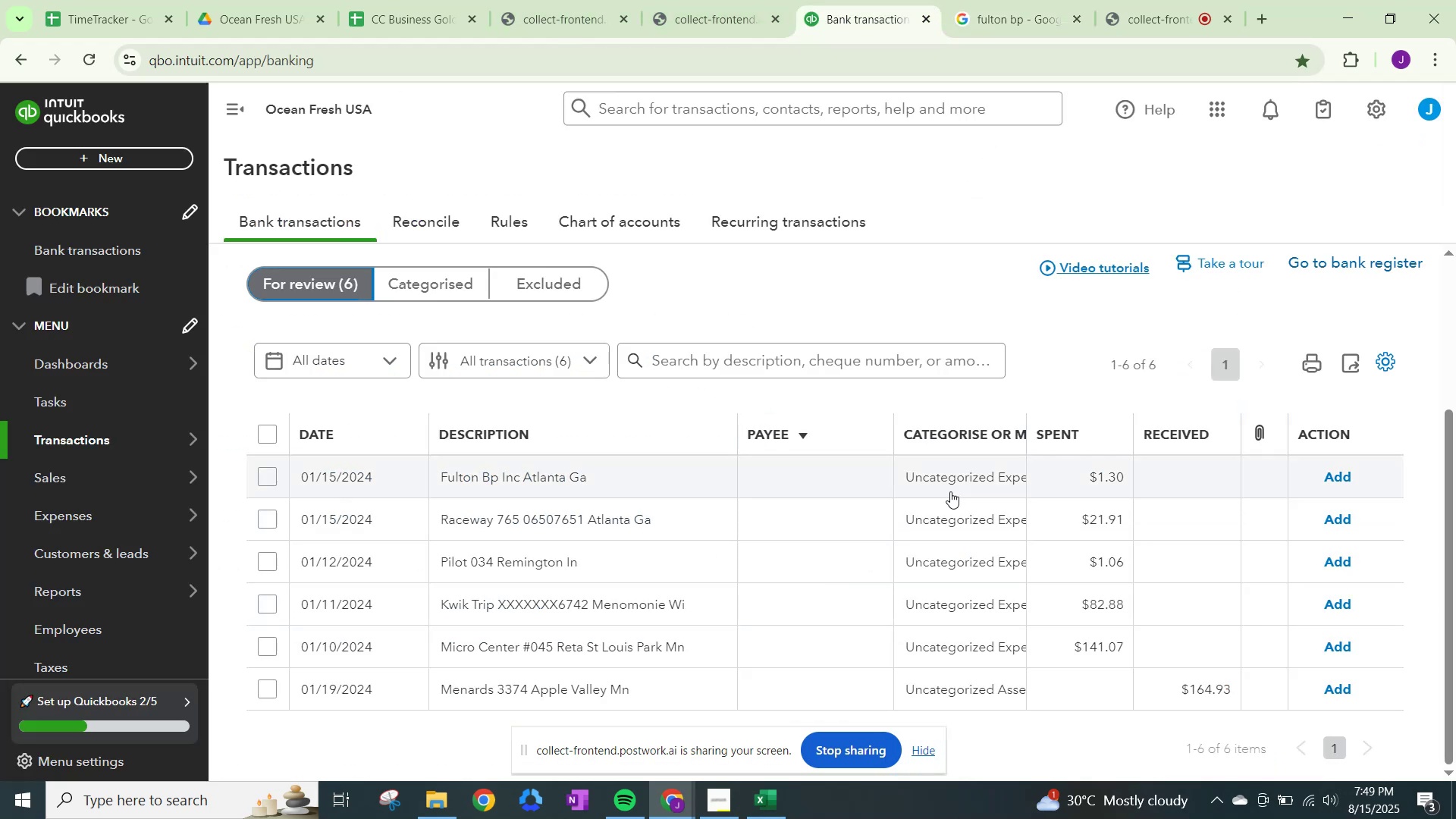 
left_click([959, 482])
 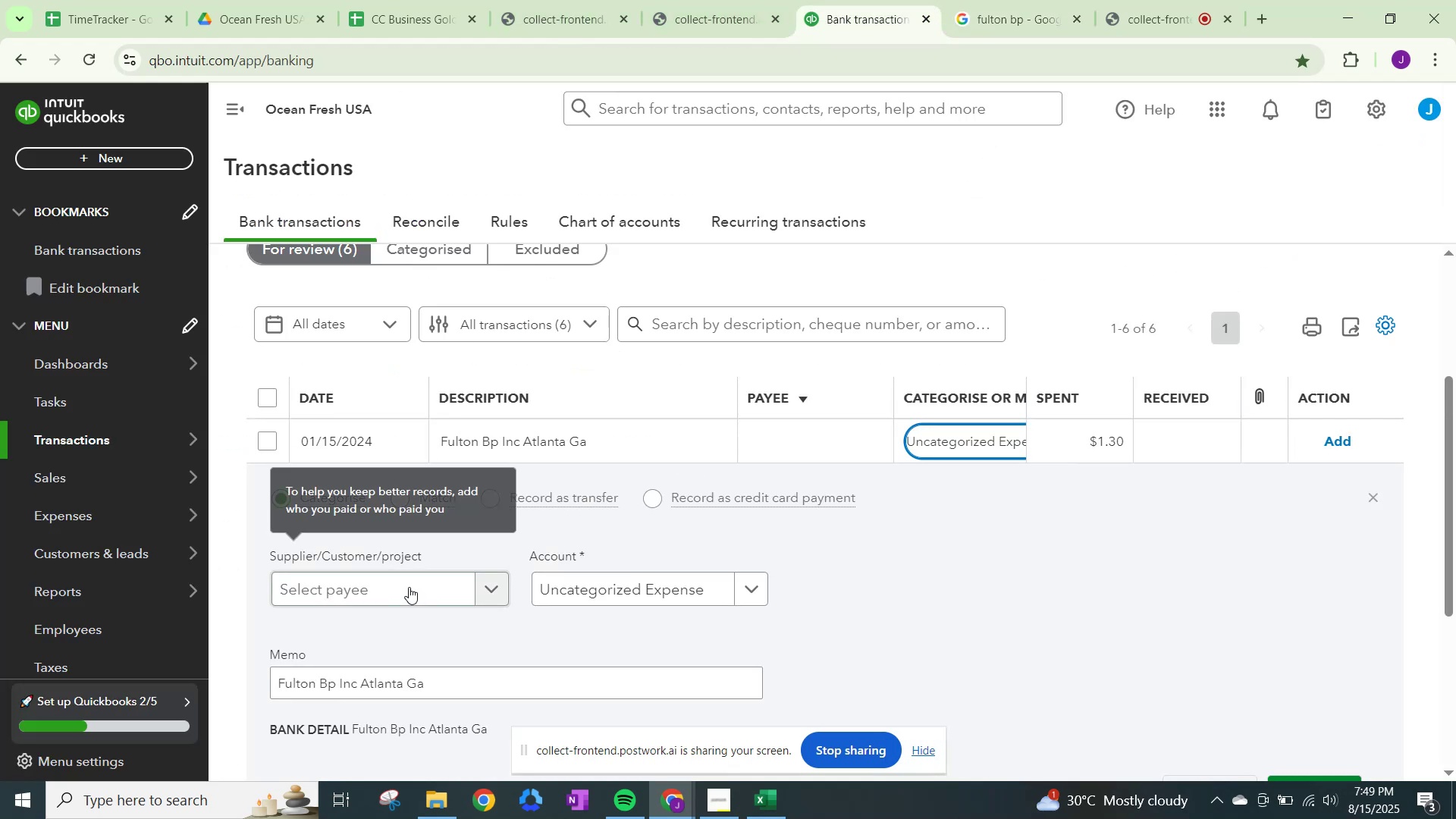 
left_click([419, 599])
 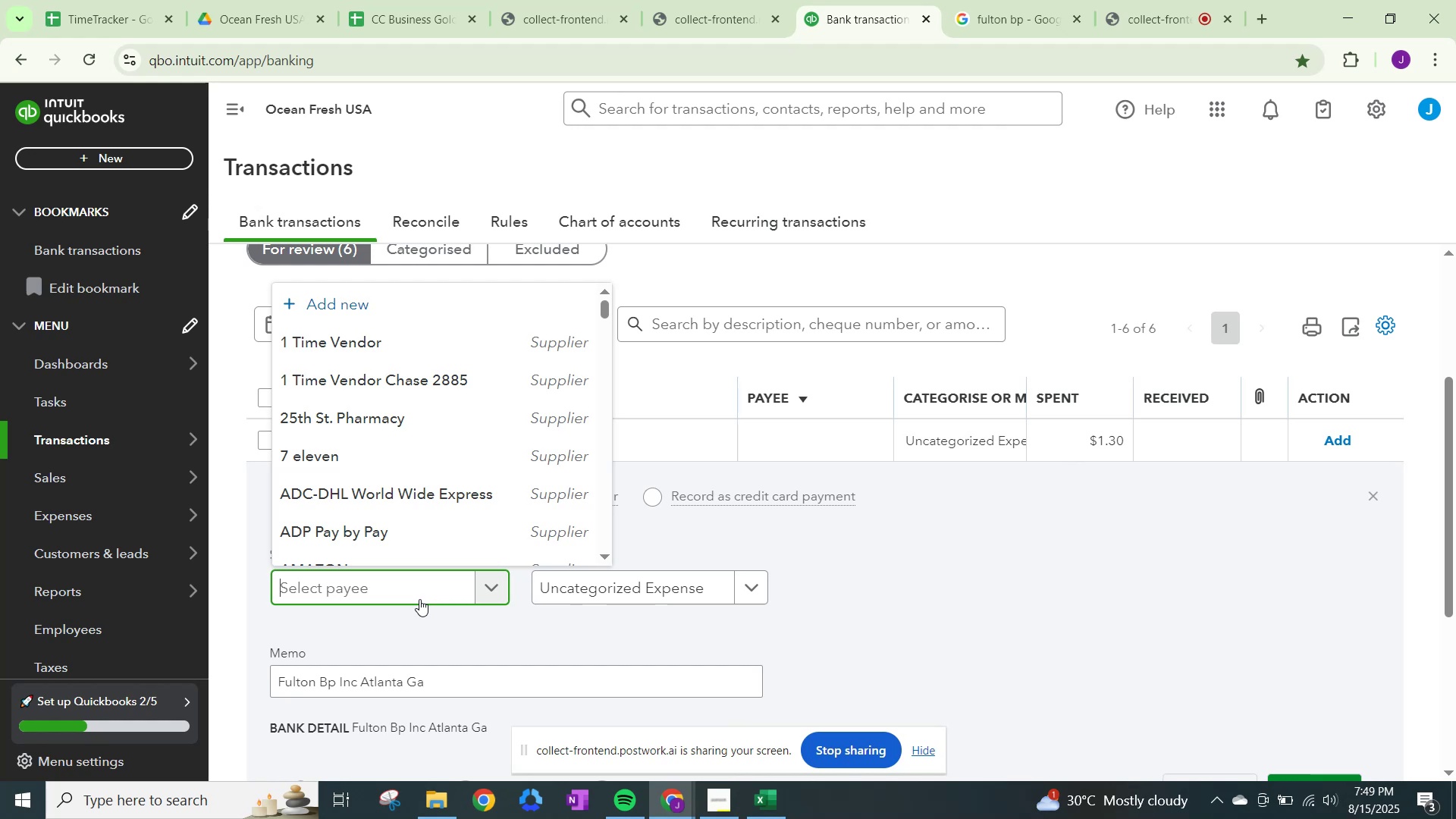 
type(Fulton V)
key(Backspace)
type(Bp)
 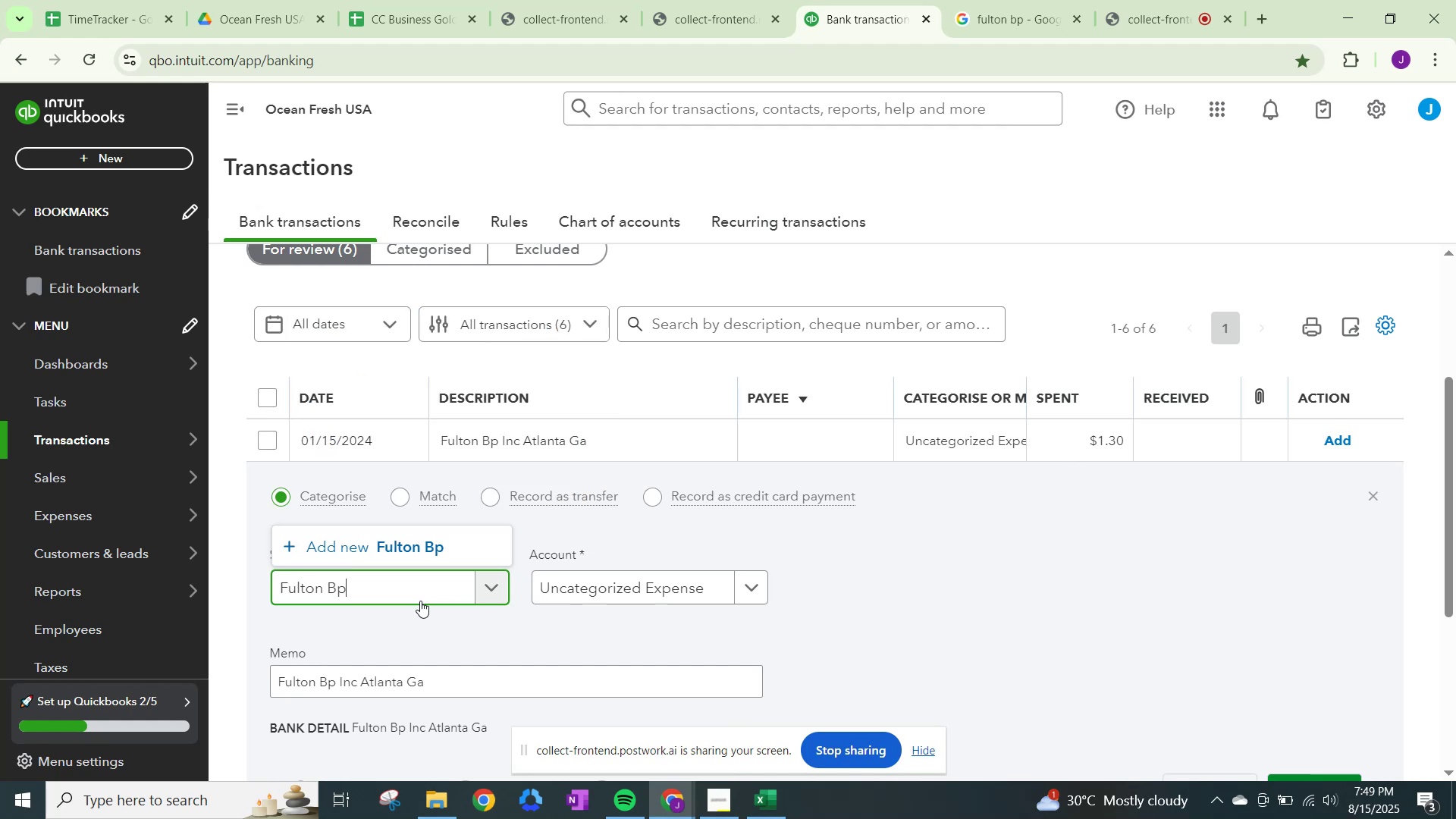 
left_click([425, 544])
 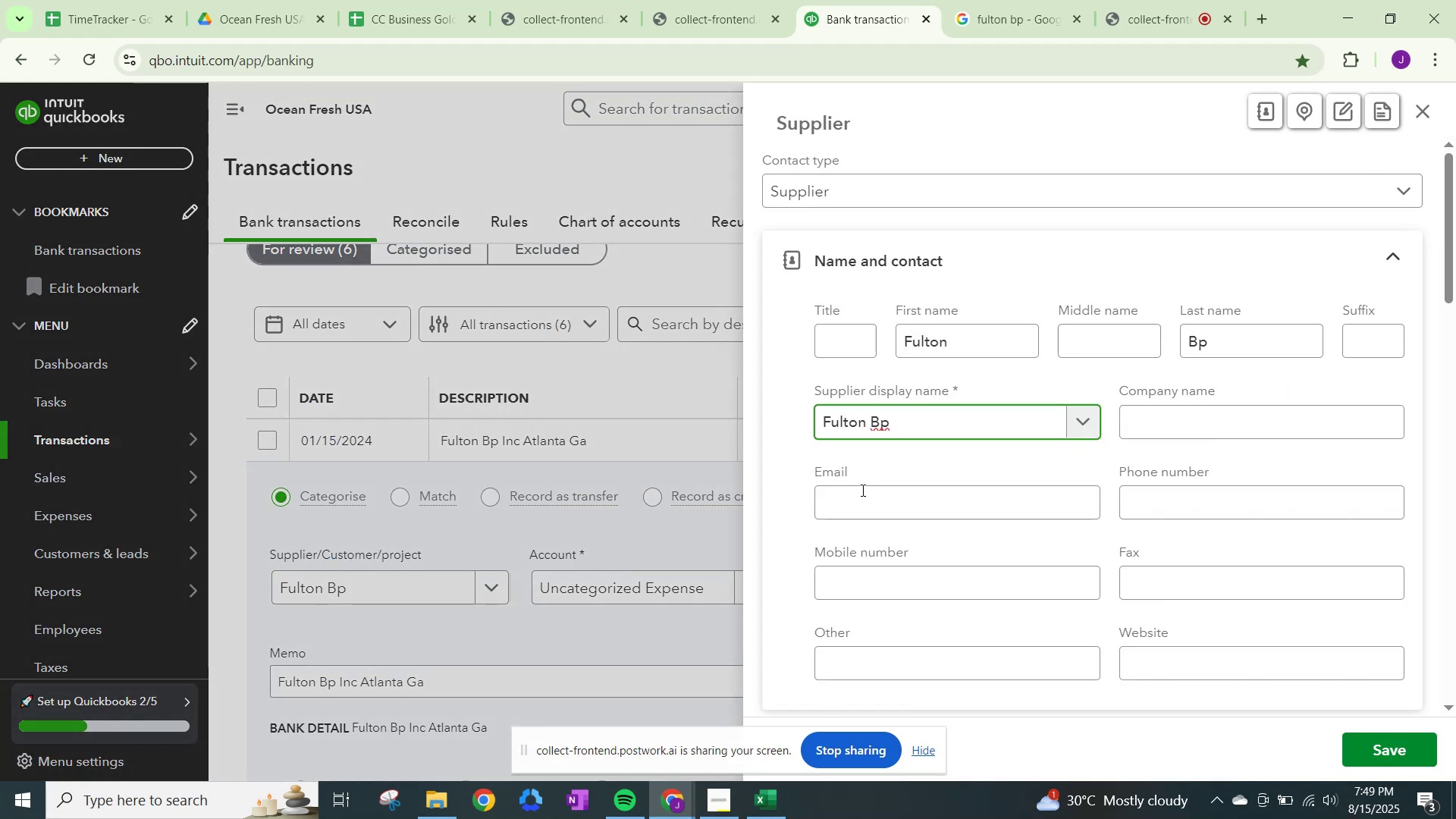 
scroll: coordinate [899, 552], scroll_direction: down, amount: 17.0
 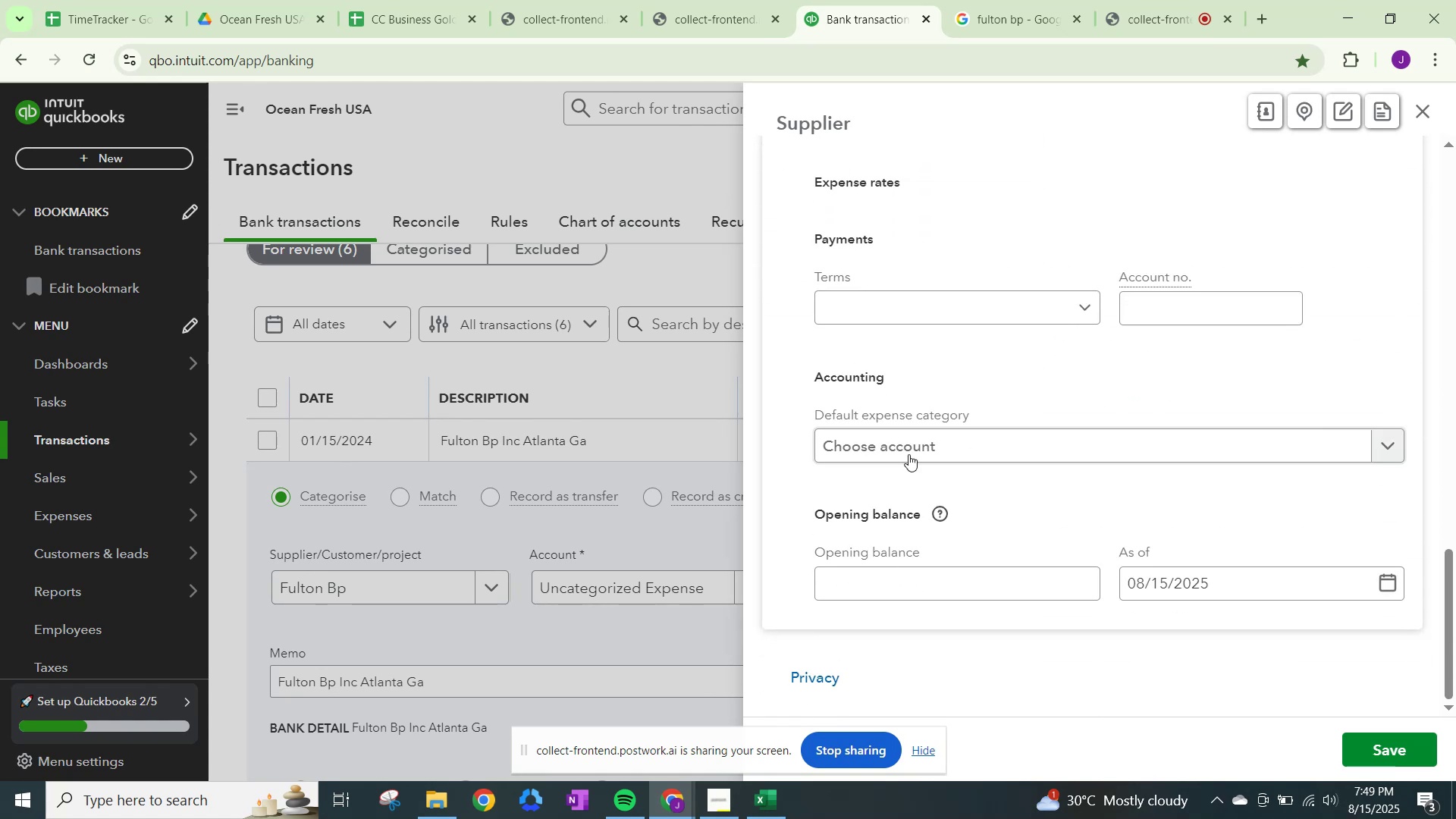 
left_click([915, 441])
 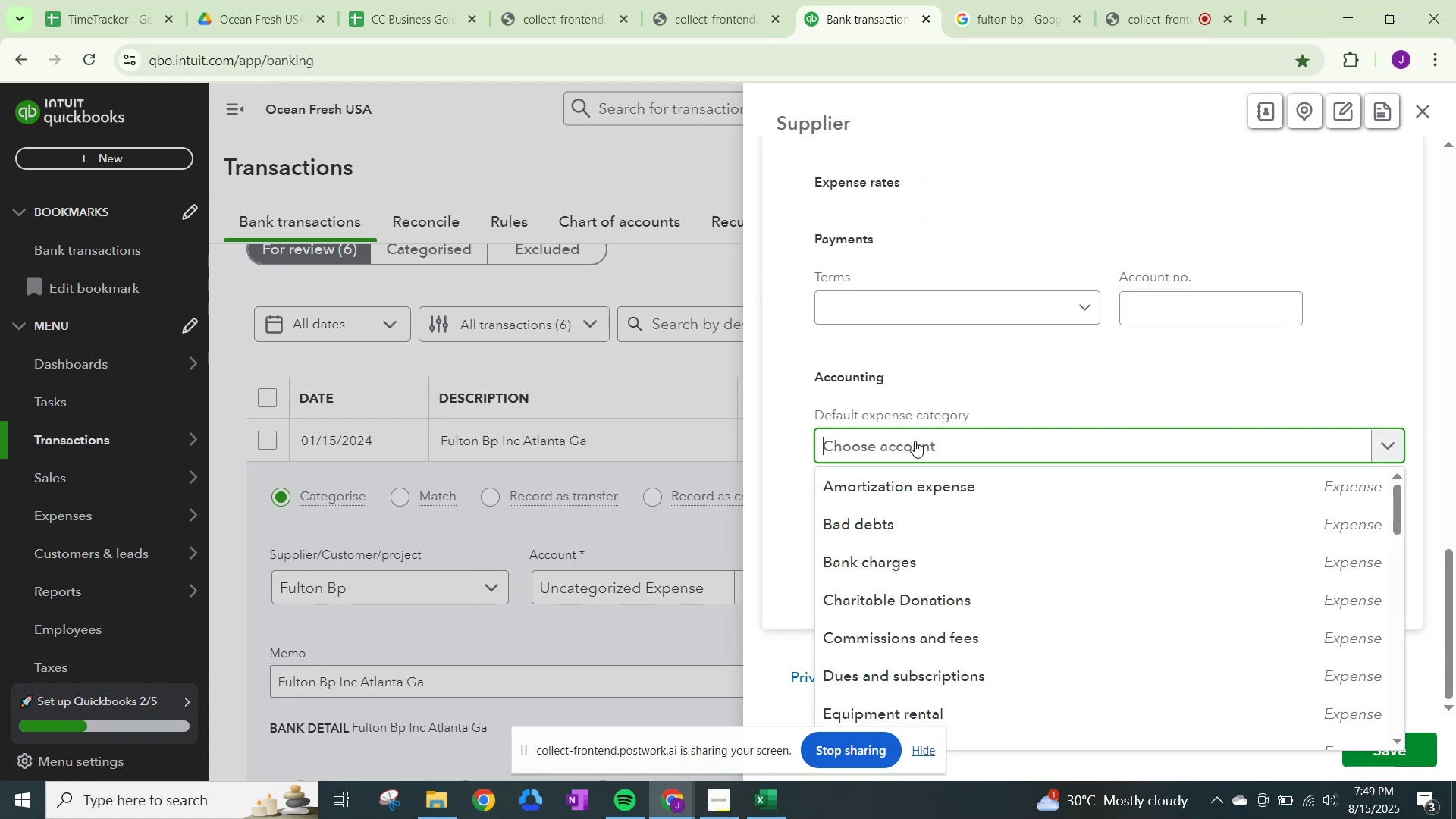 
type(Fue)
 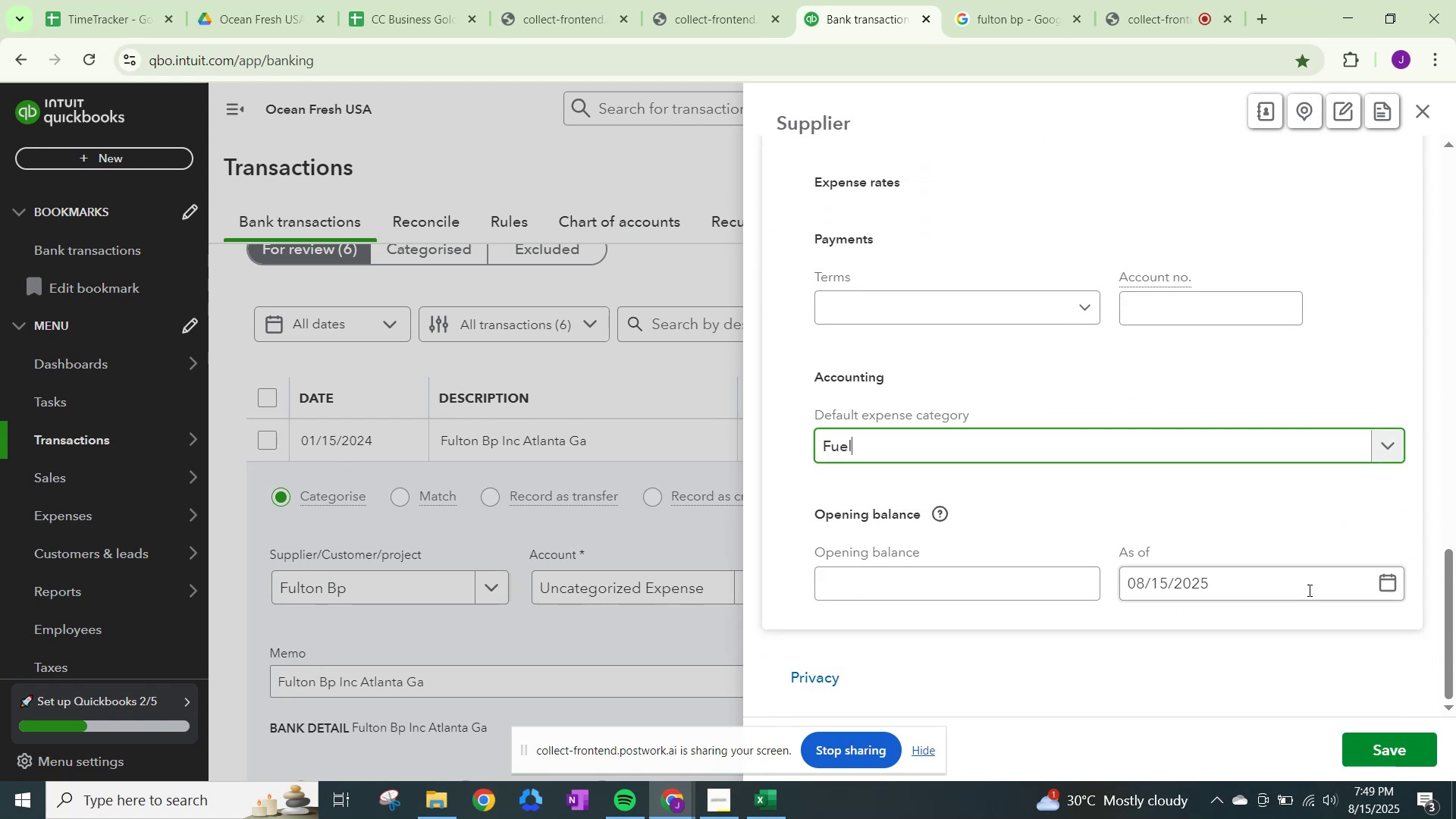 
left_click([1376, 752])
 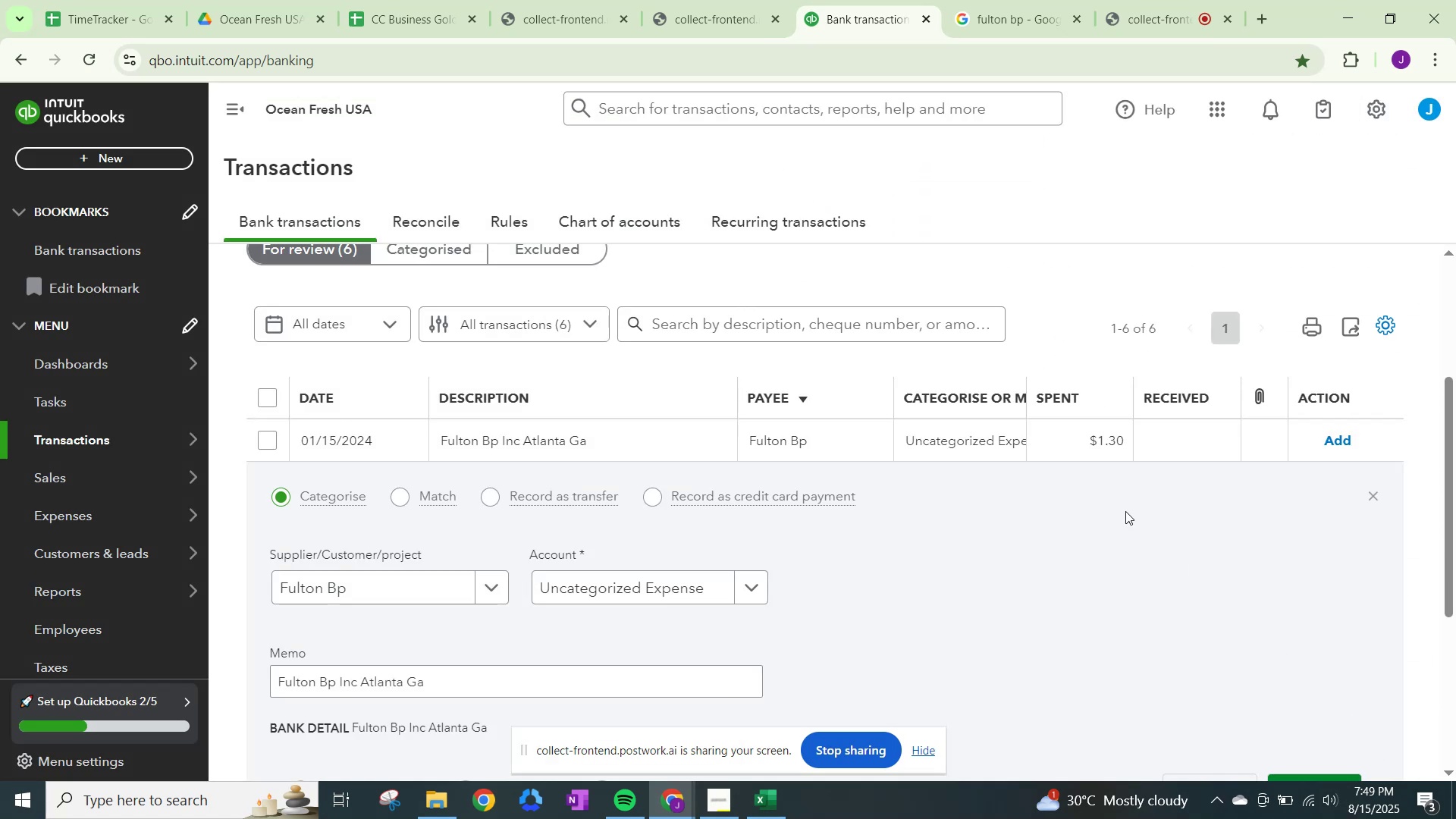 
scroll: coordinate [1125, 511], scroll_direction: down, amount: 1.0
 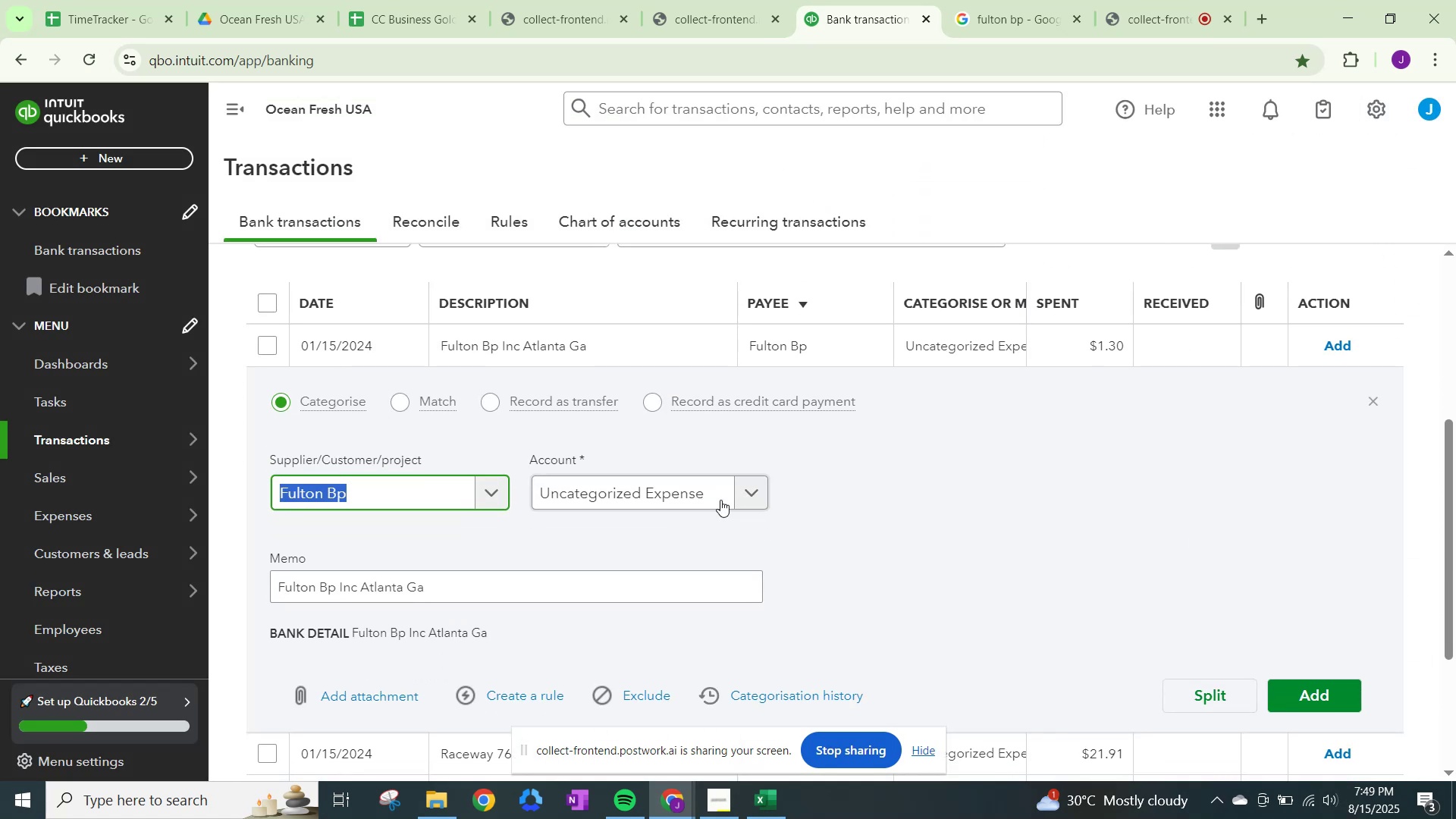 
left_click([720, 500])
 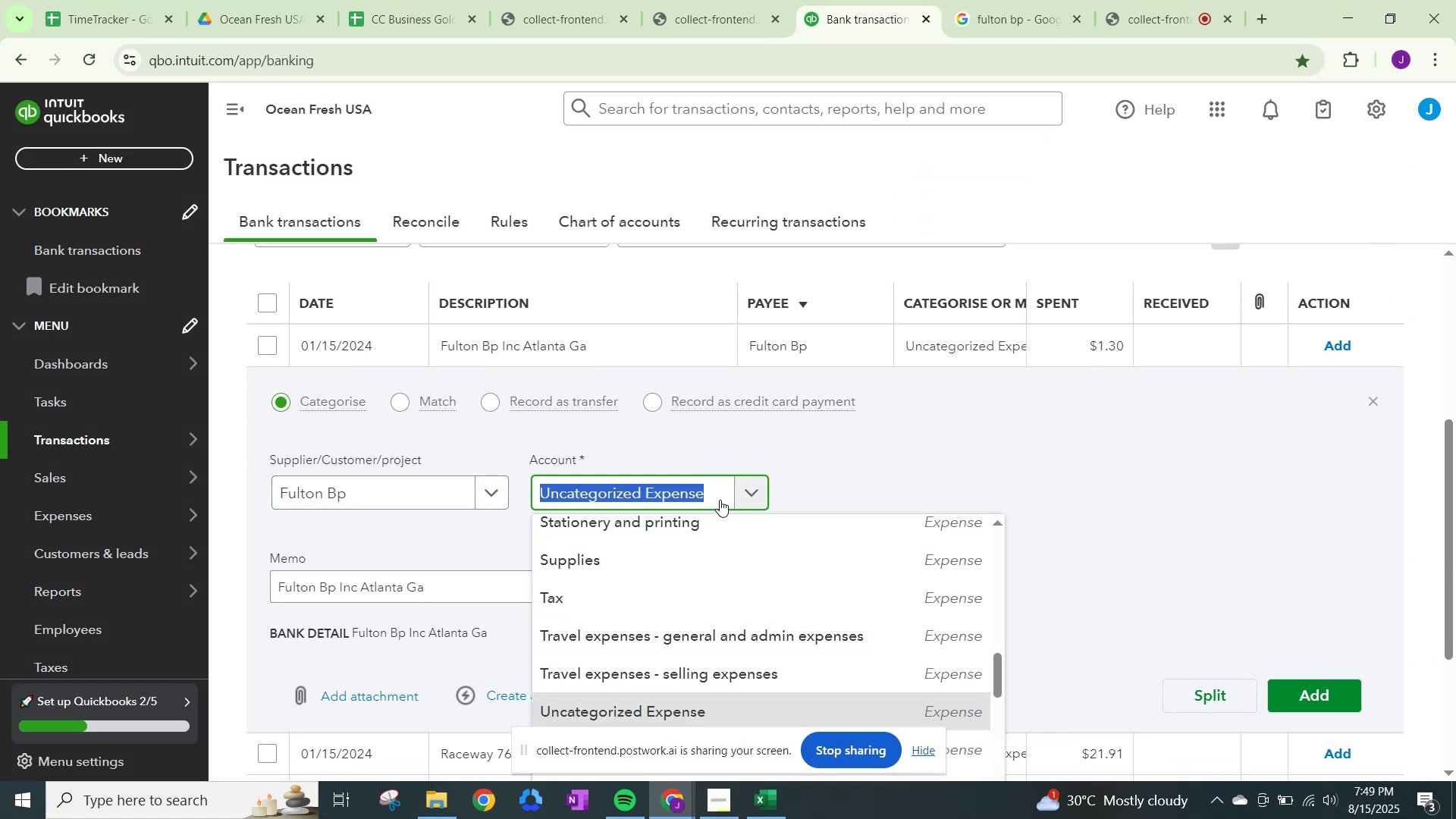 
type(fuel)
 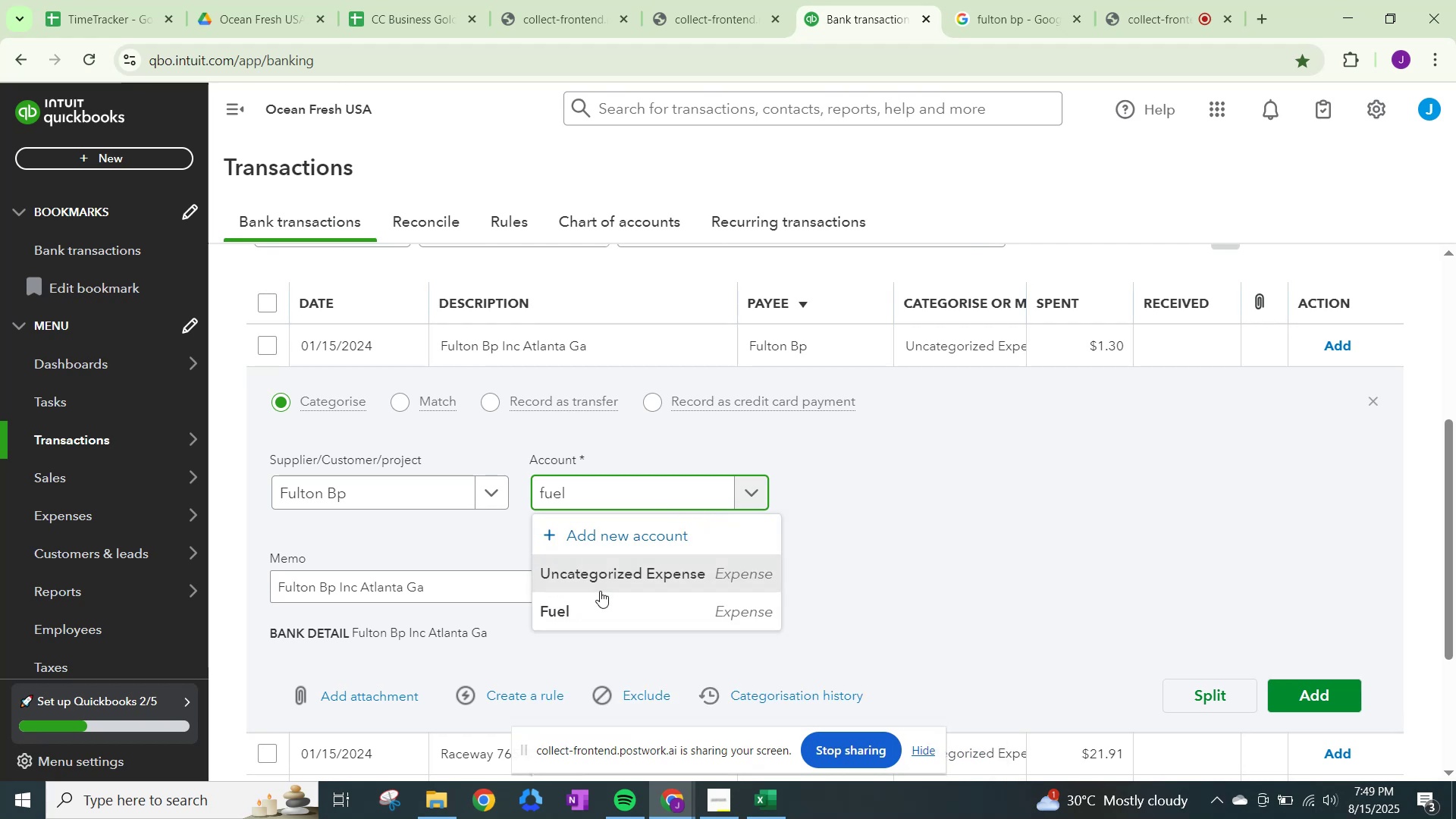 
left_click([595, 609])
 